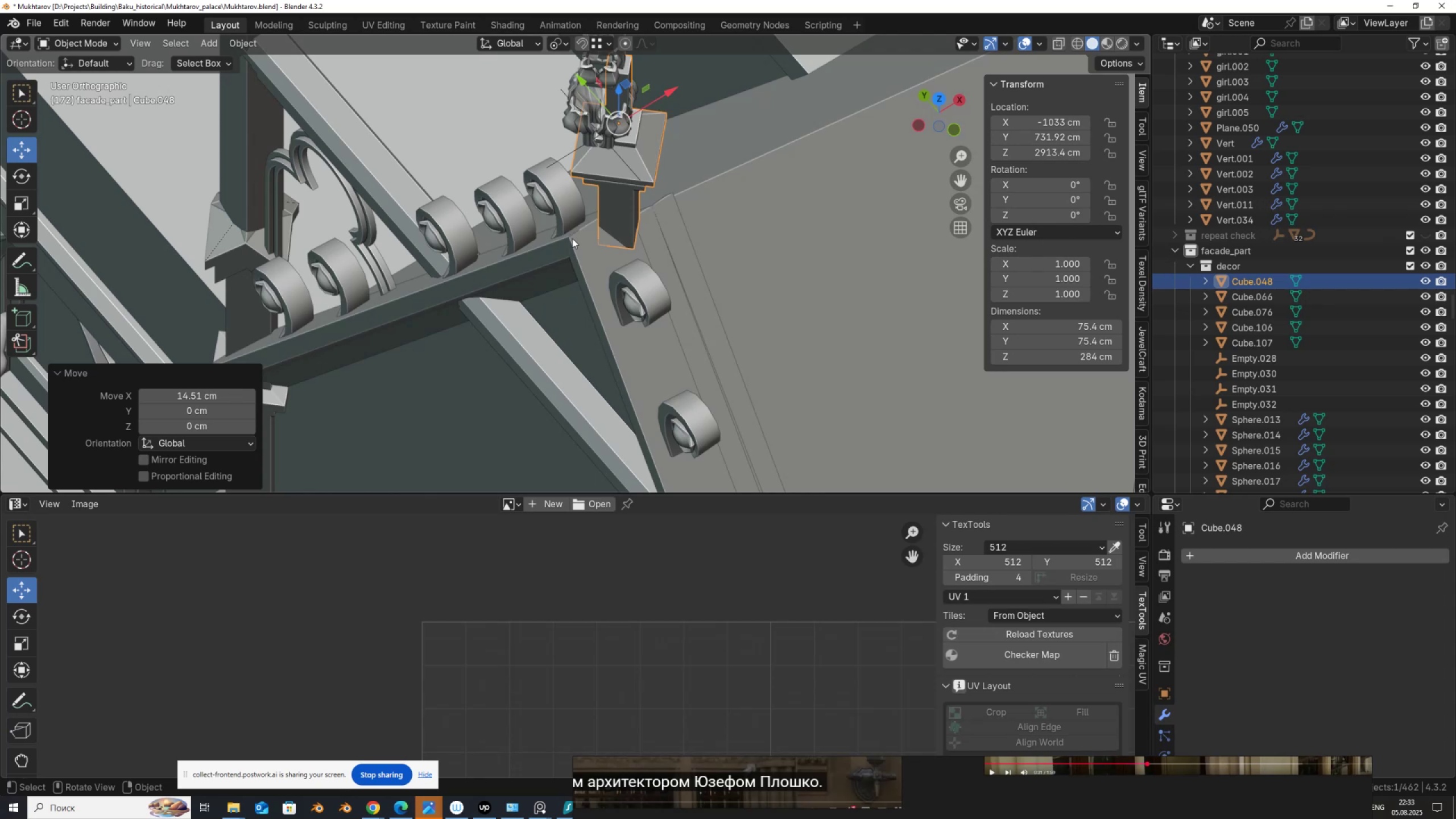 
key(Control+Z)
 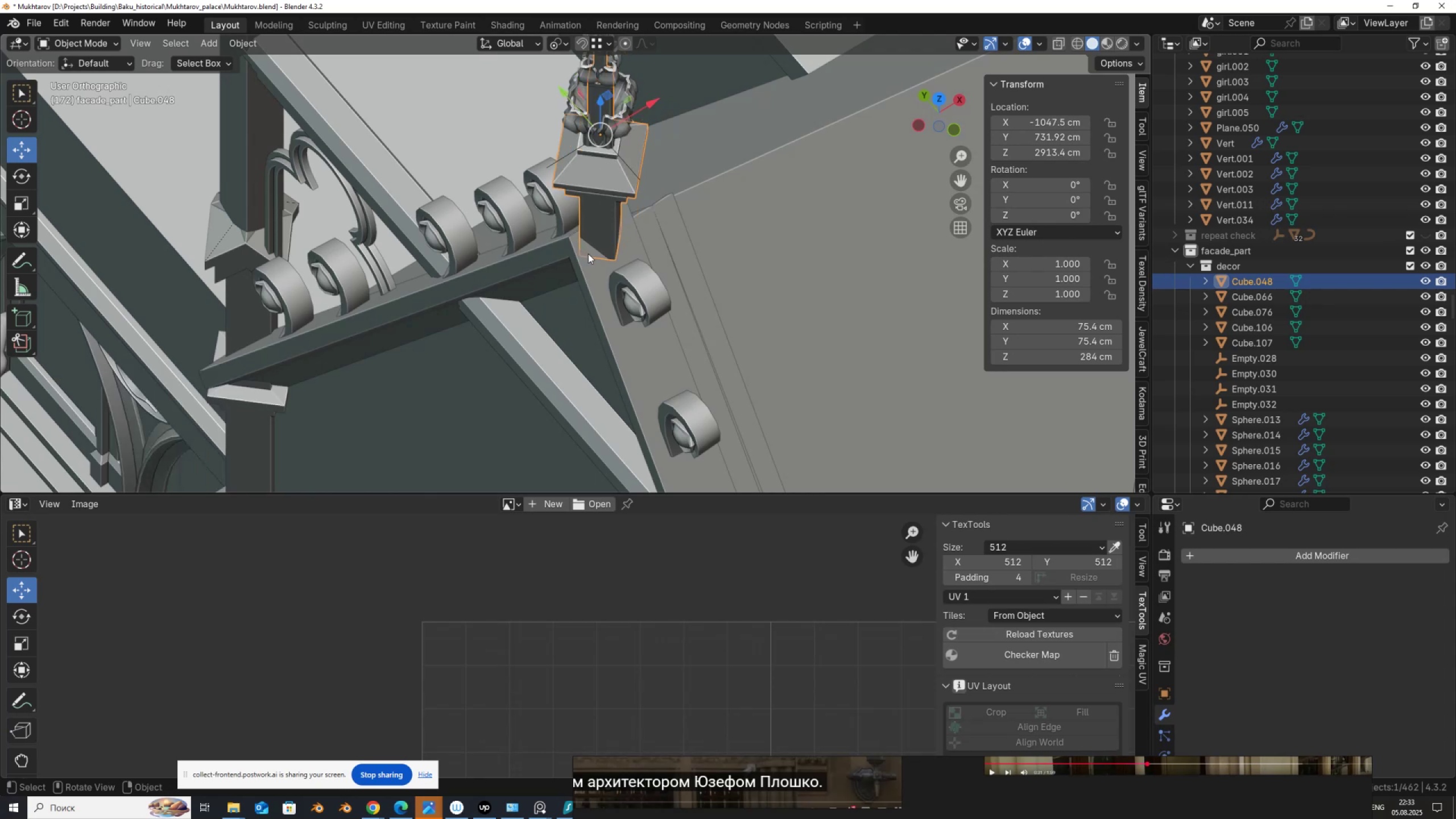 
scroll: coordinate [586, 253], scroll_direction: up, amount: 1.0
 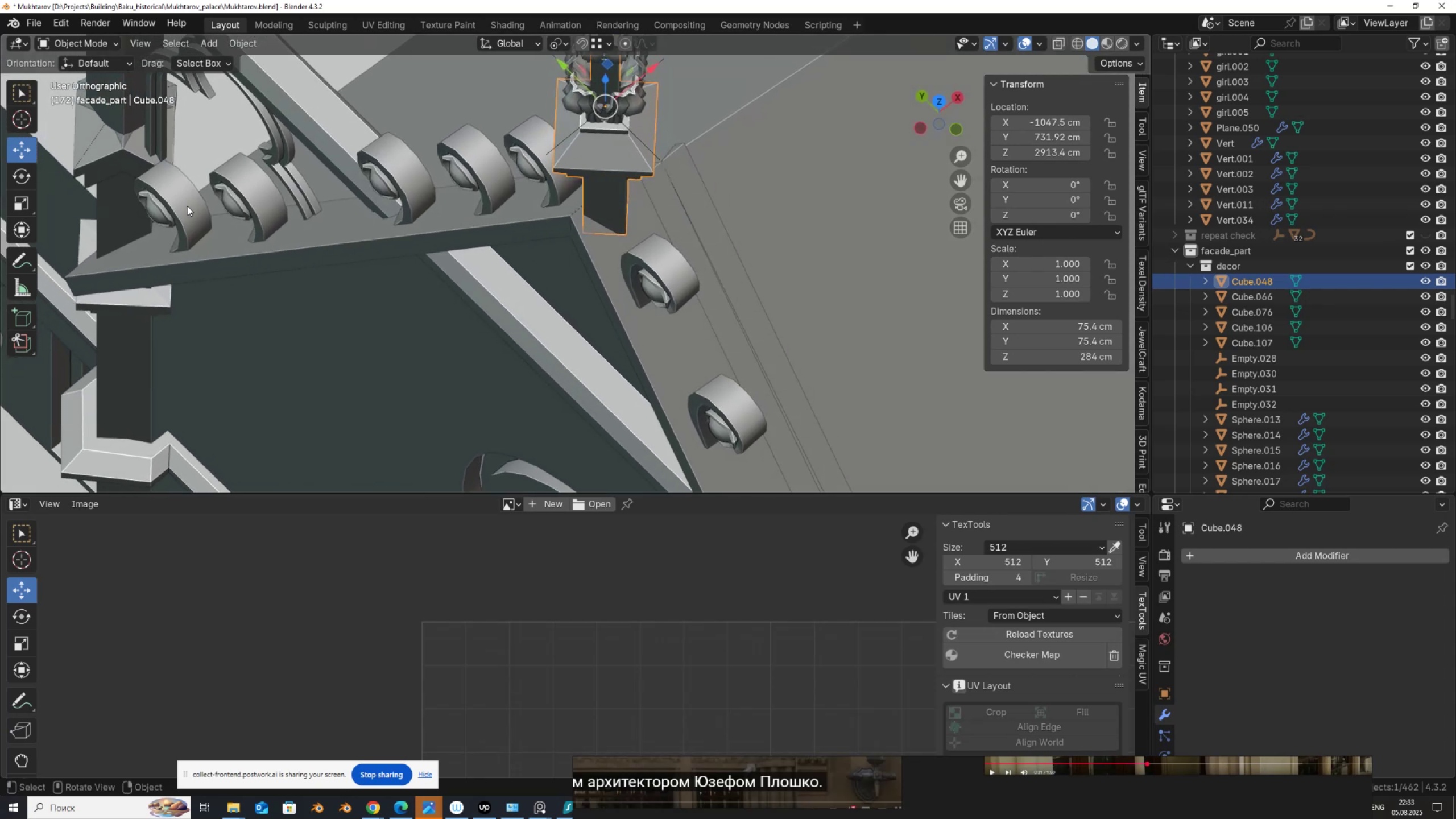 
left_click([187, 206])
 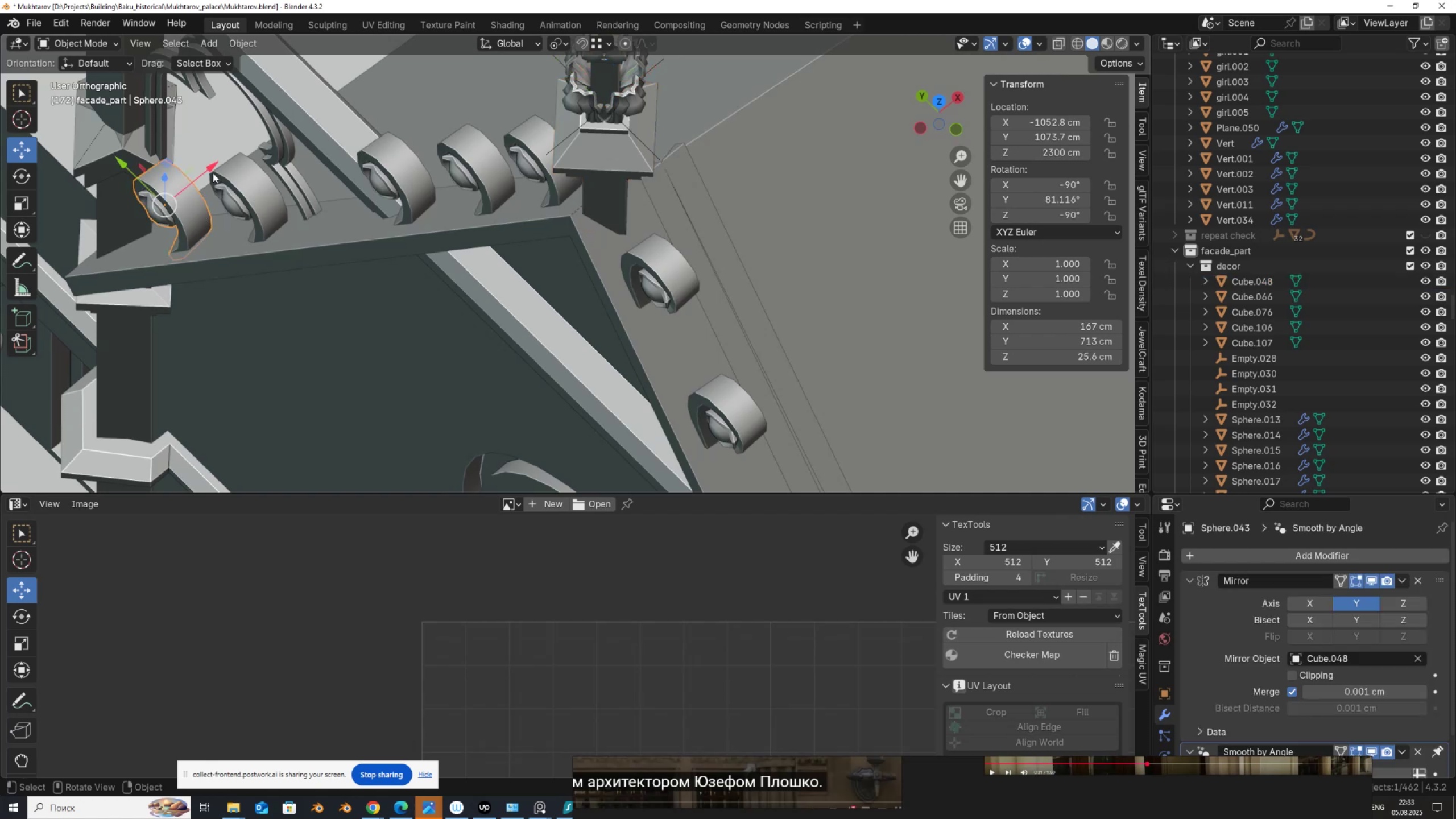 
left_click_drag(start_coordinate=[213, 169], to_coordinate=[69, 273])
 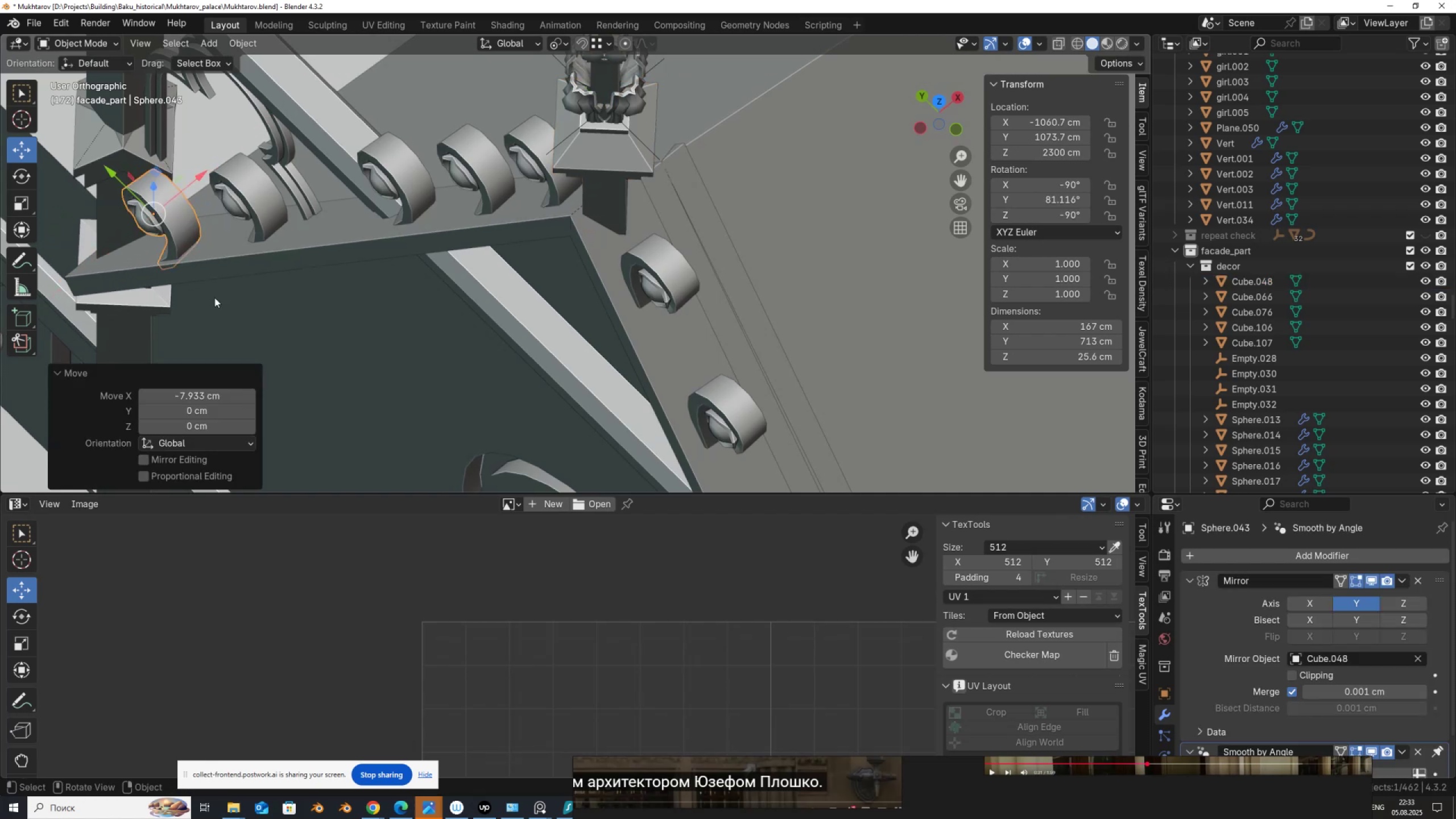 
hold_key(key=ControlLeft, duration=1.54)
 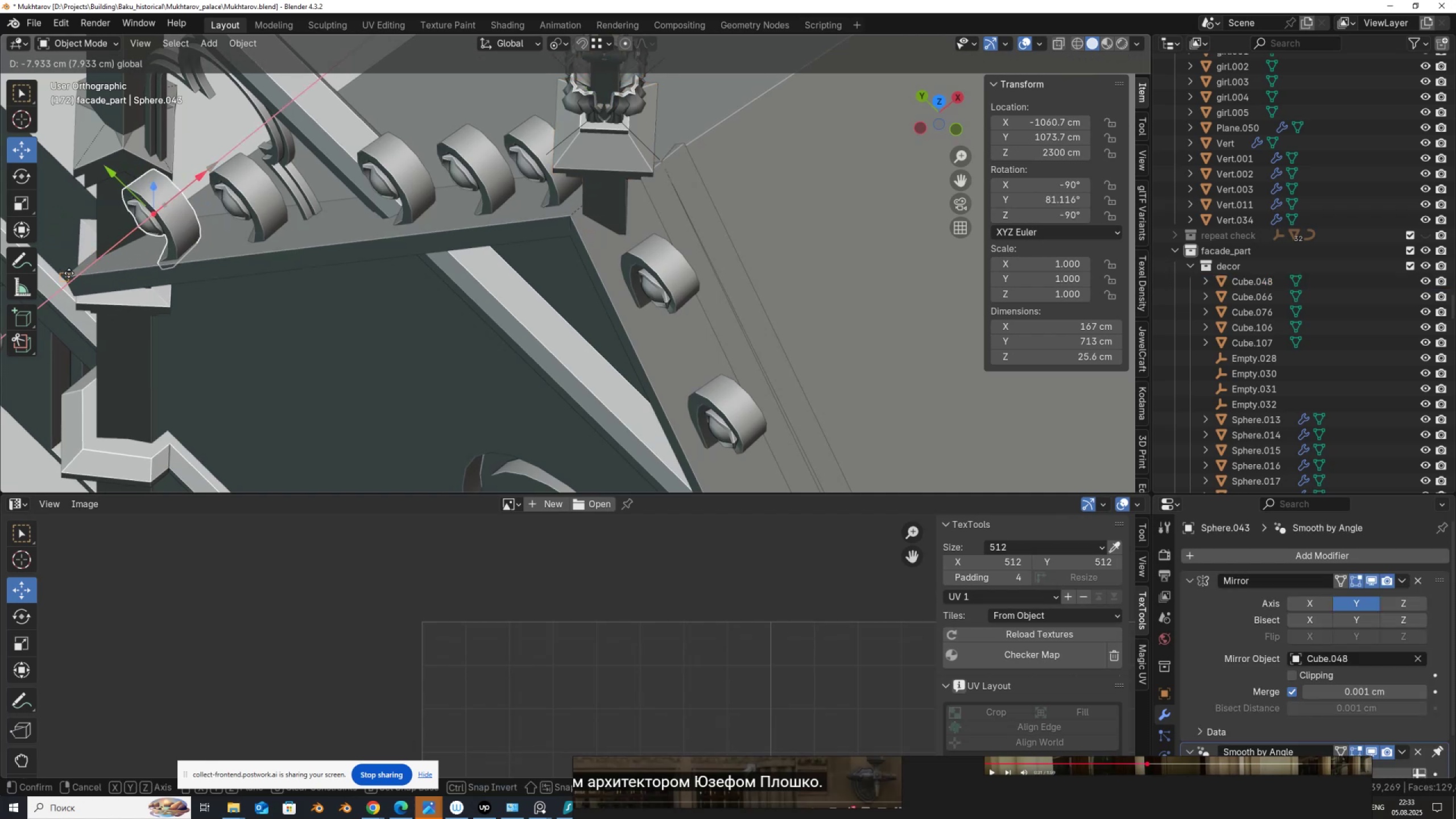 
key(Control+ControlLeft)
 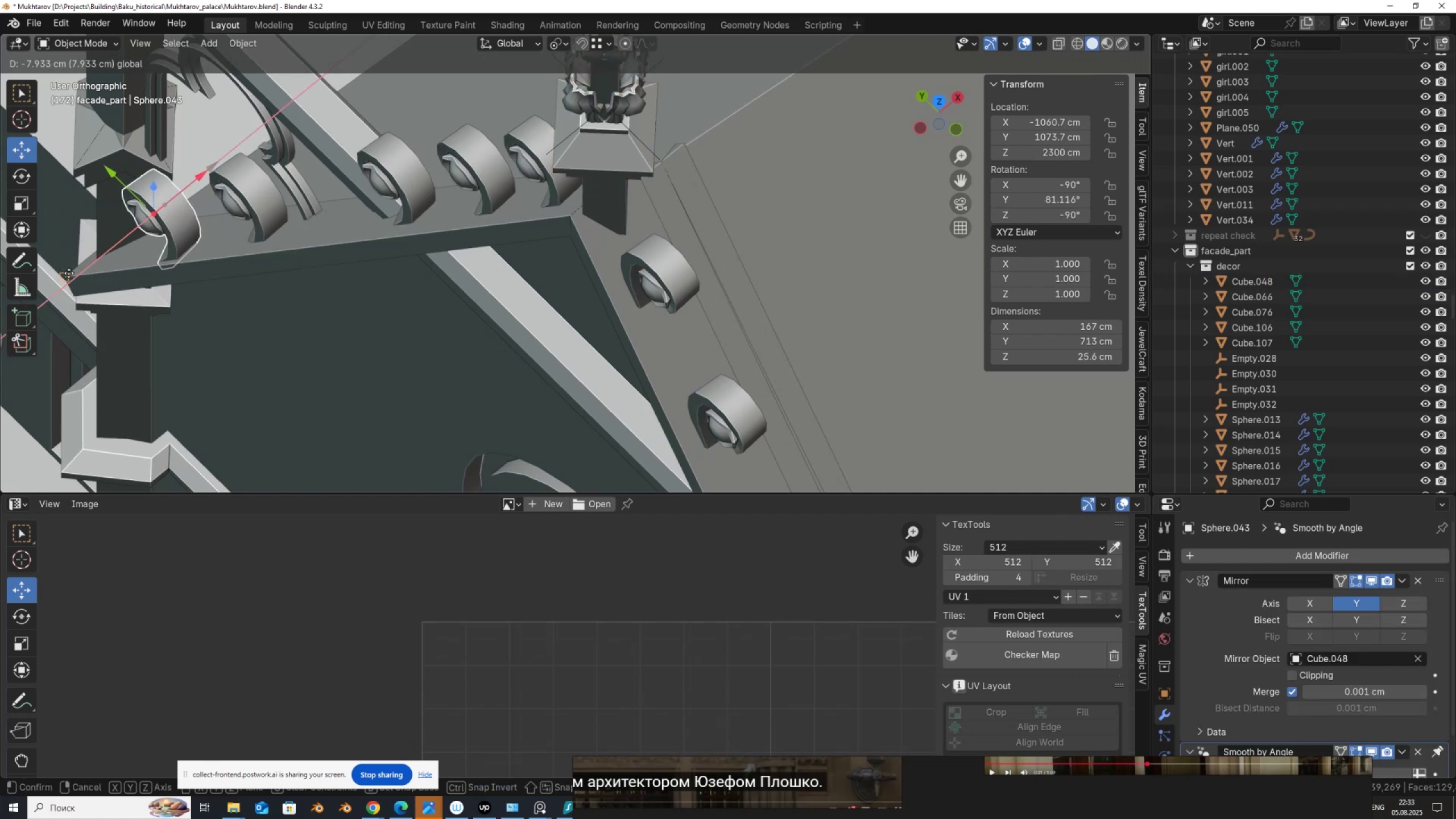 
key(Control+ControlLeft)
 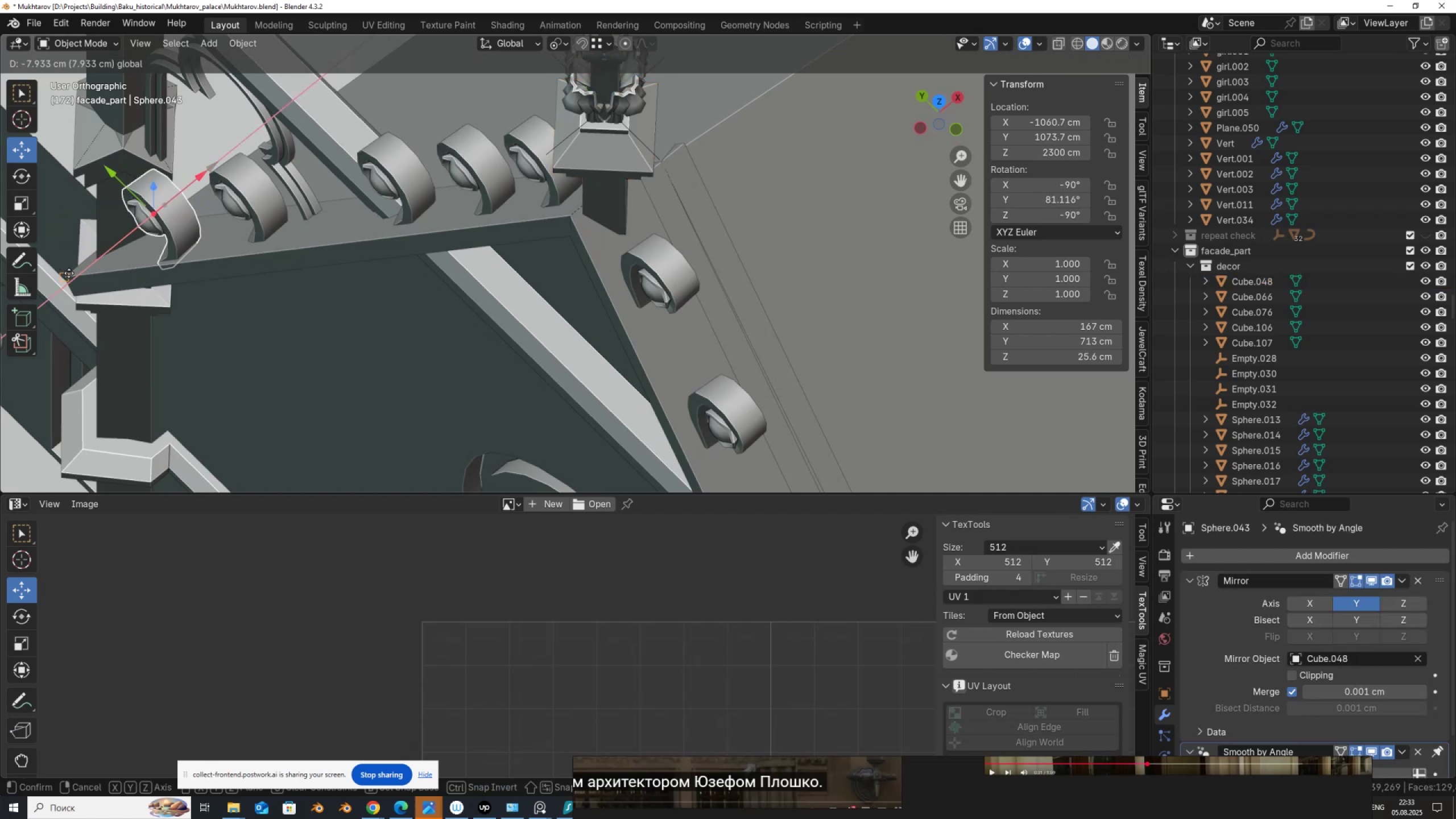 
key(Control+ControlLeft)
 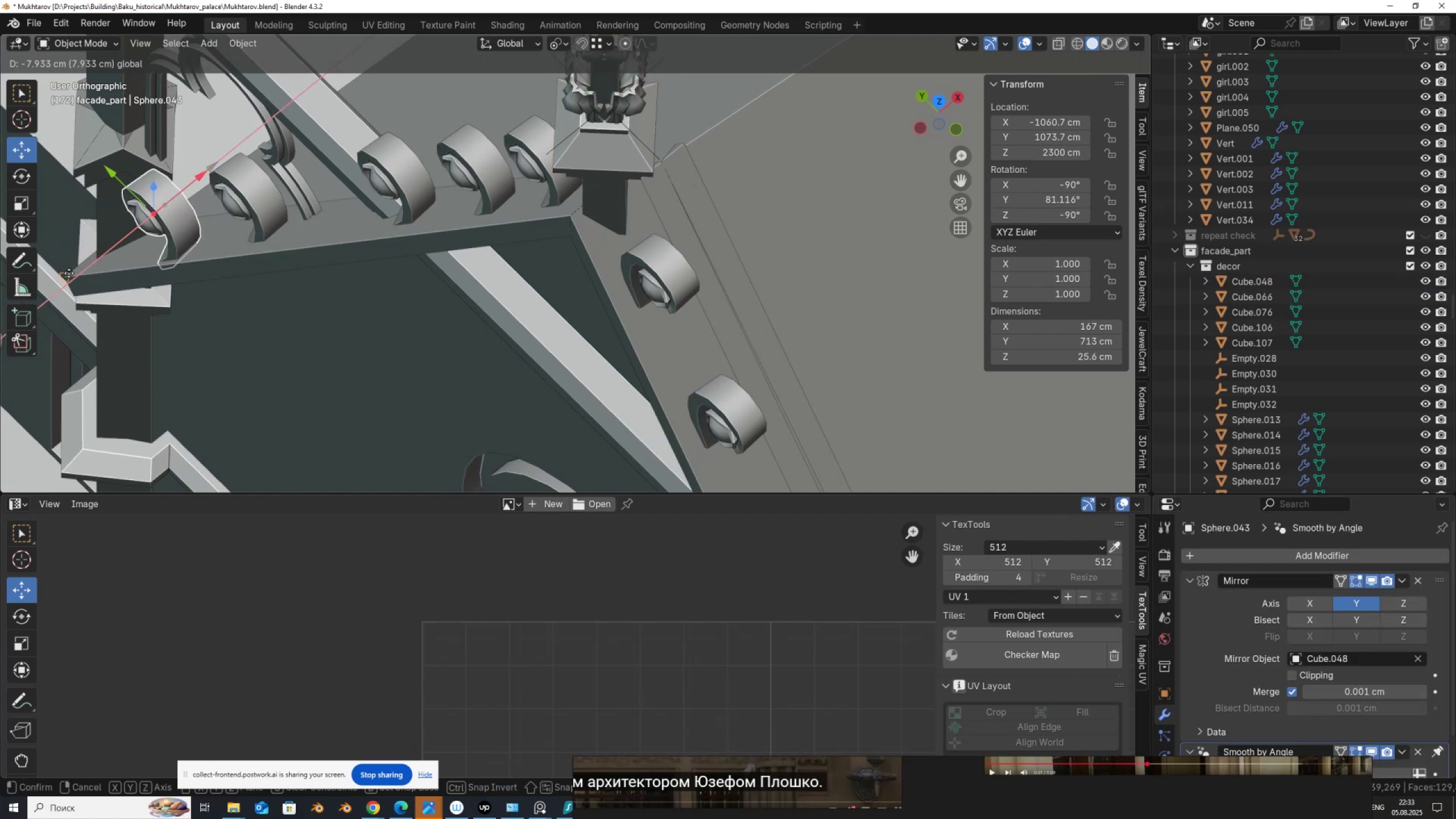 
key(Control+ControlLeft)
 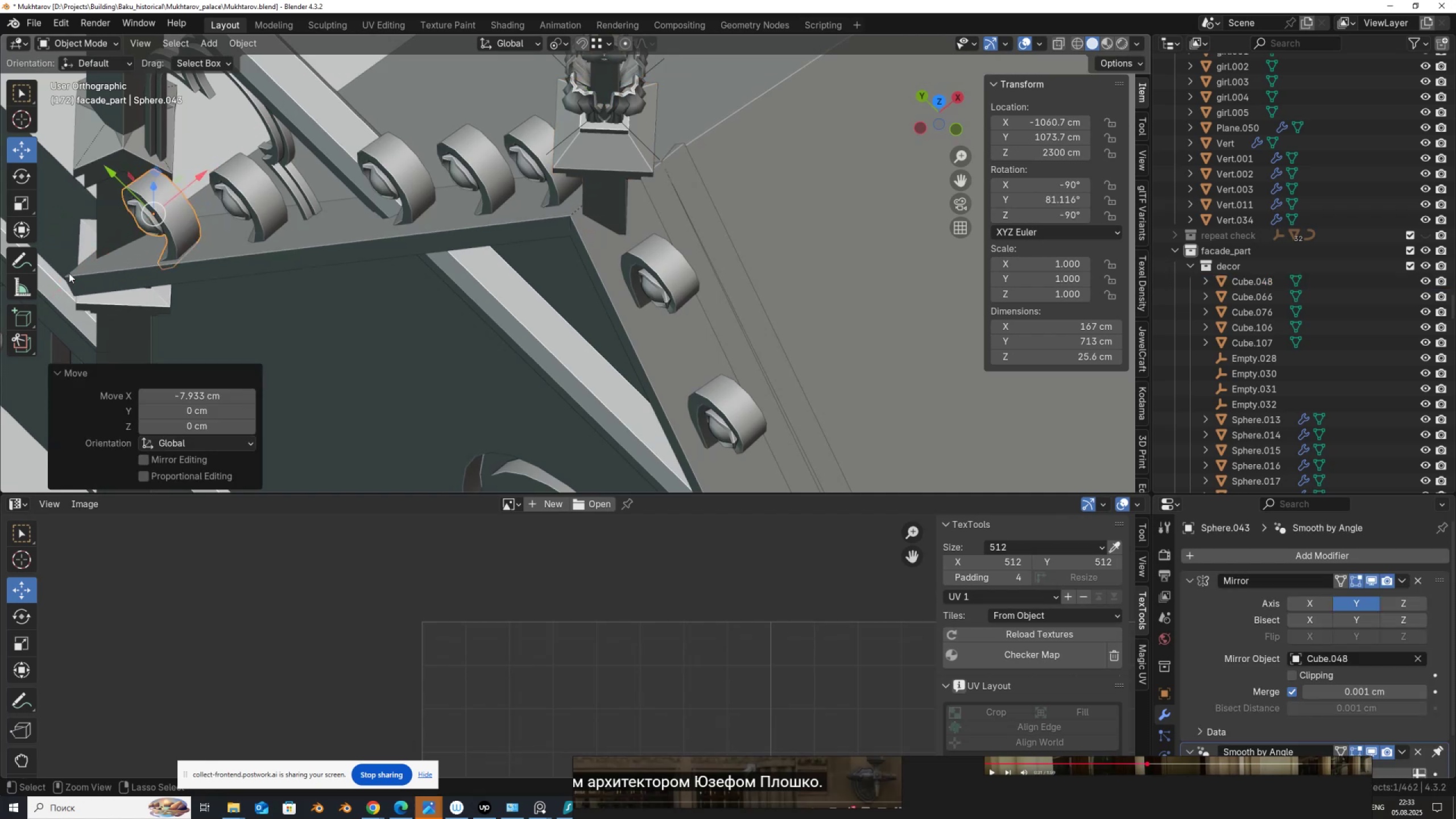 
key(Control+ControlLeft)
 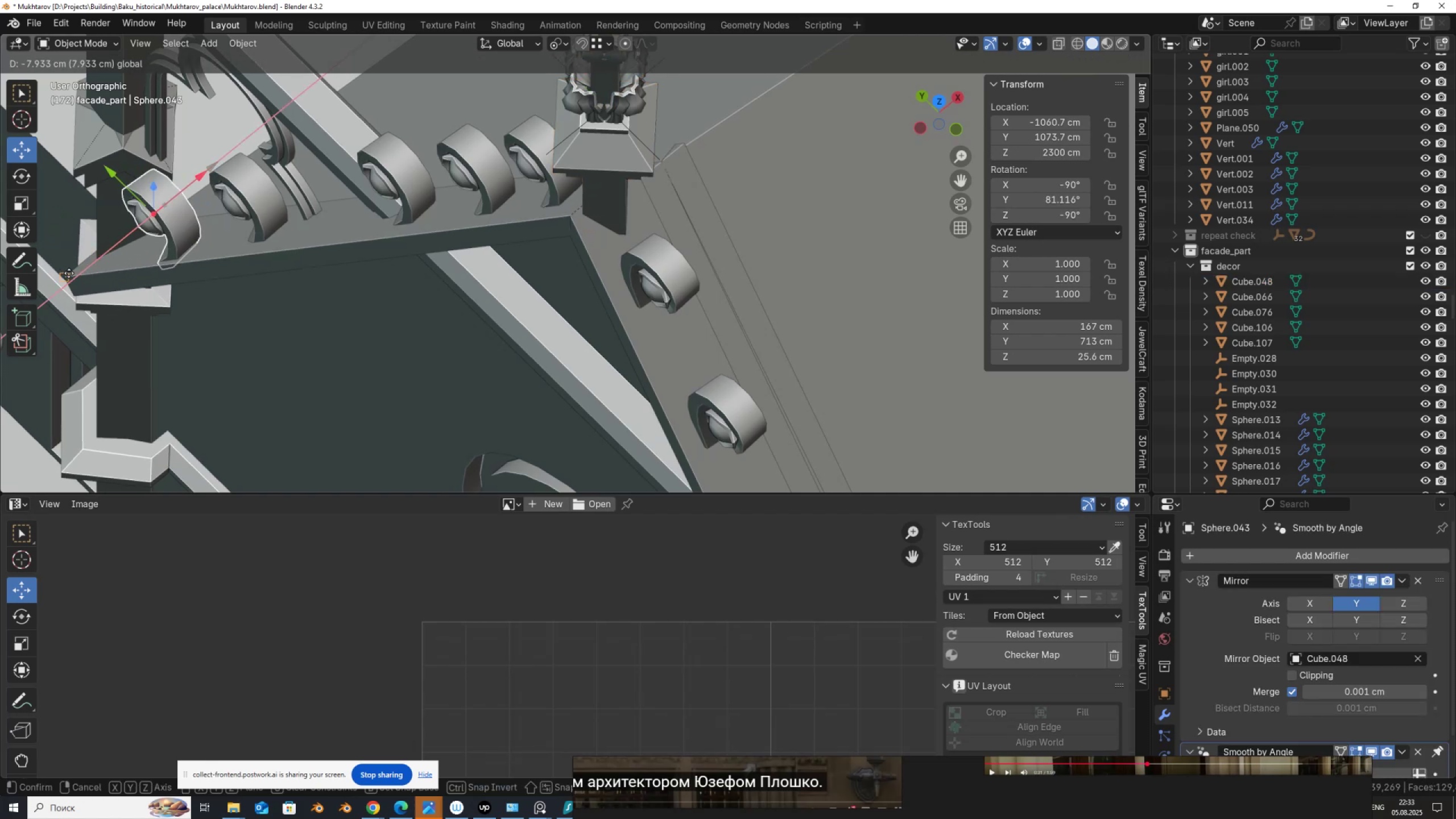 
key(Control+ControlLeft)
 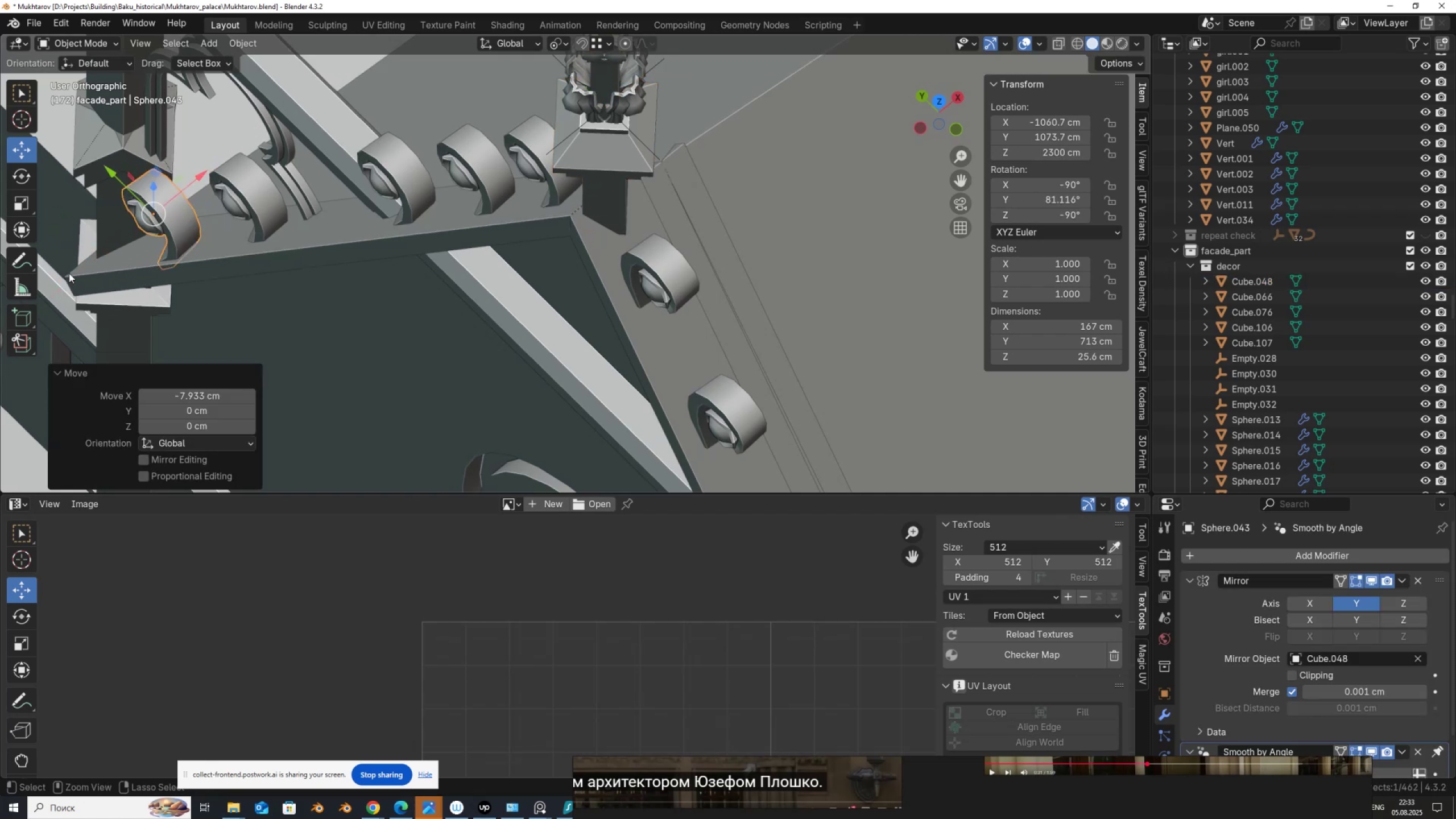 
key(Control+ControlLeft)
 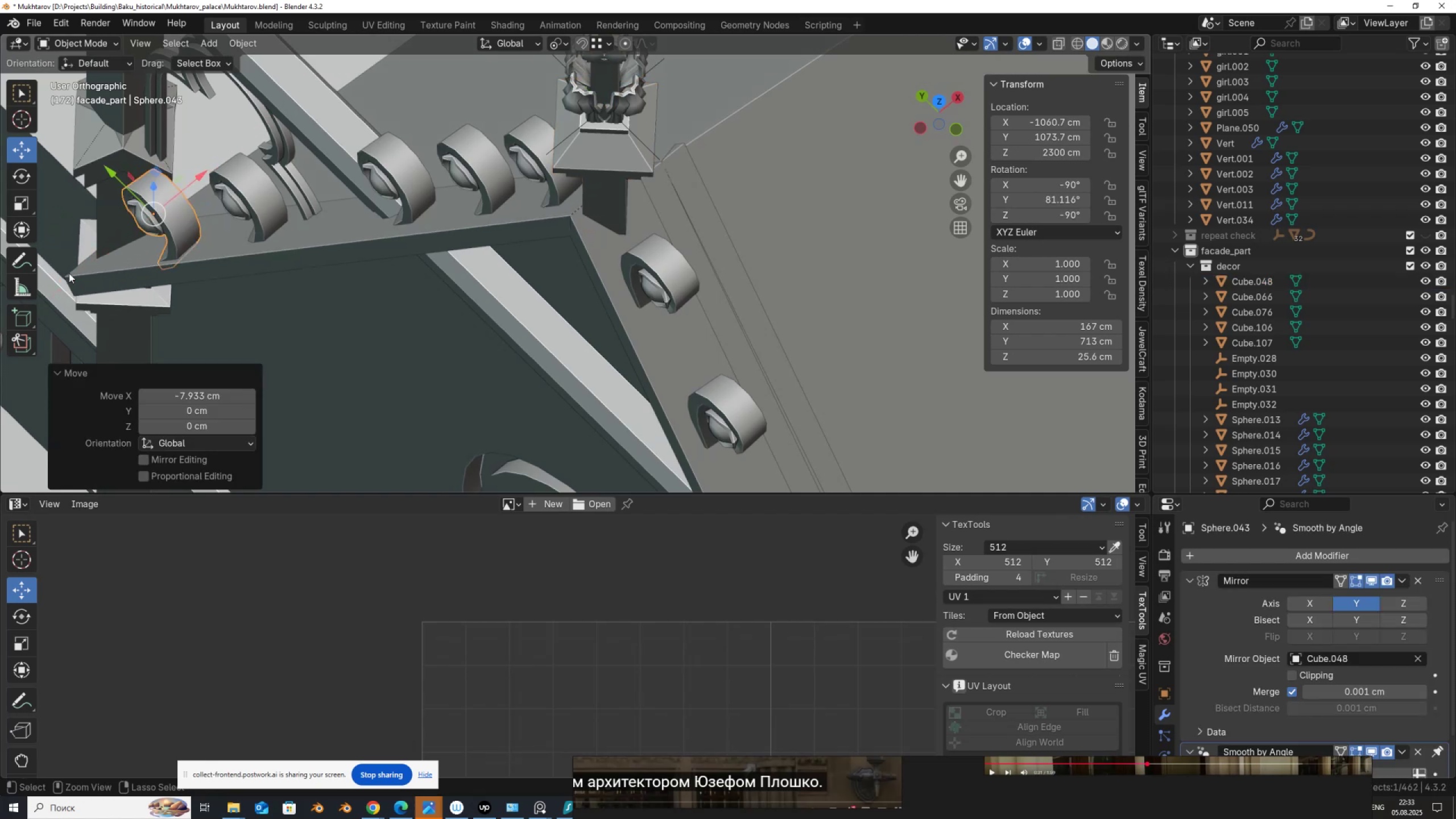 
key(Control+ControlLeft)
 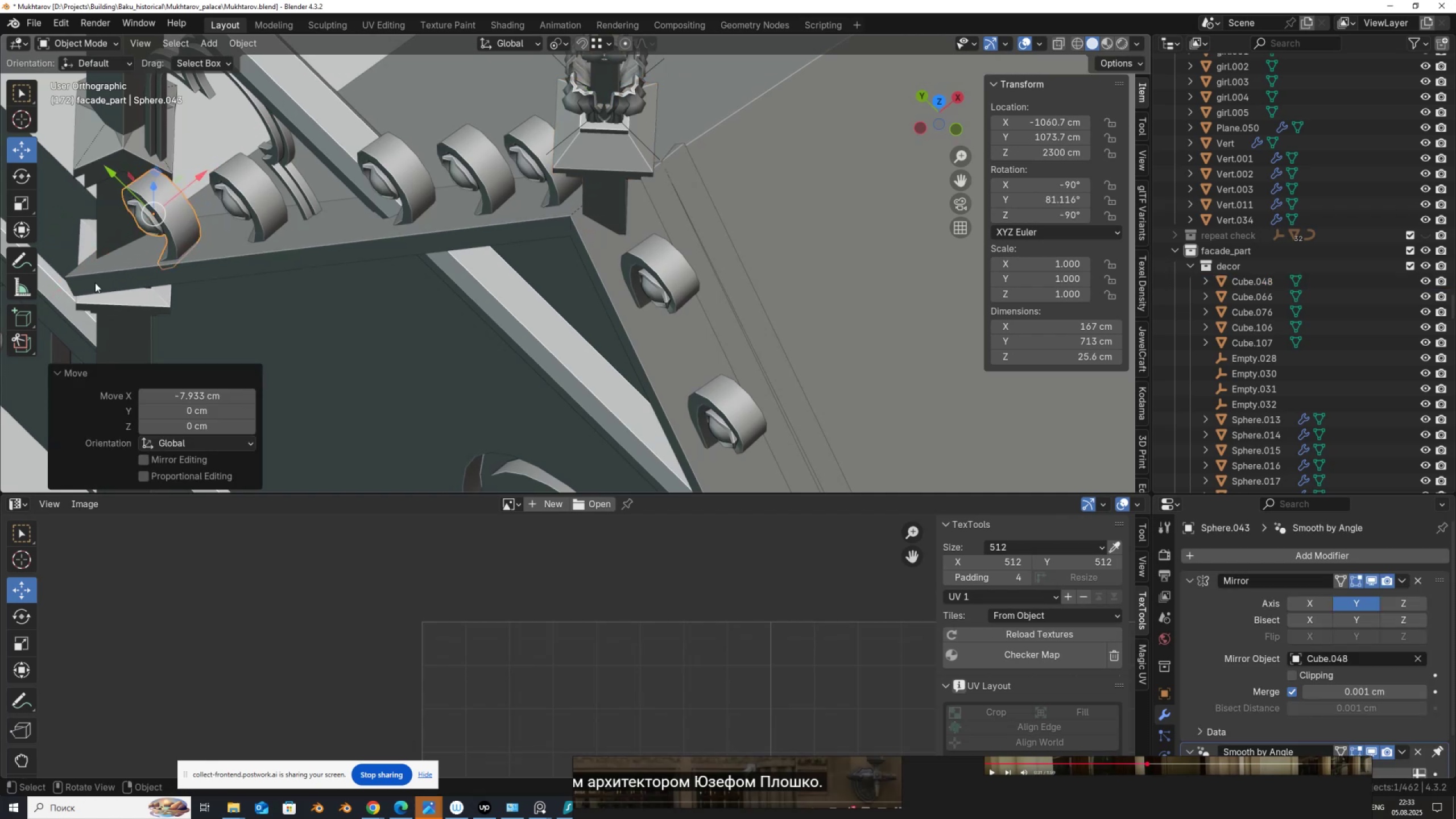 
key(Control+ControlLeft)
 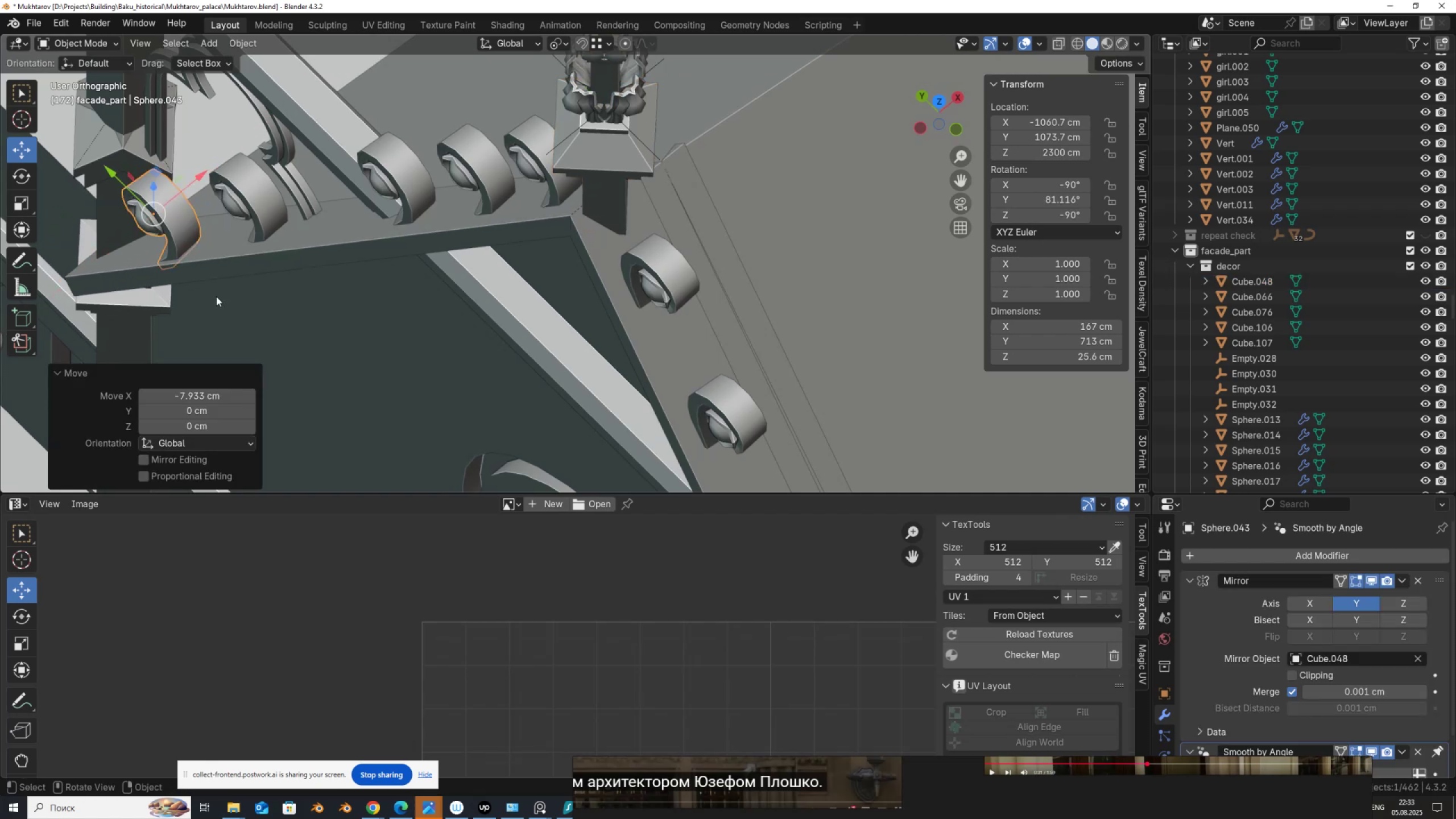 
key(Control+Z)
 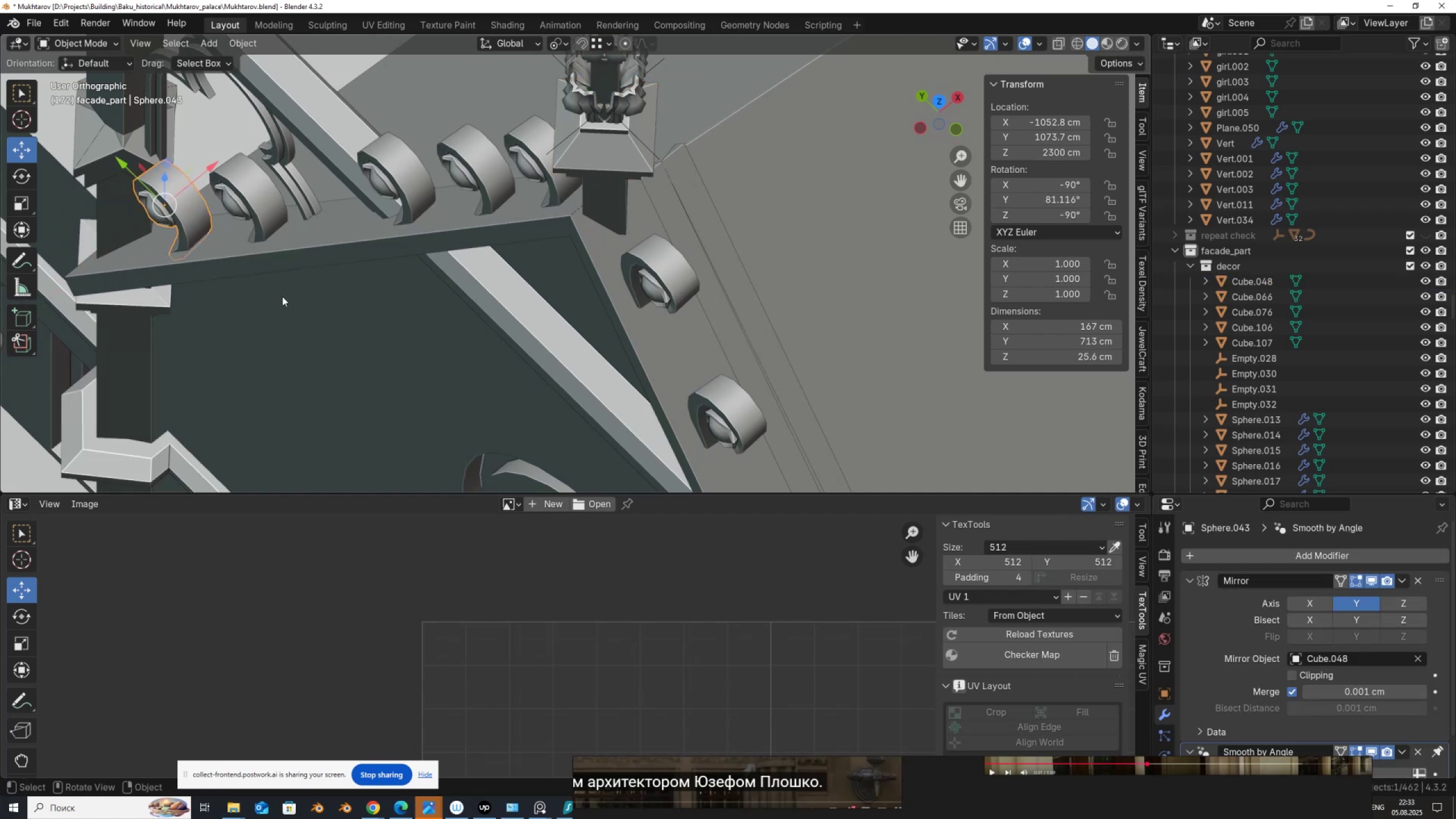 
key(Control+ControlLeft)
 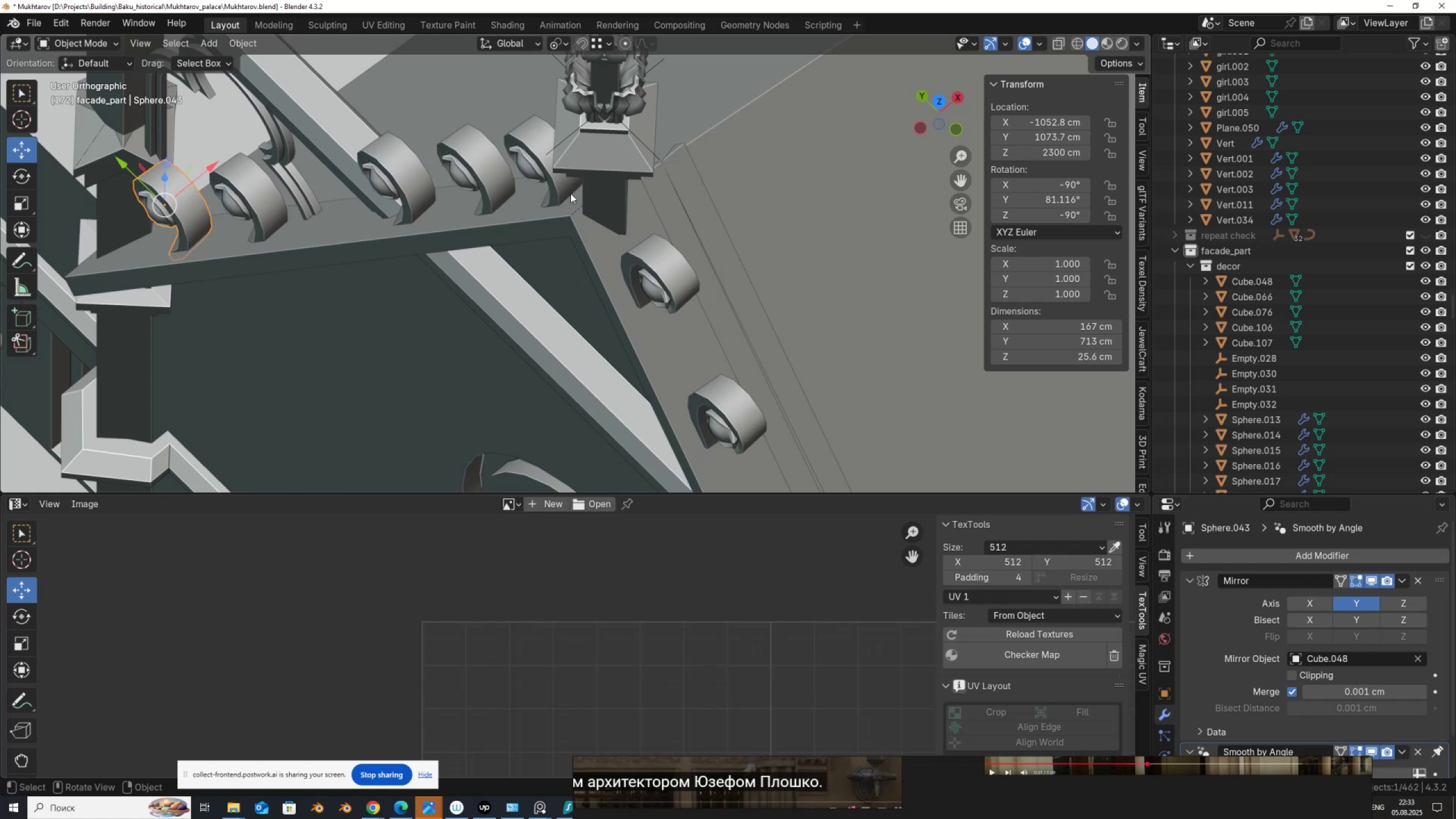 
left_click([597, 163])
 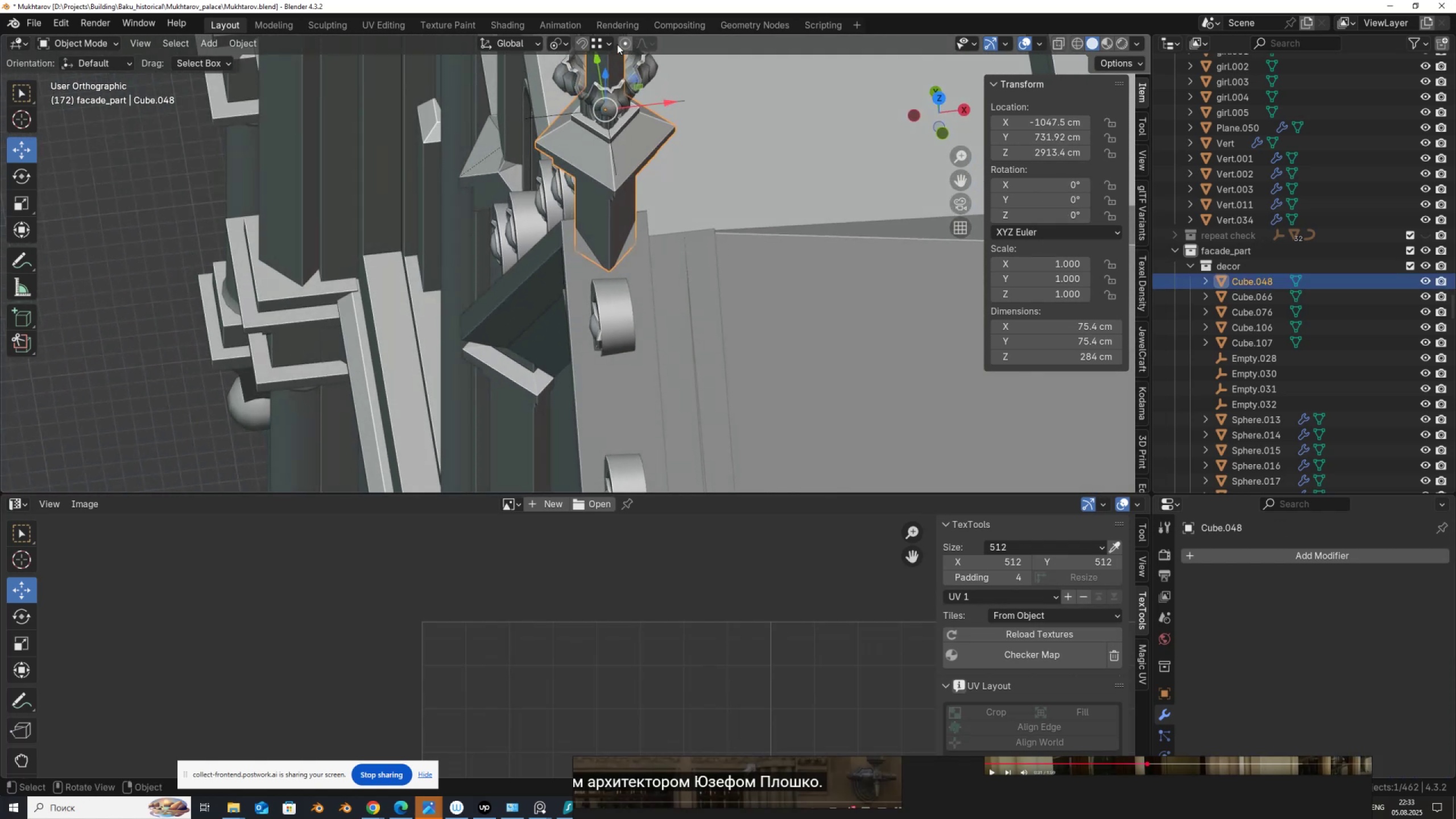 
left_click([610, 43])
 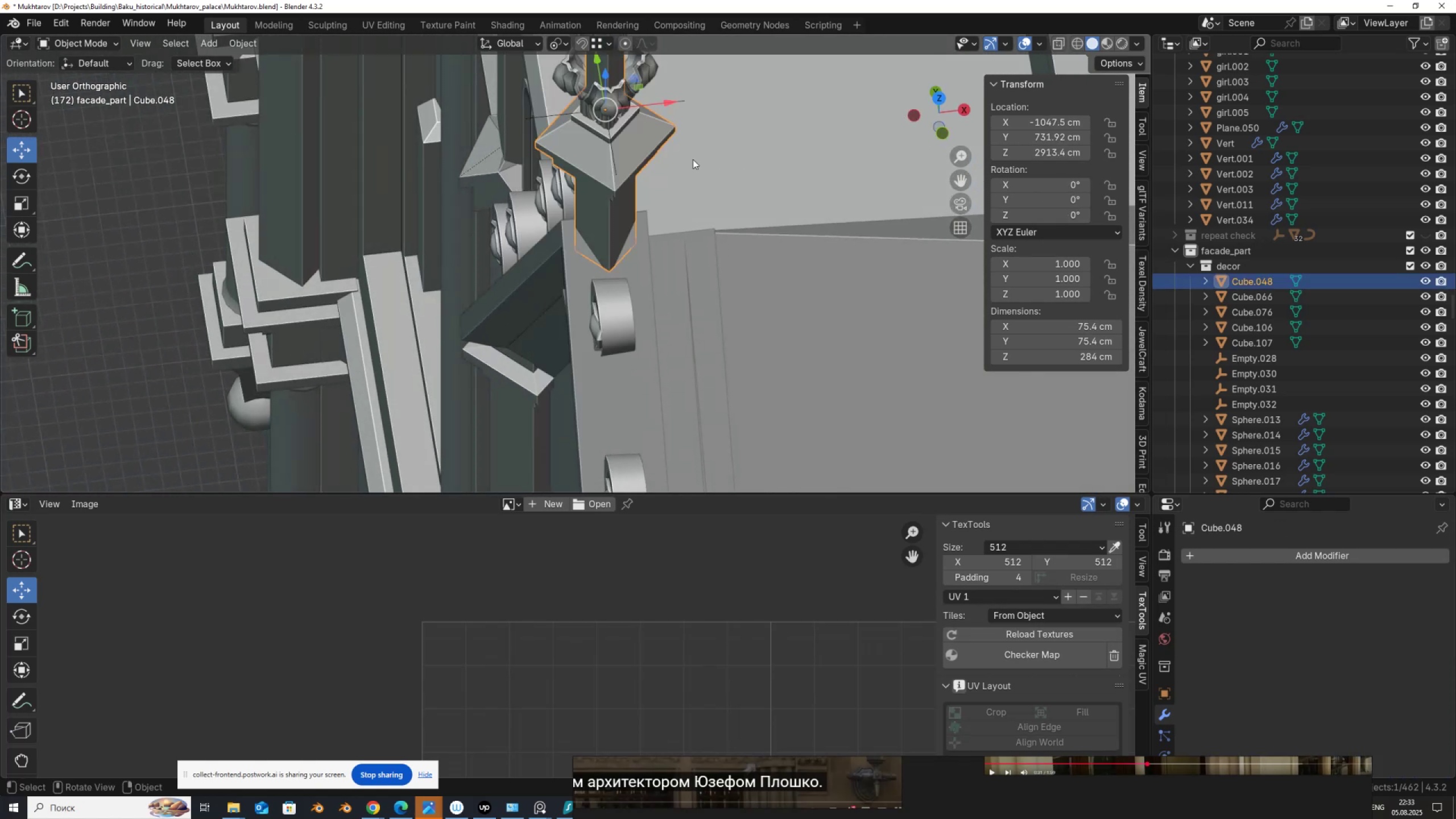 
left_click_drag(start_coordinate=[664, 101], to_coordinate=[565, 230])
 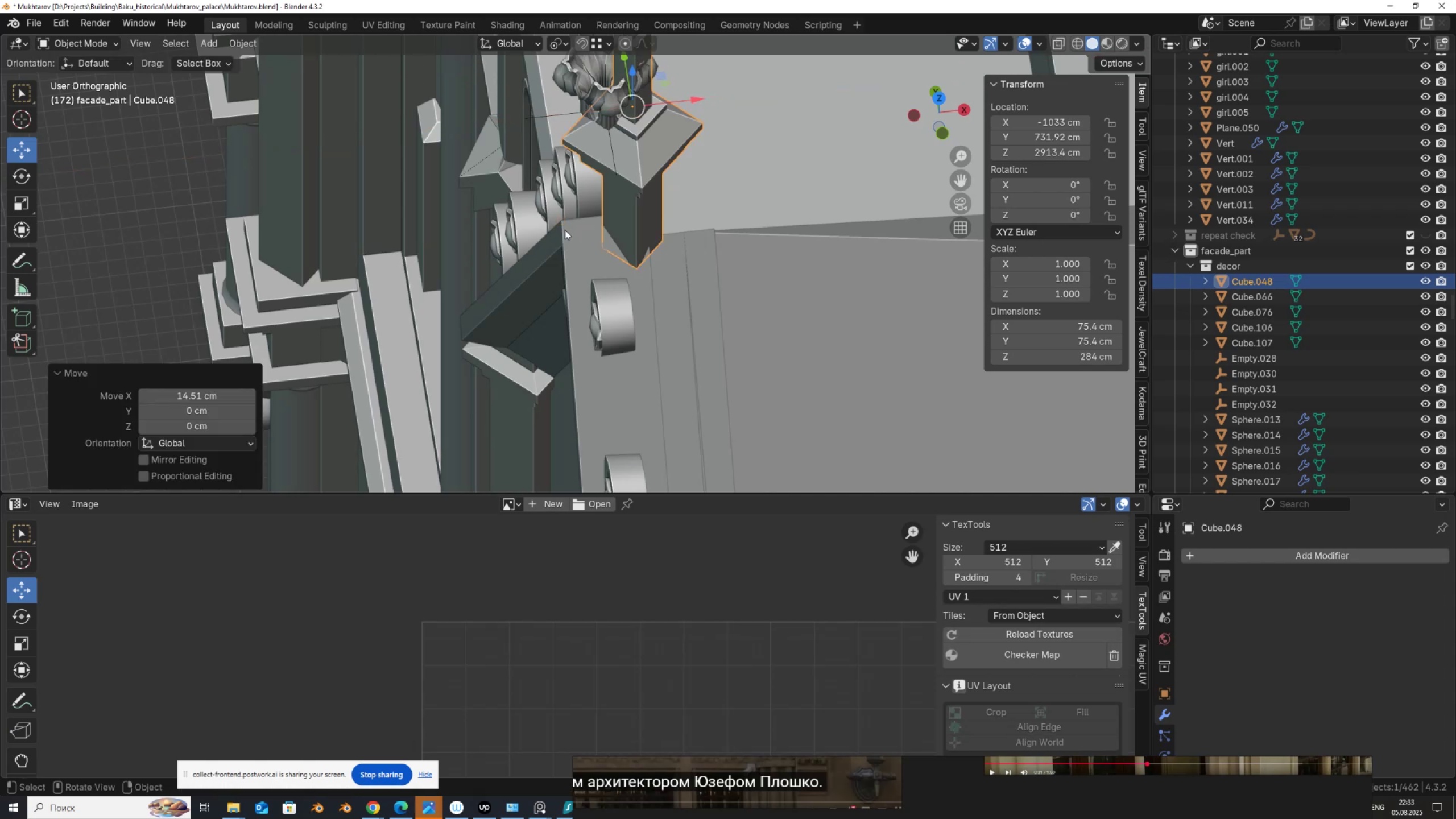 
hold_key(key=ControlLeft, duration=1.53)
 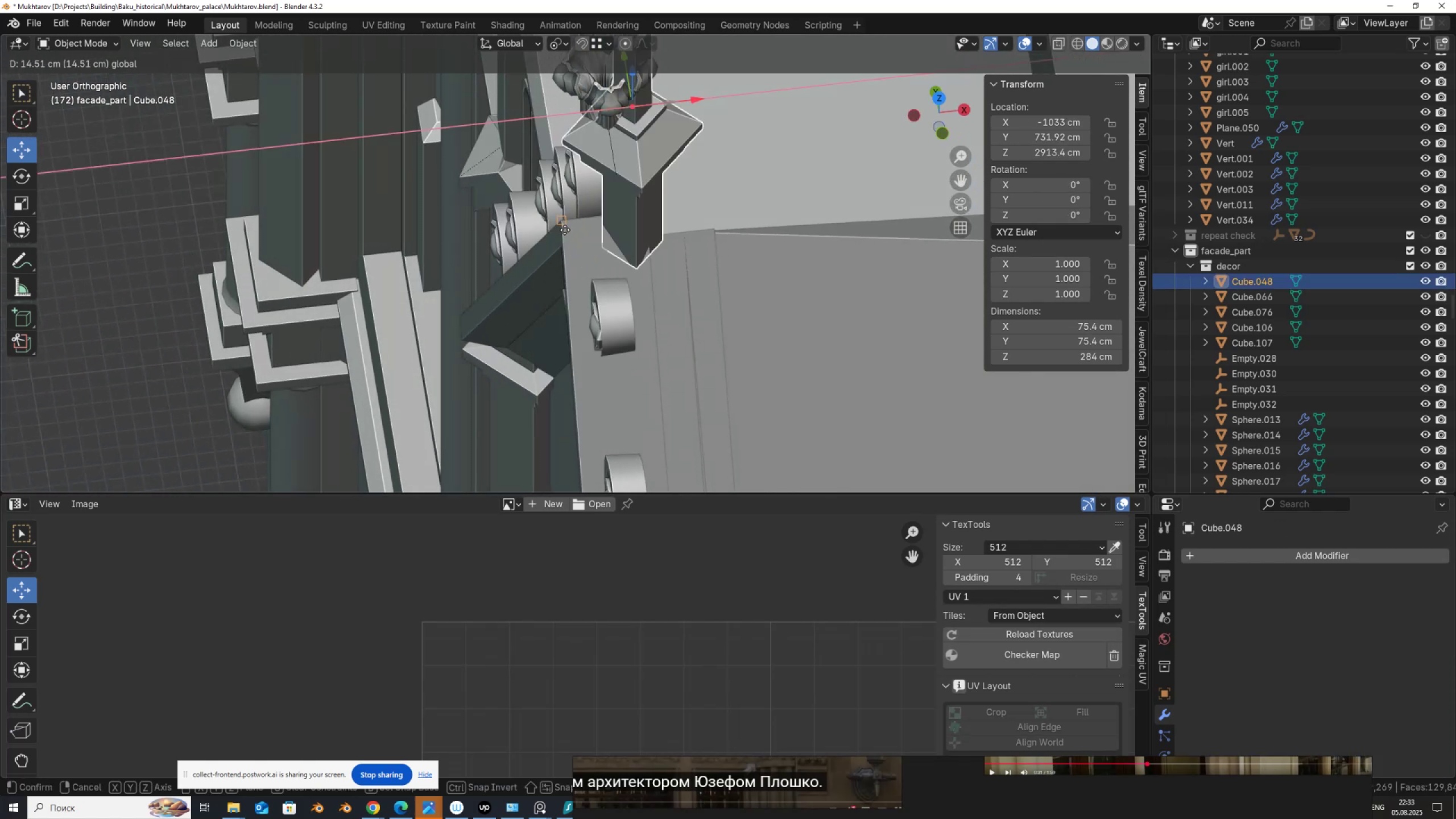 
hold_key(key=ControlLeft, duration=1.52)
 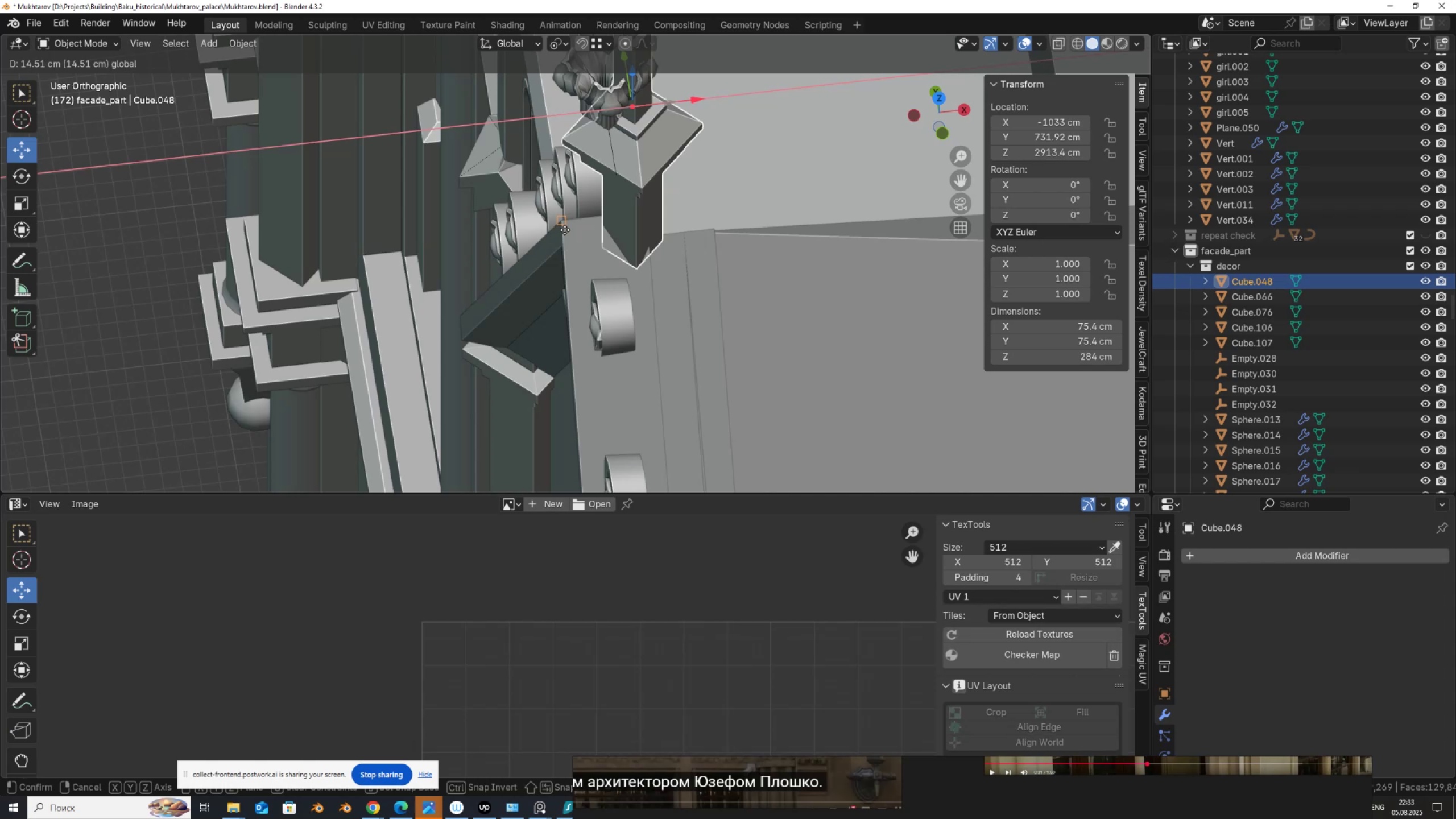 
hold_key(key=ControlLeft, duration=1.51)
 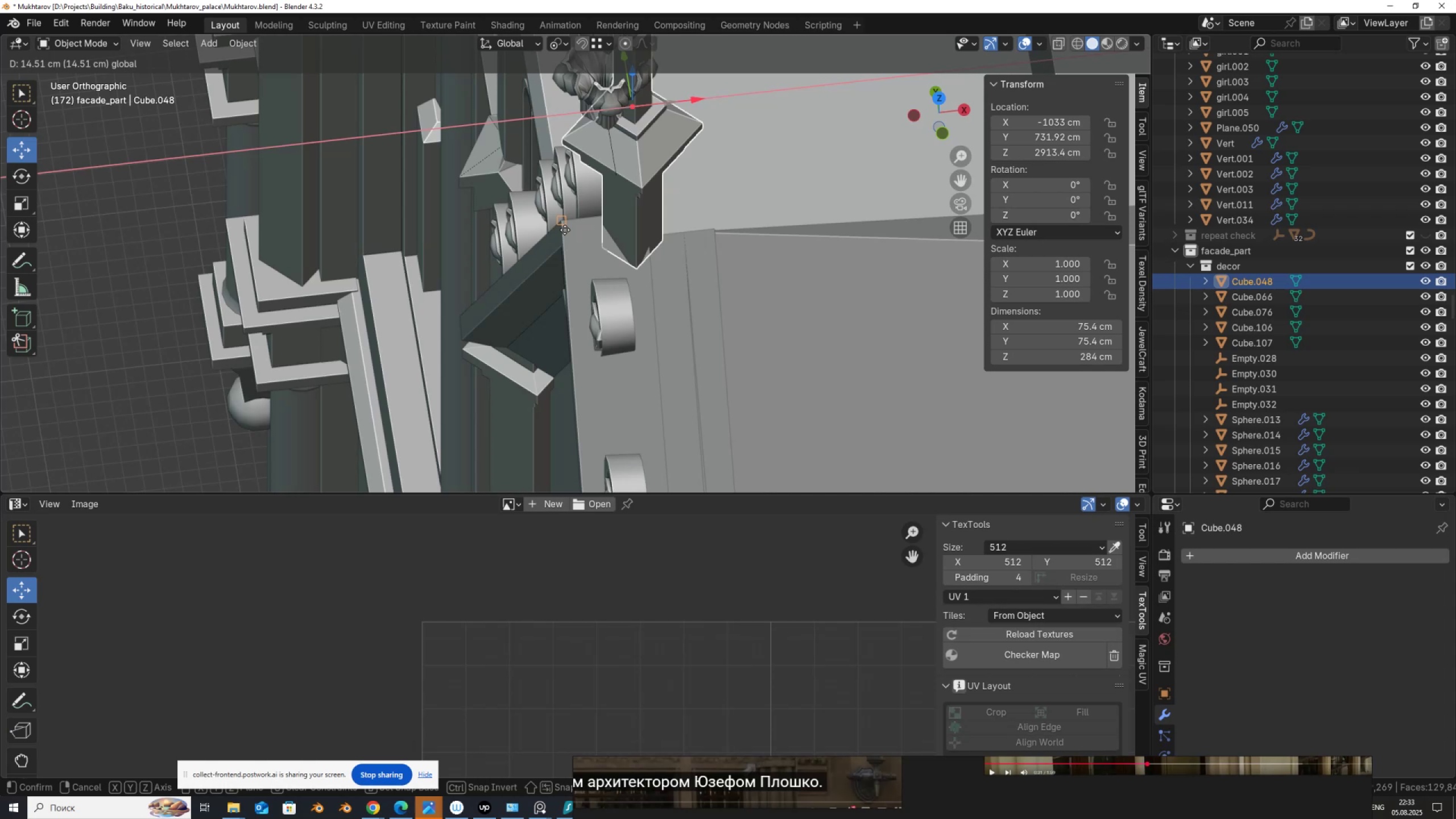 
hold_key(key=ControlLeft, duration=1.52)
 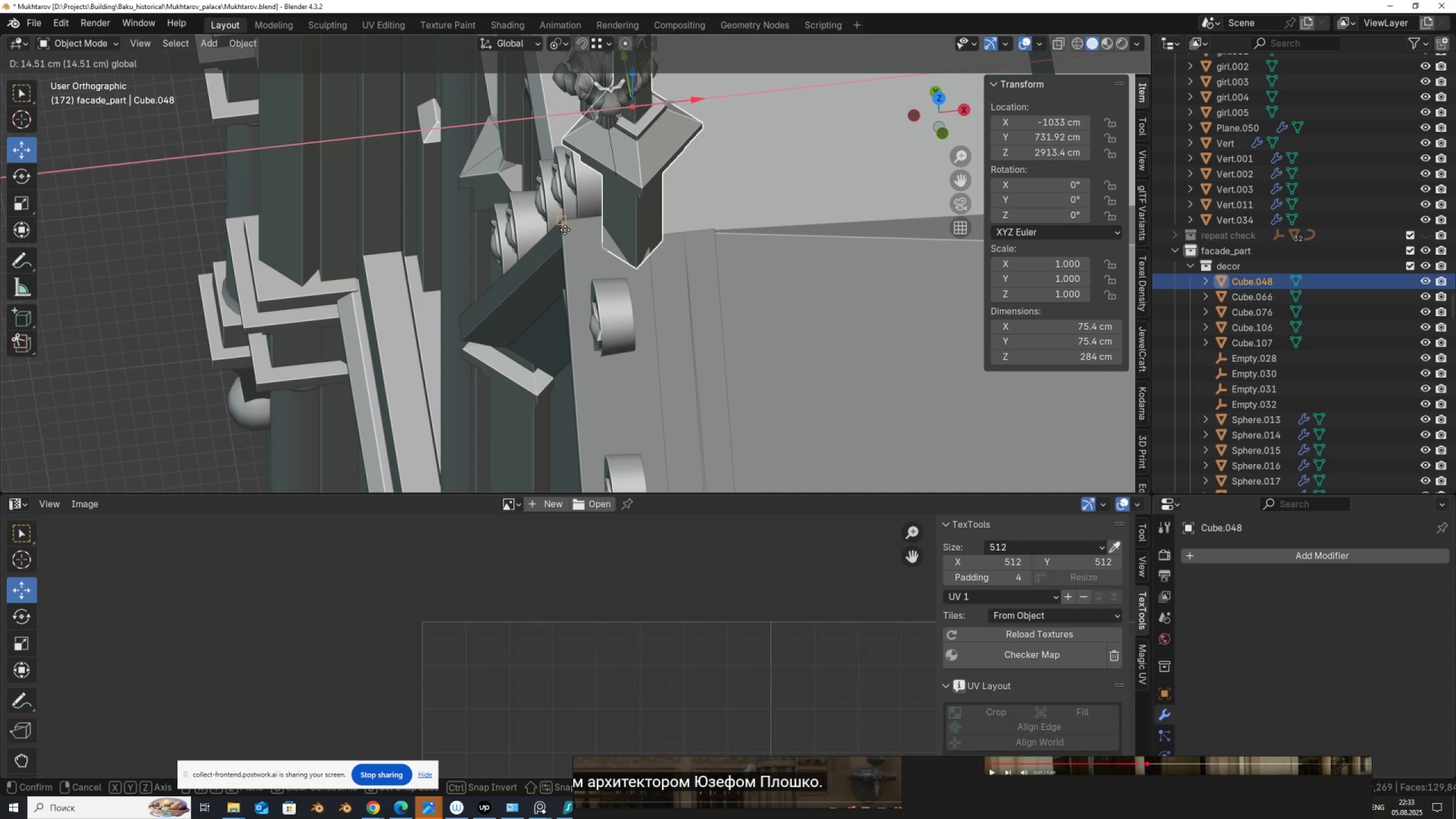 
hold_key(key=ControlLeft, duration=0.64)
 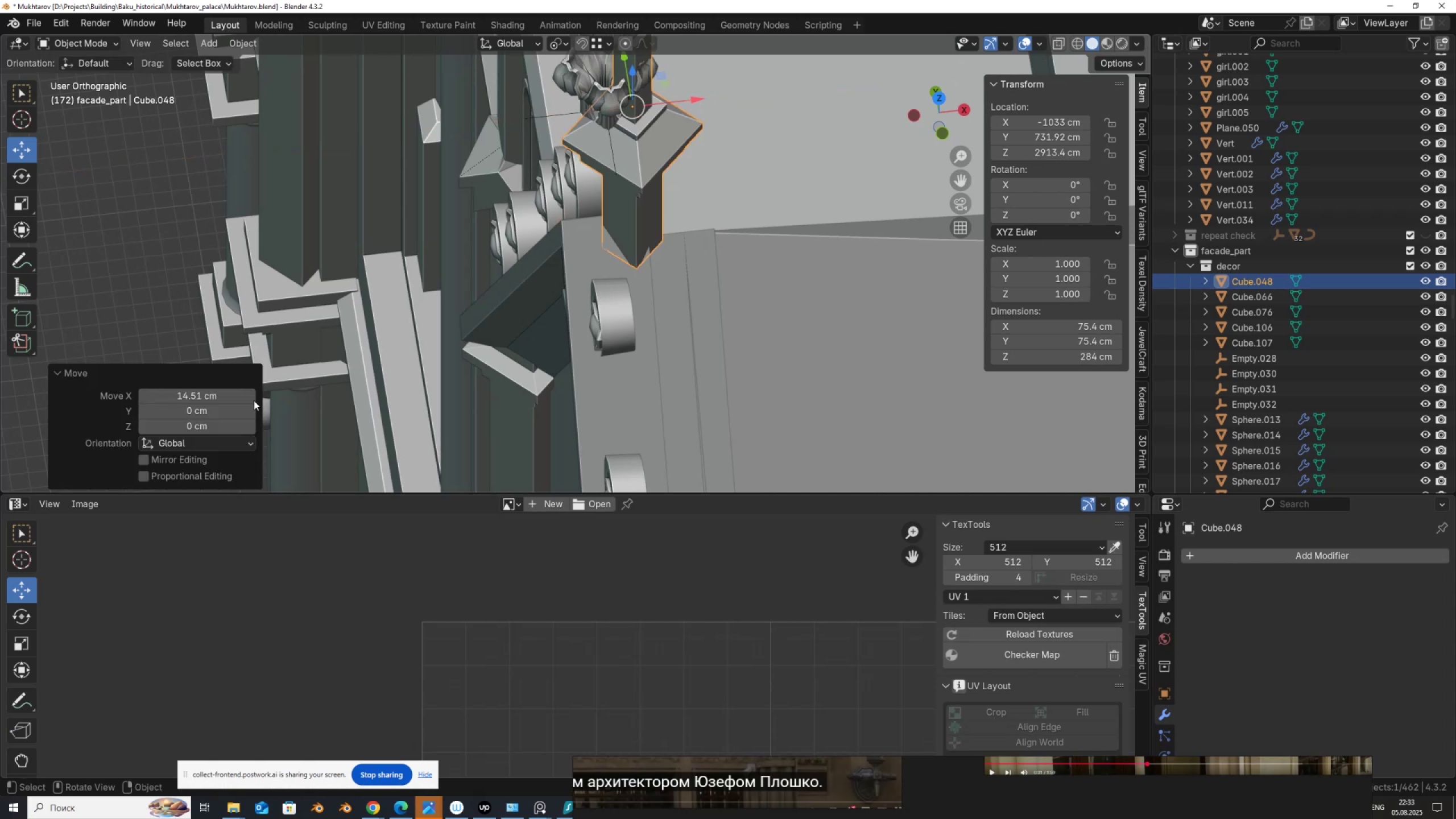 
key(Control+C)
 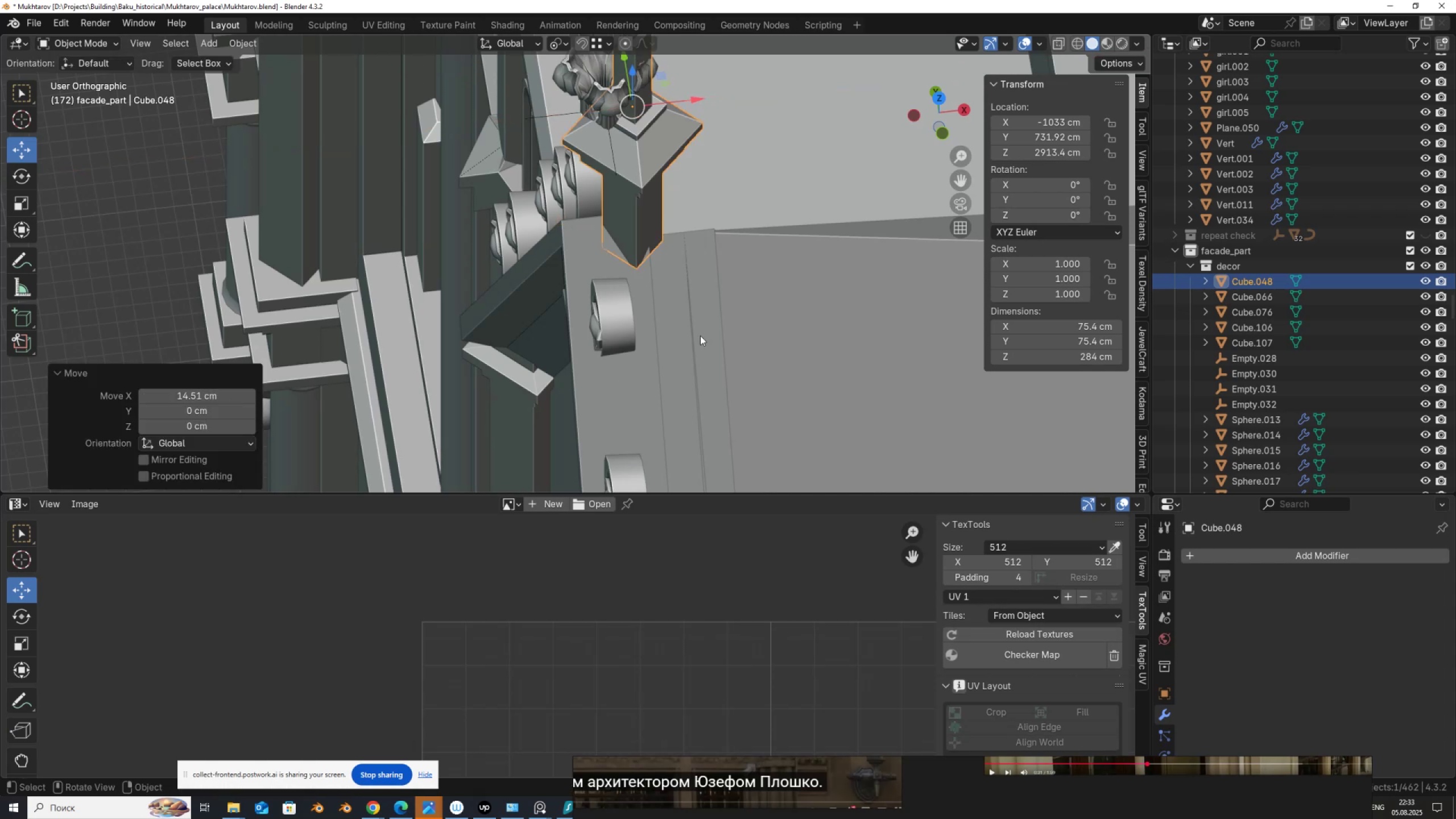 
hold_key(key=ControlLeft, duration=0.4)
 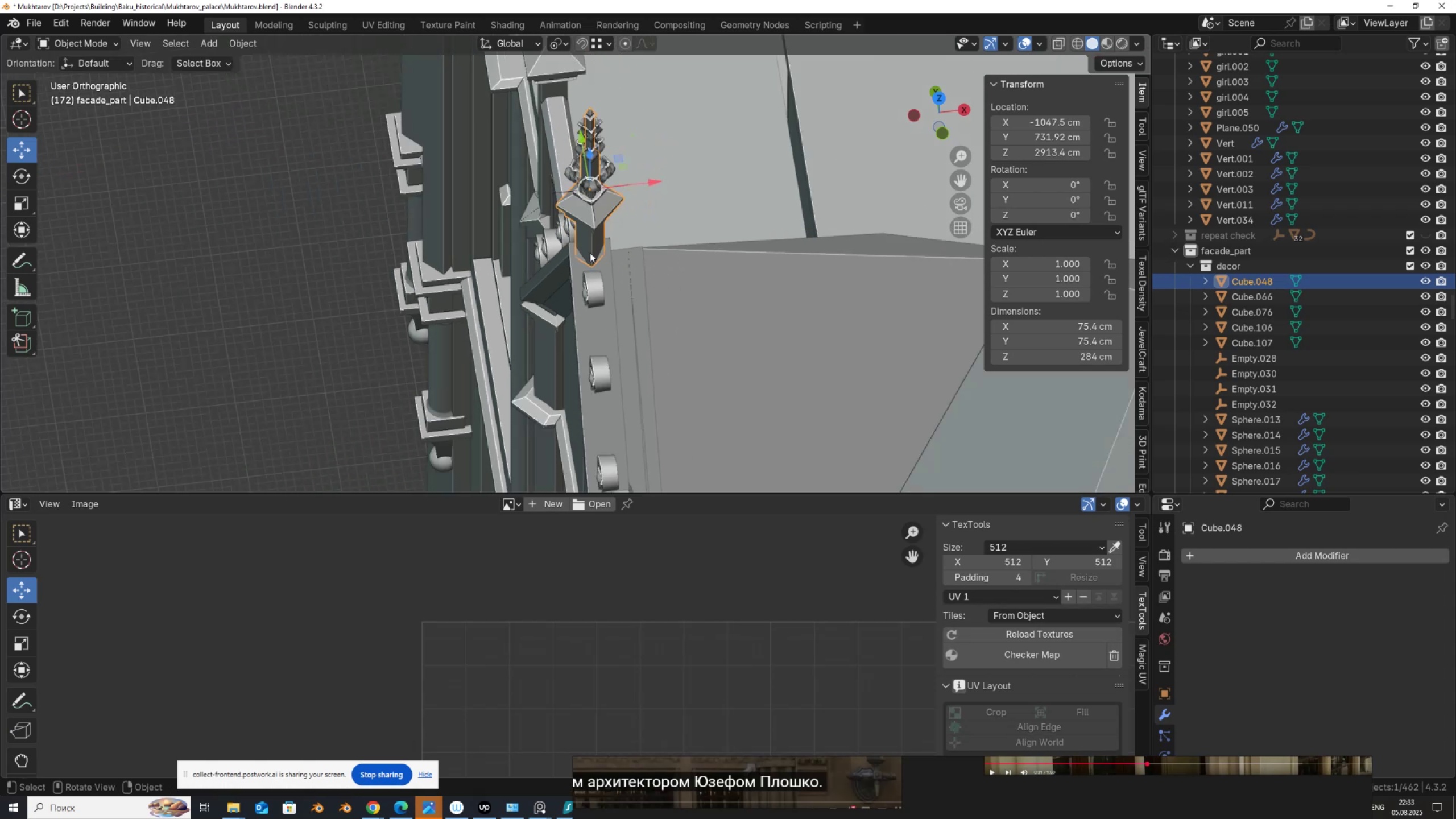 
key(Z)
 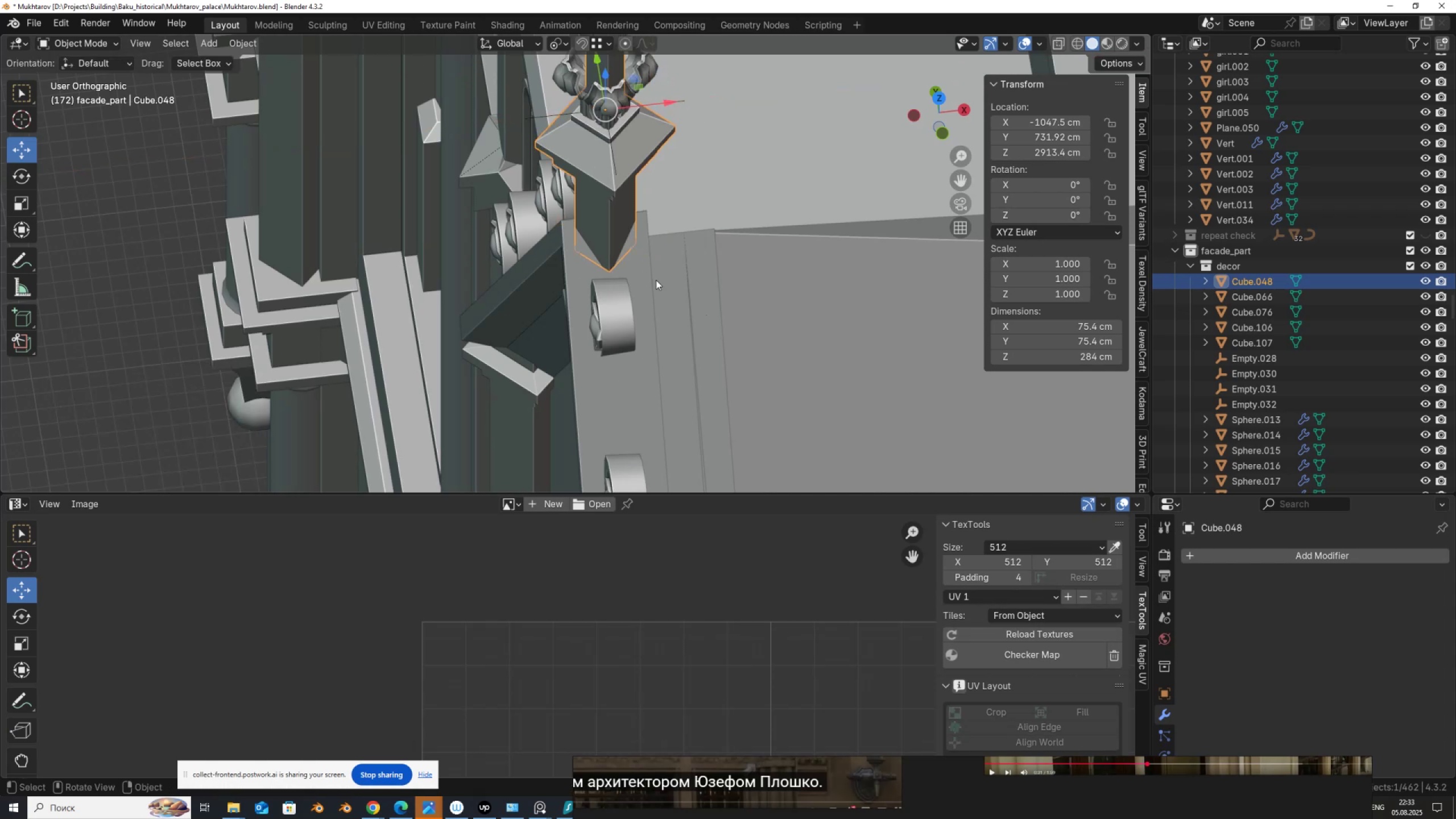 
scroll: coordinate [784, 341], scroll_direction: down, amount: 16.0
 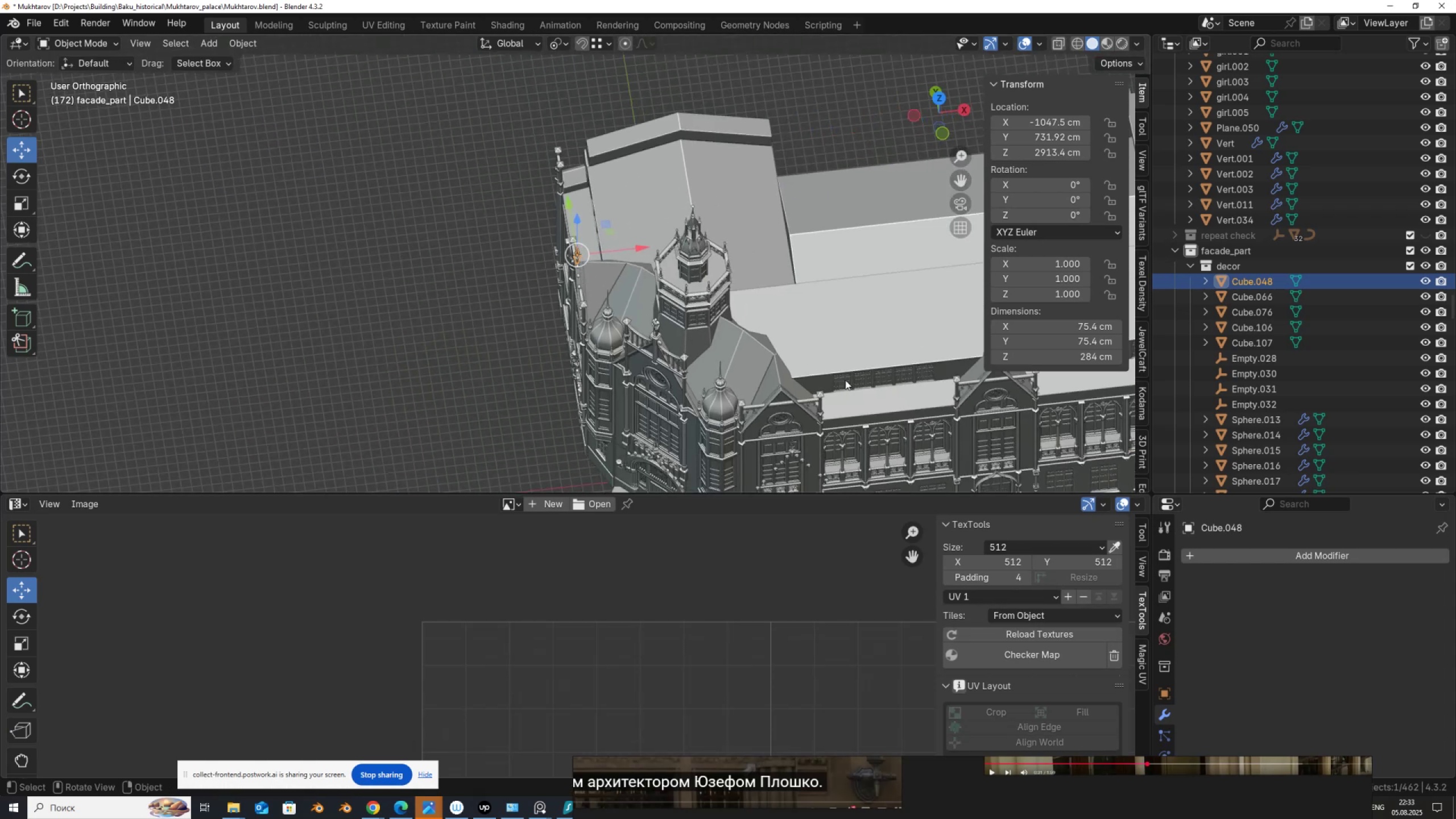 
hold_key(key=ShiftLeft, duration=0.46)
 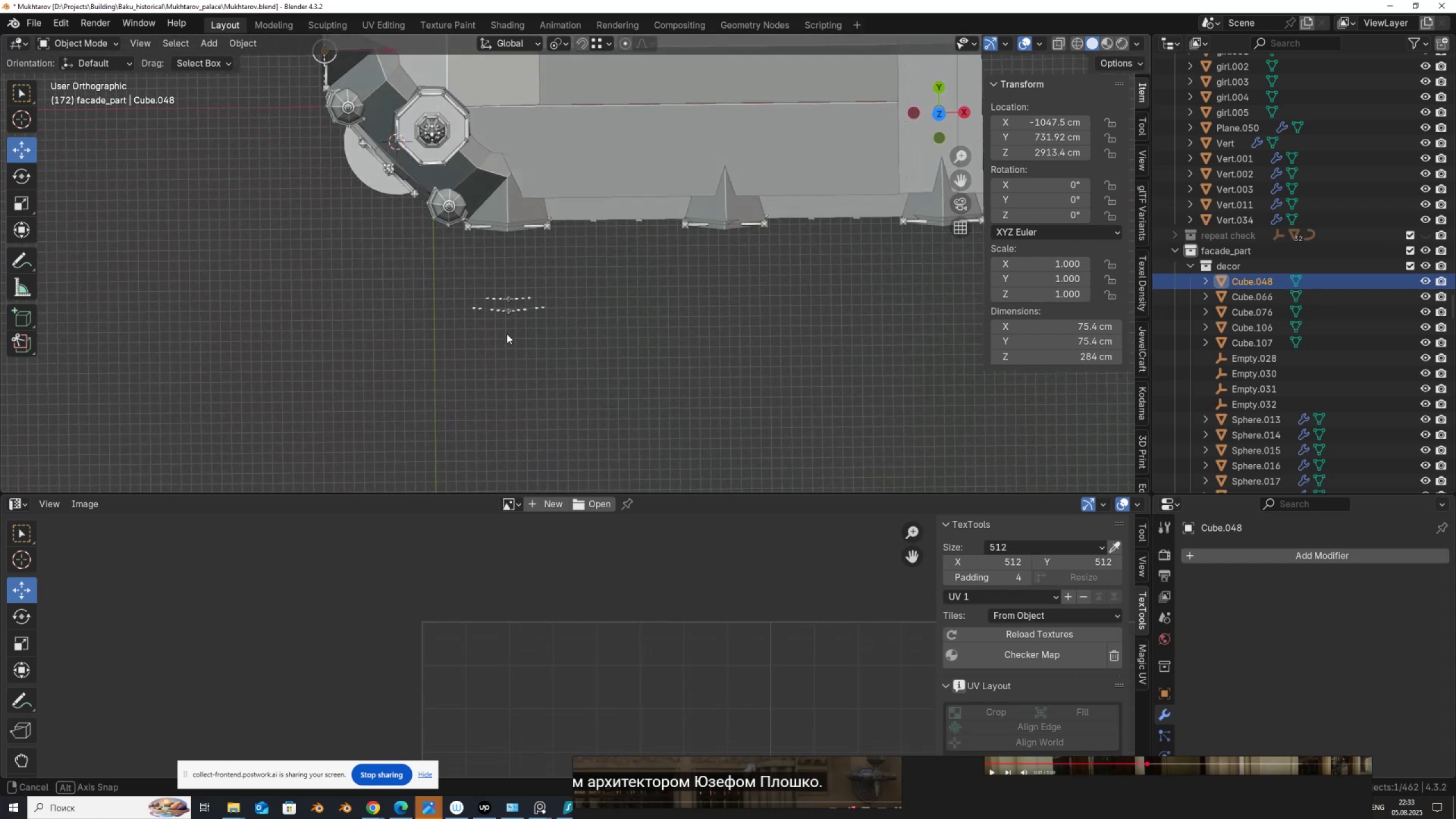 
left_click_drag(start_coordinate=[600, 345], to_coordinate=[450, 271])
 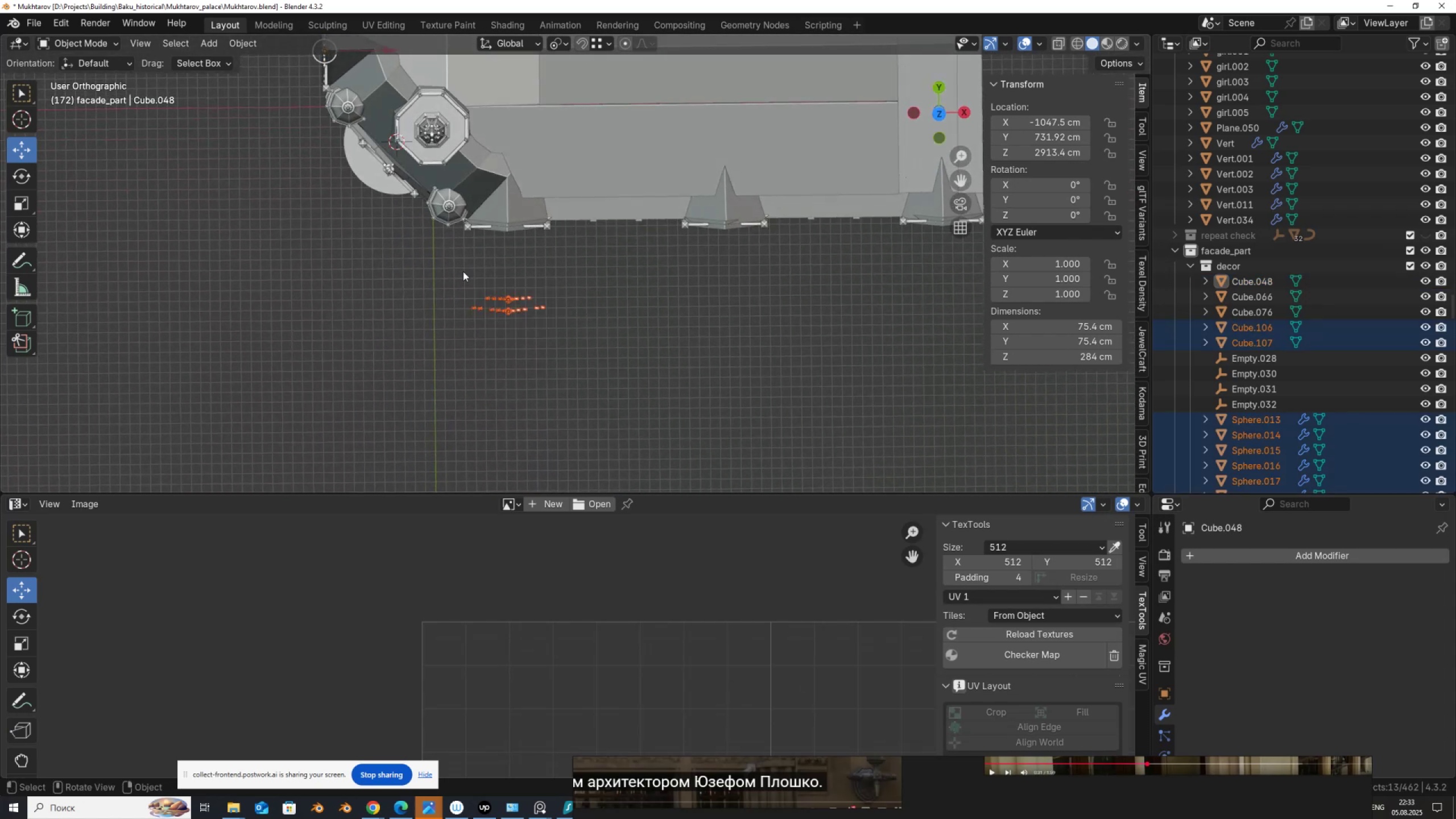 
scroll: coordinate [387, 254], scroll_direction: up, amount: 6.0
 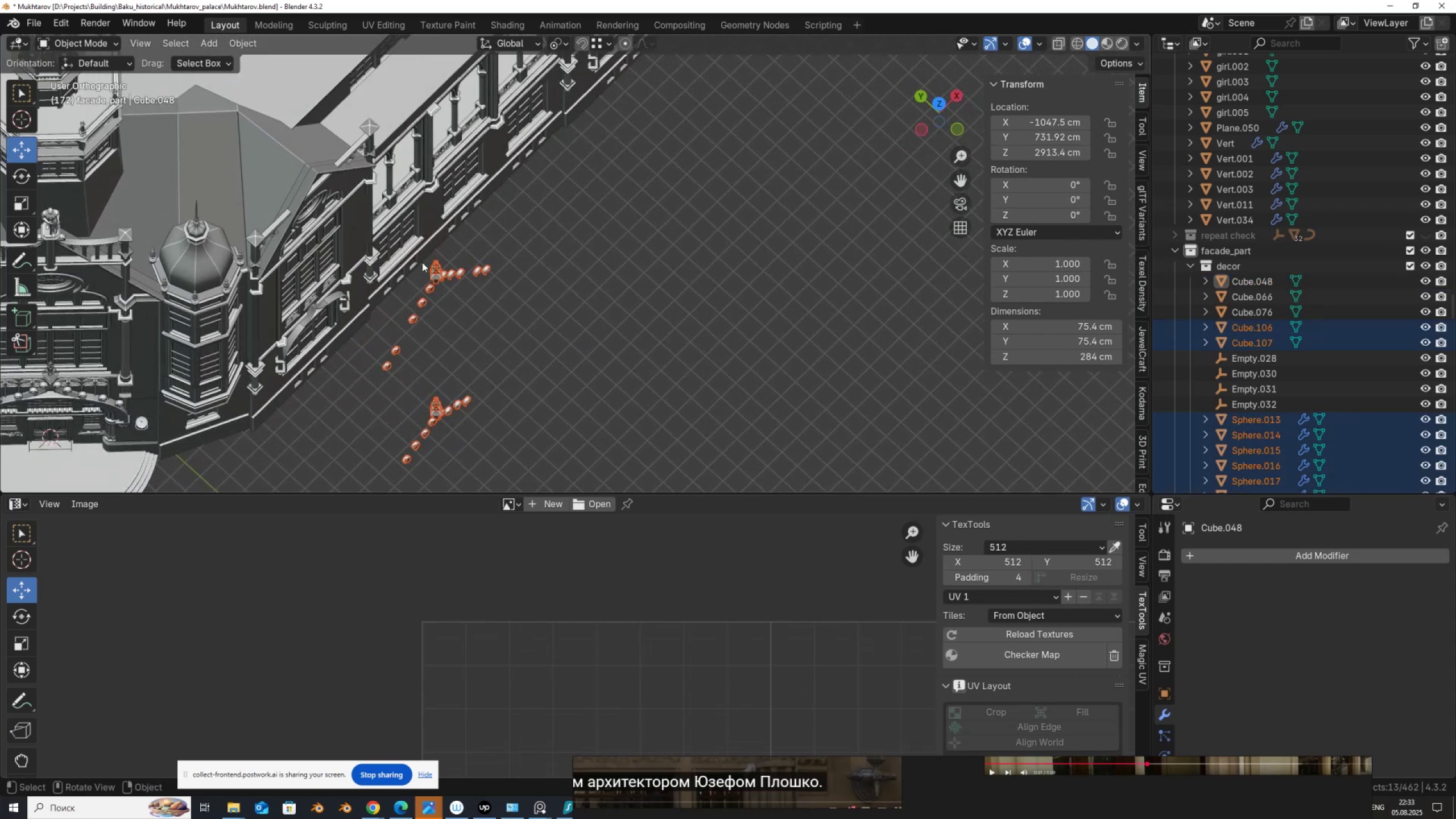 
hold_key(key=ShiftLeft, duration=0.42)
 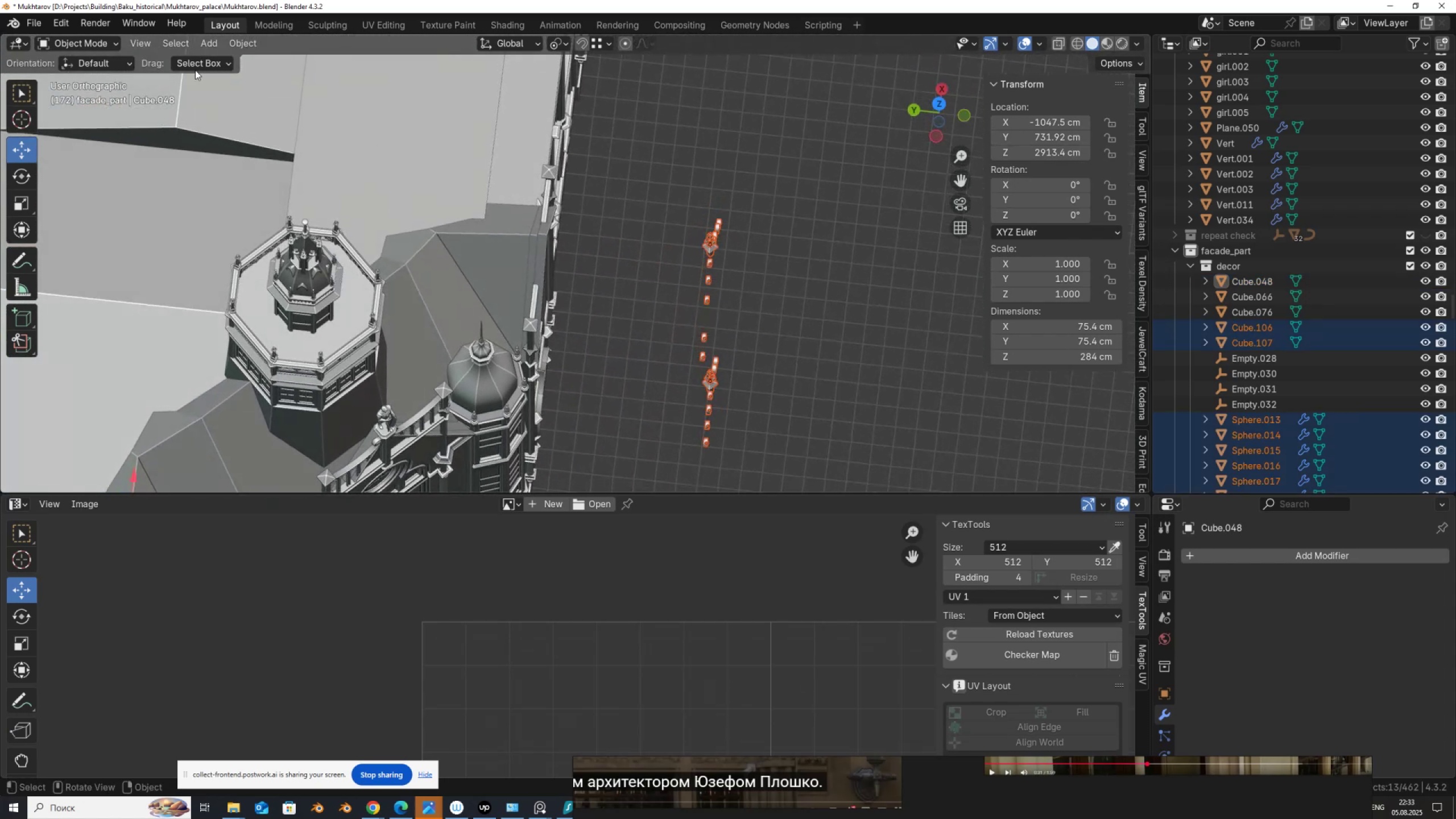 
scroll: coordinate [759, 205], scroll_direction: up, amount: 3.0
 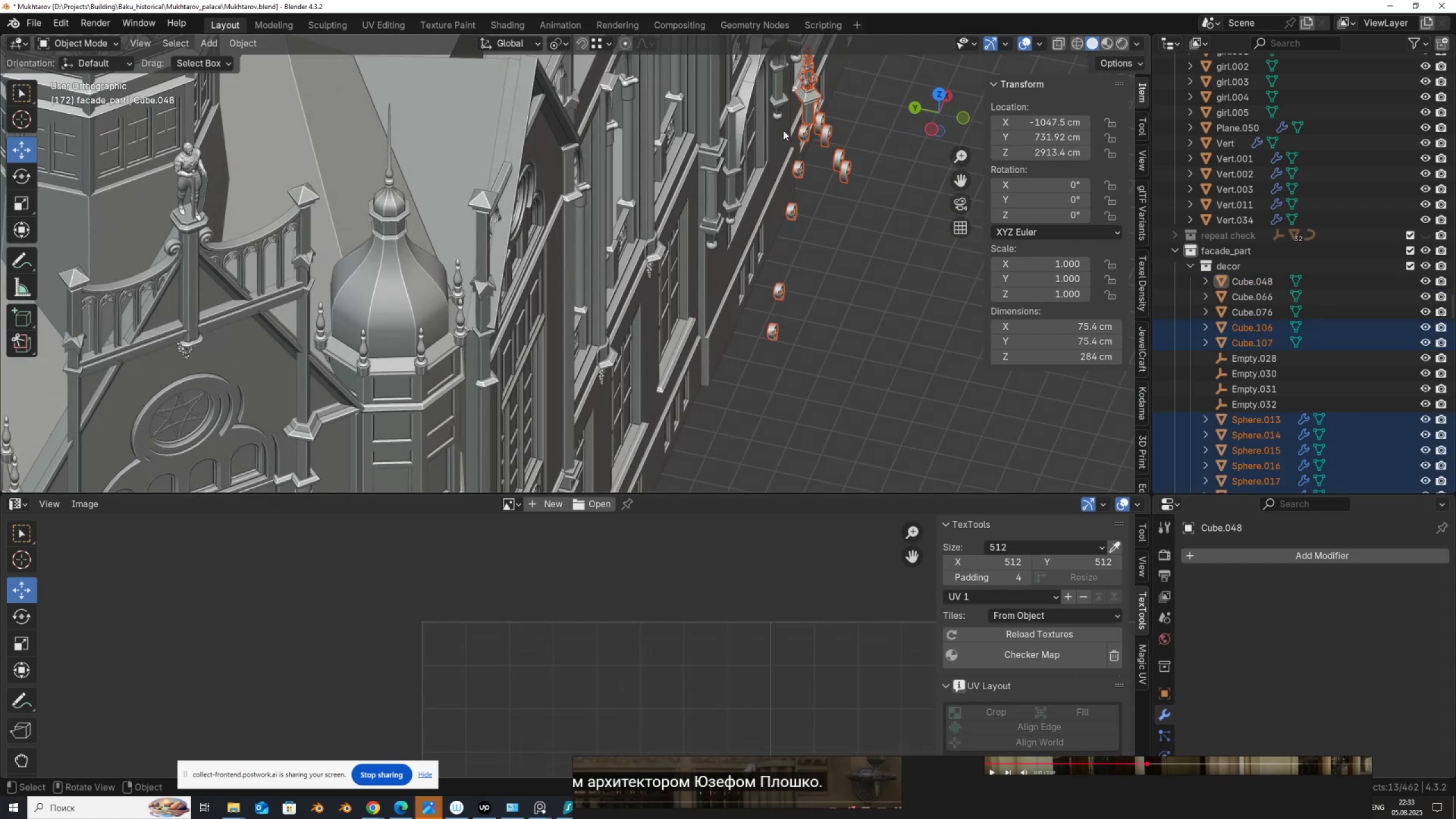 
hold_key(key=ShiftLeft, duration=1.01)
 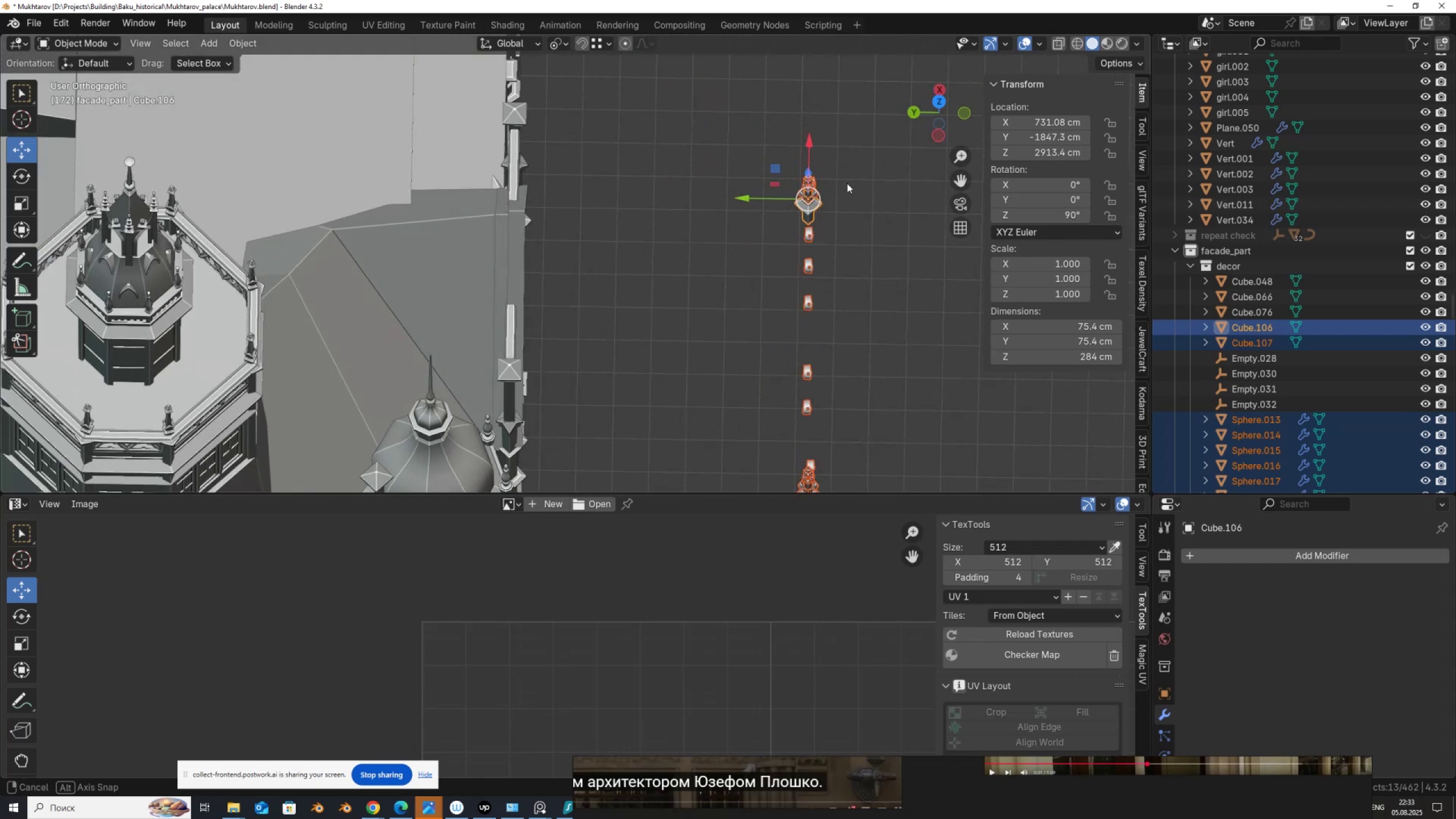 
scroll: coordinate [817, 201], scroll_direction: up, amount: 1.0
 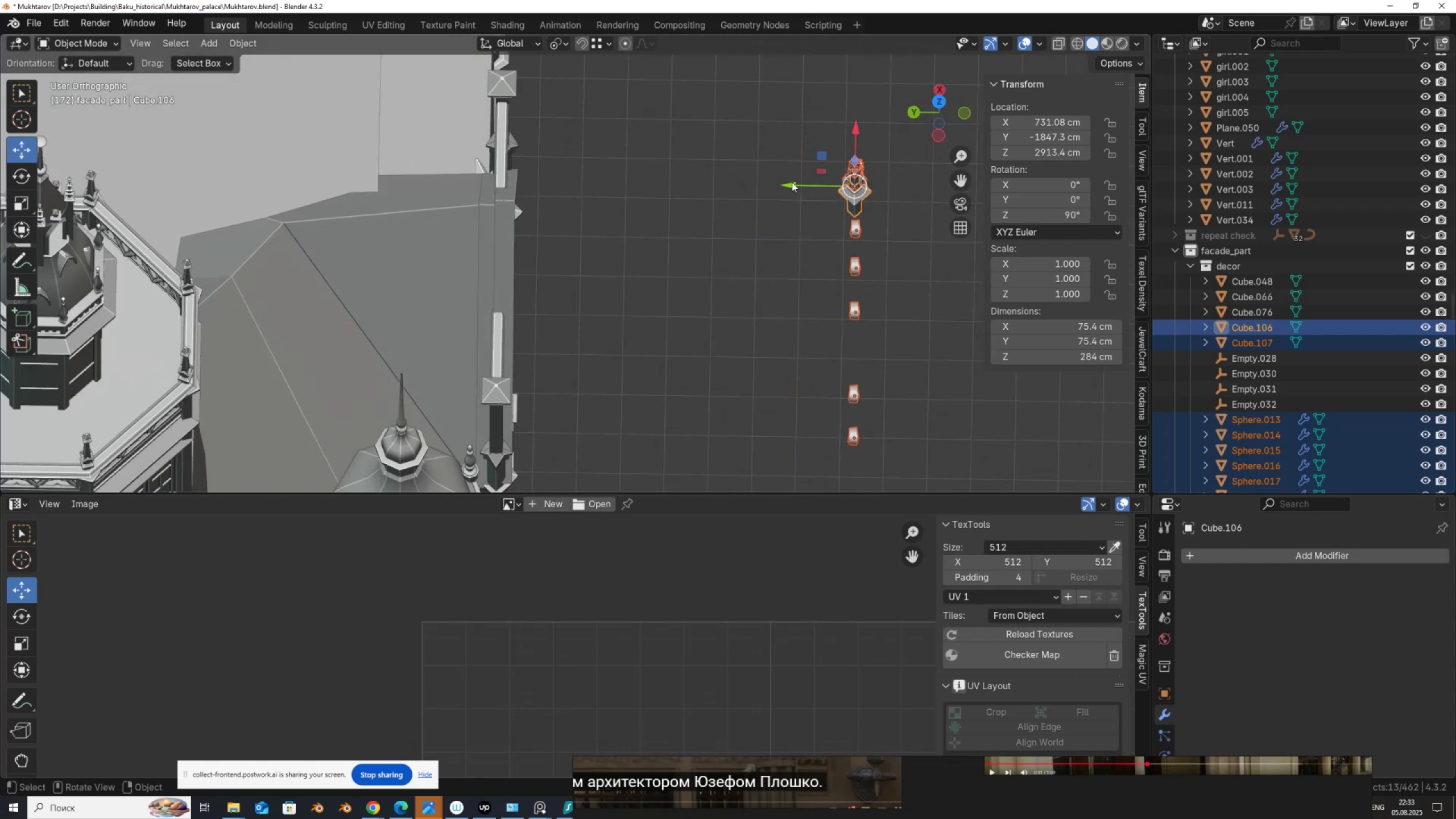 
left_click_drag(start_coordinate=[793, 182], to_coordinate=[365, 179])
 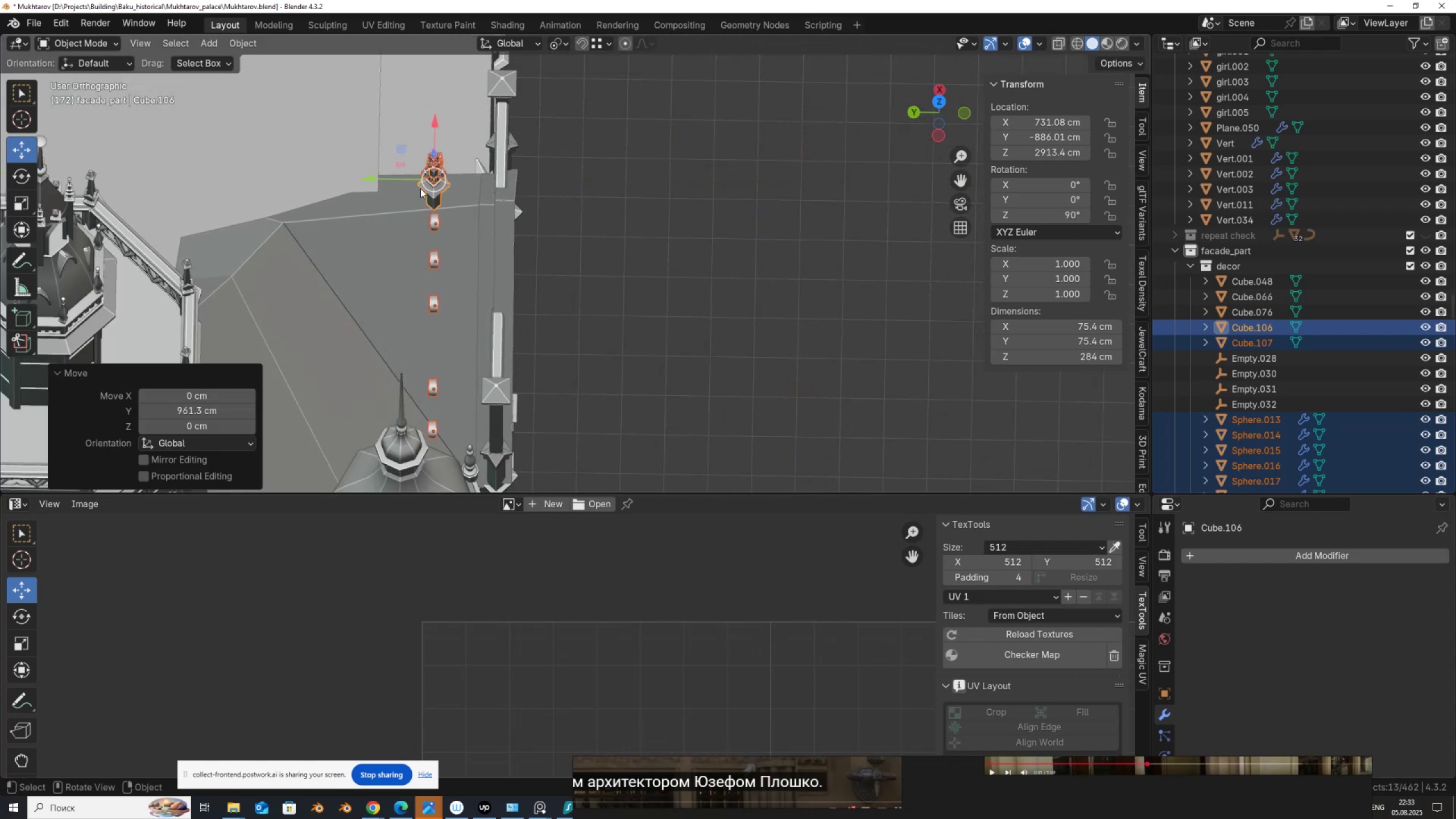 
scroll: coordinate [420, 188], scroll_direction: up, amount: 3.0
 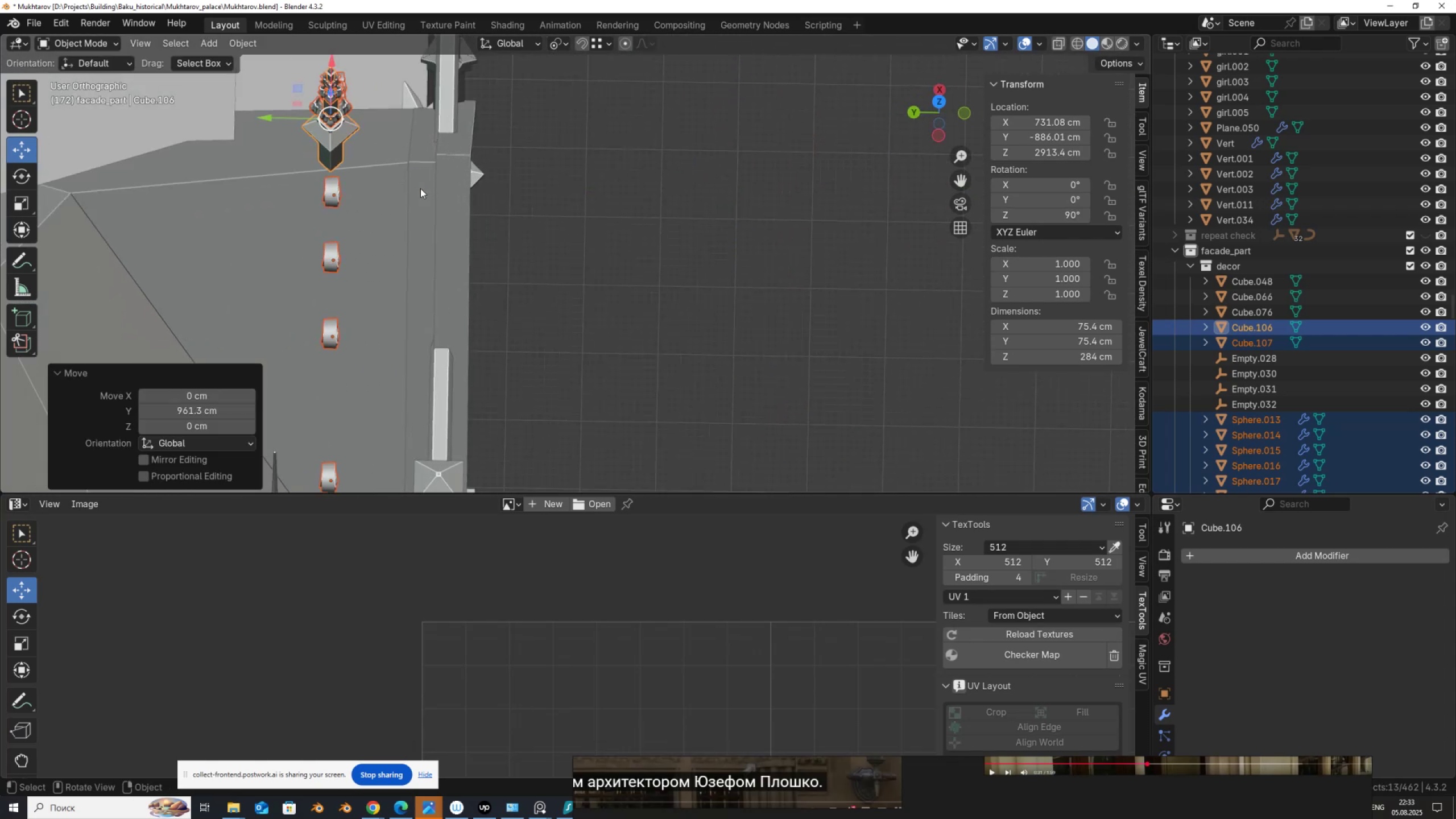 
hold_key(key=ShiftLeft, duration=0.39)
 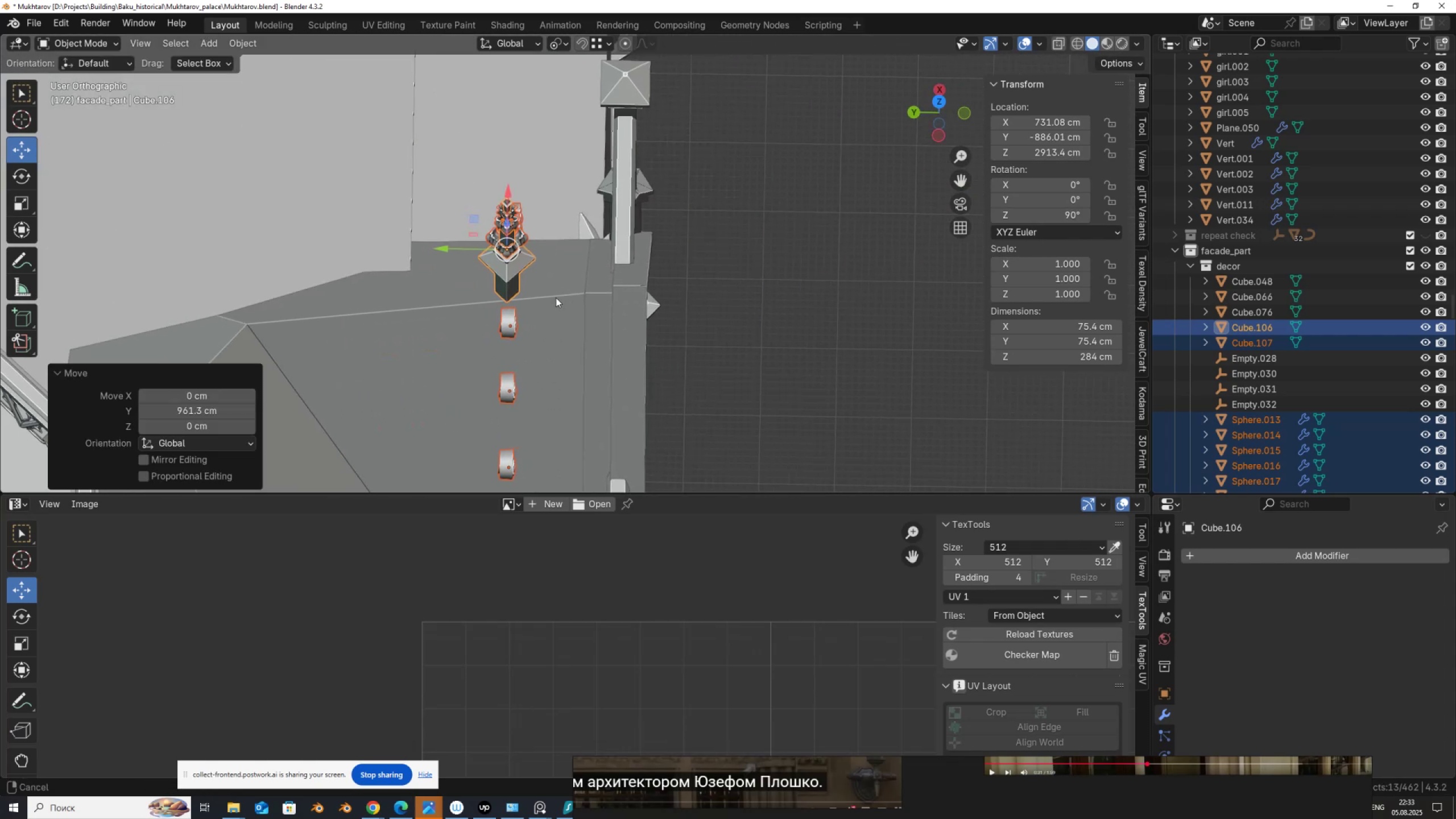 
scroll: coordinate [559, 297], scroll_direction: up, amount: 7.0
 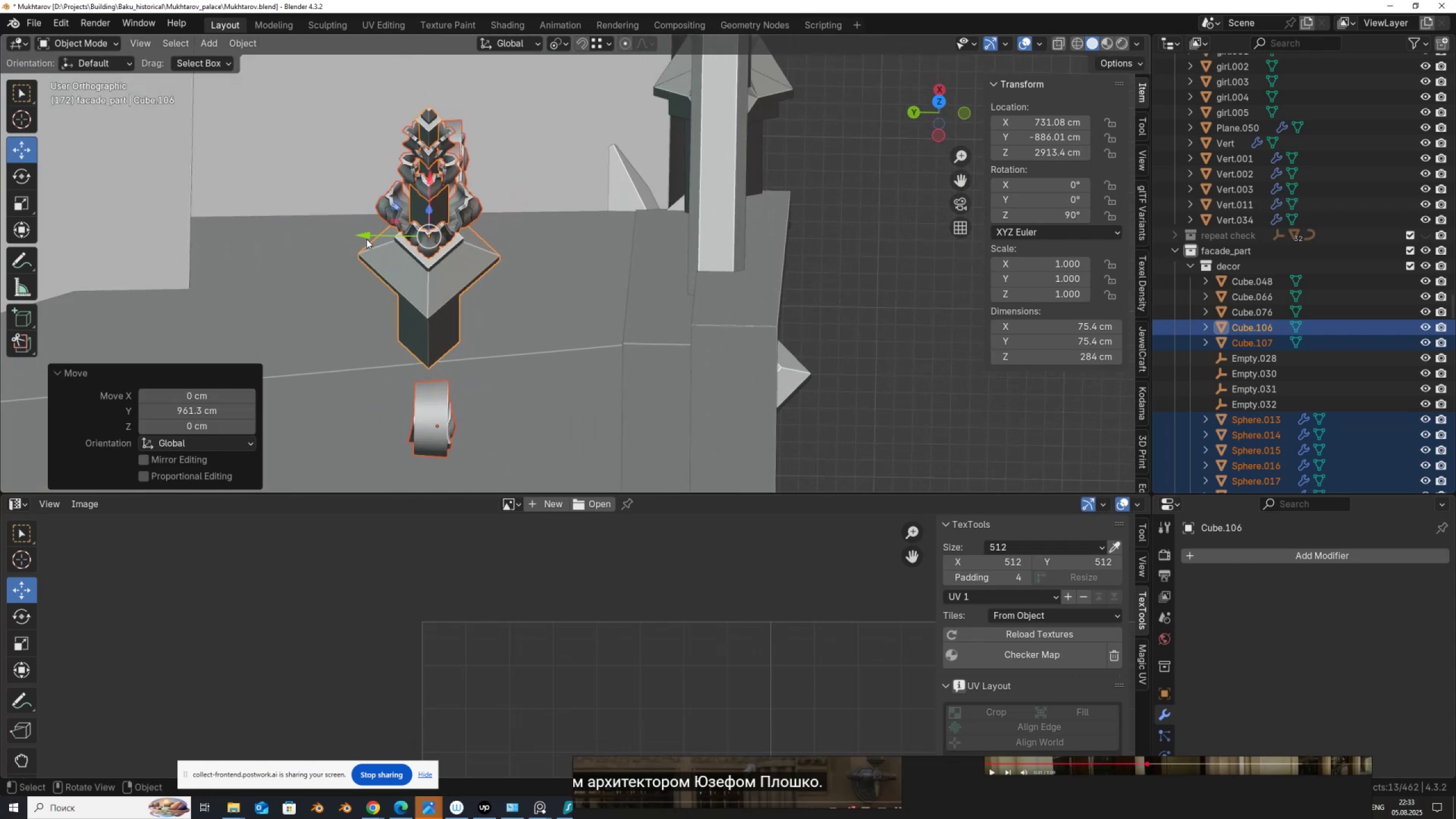 
left_click_drag(start_coordinate=[366, 235], to_coordinate=[771, 334])
 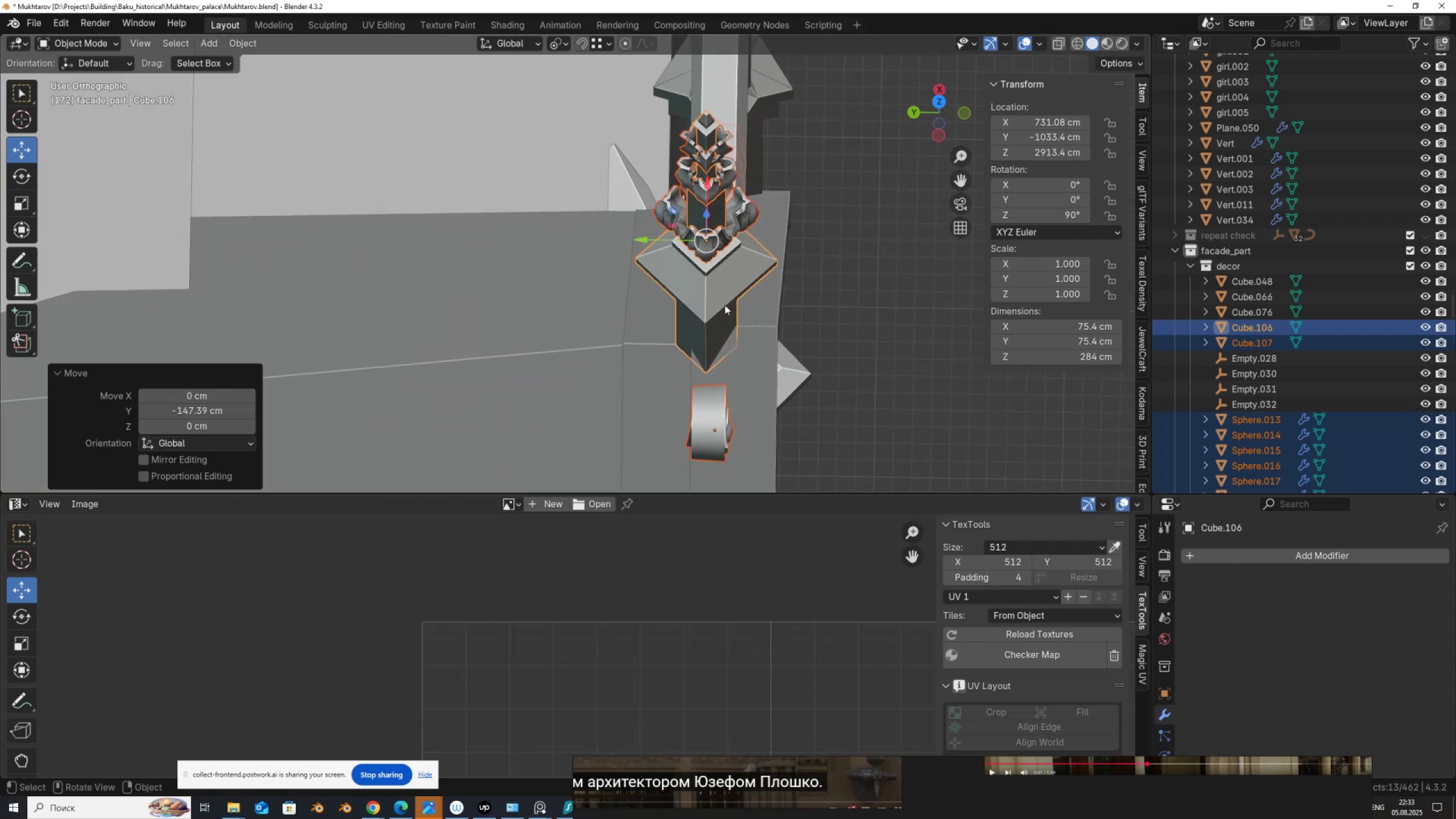 
hold_key(key=ControlLeft, duration=1.51)
 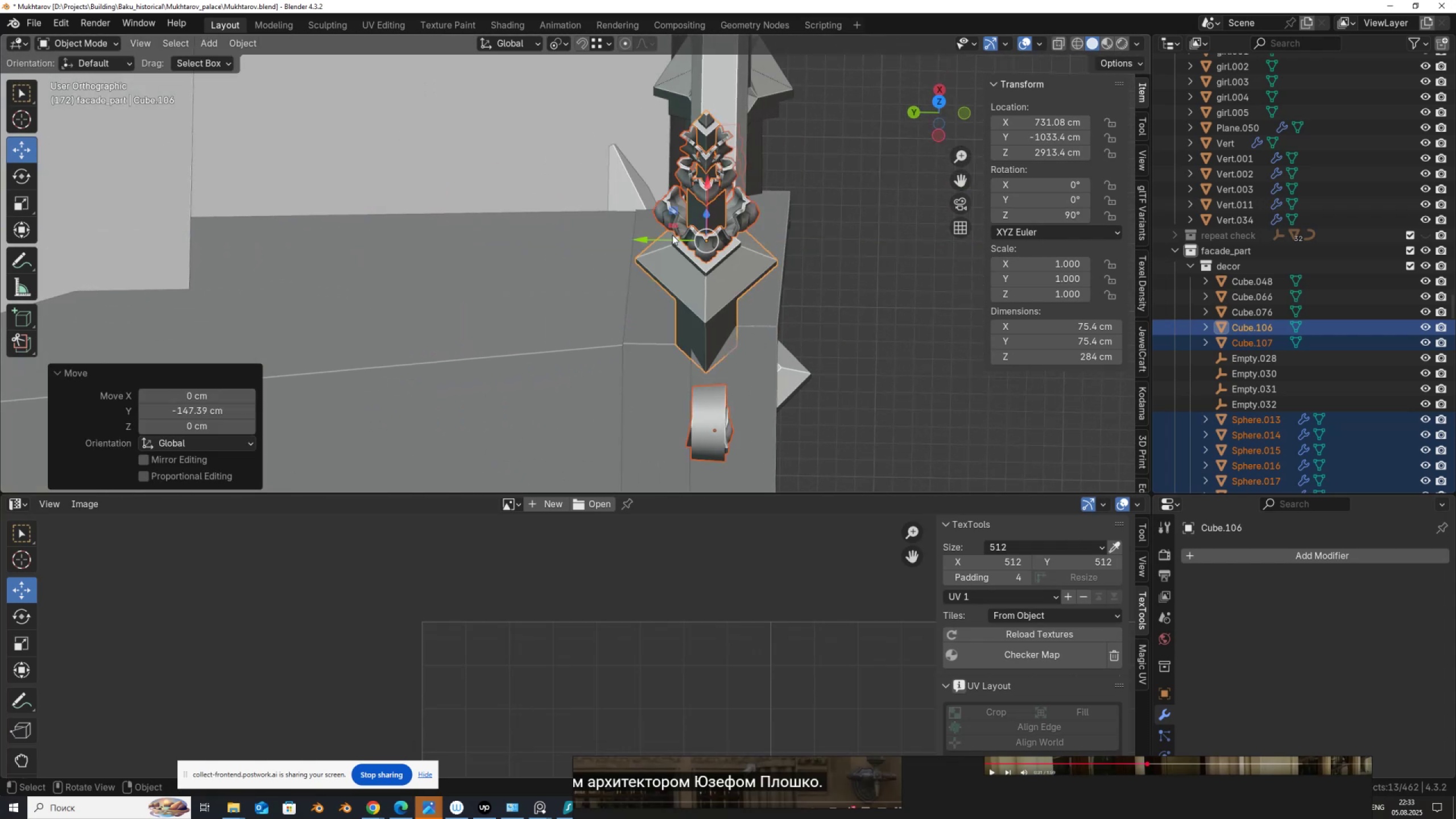 
left_click_drag(start_coordinate=[672, 235], to_coordinate=[701, 249])
 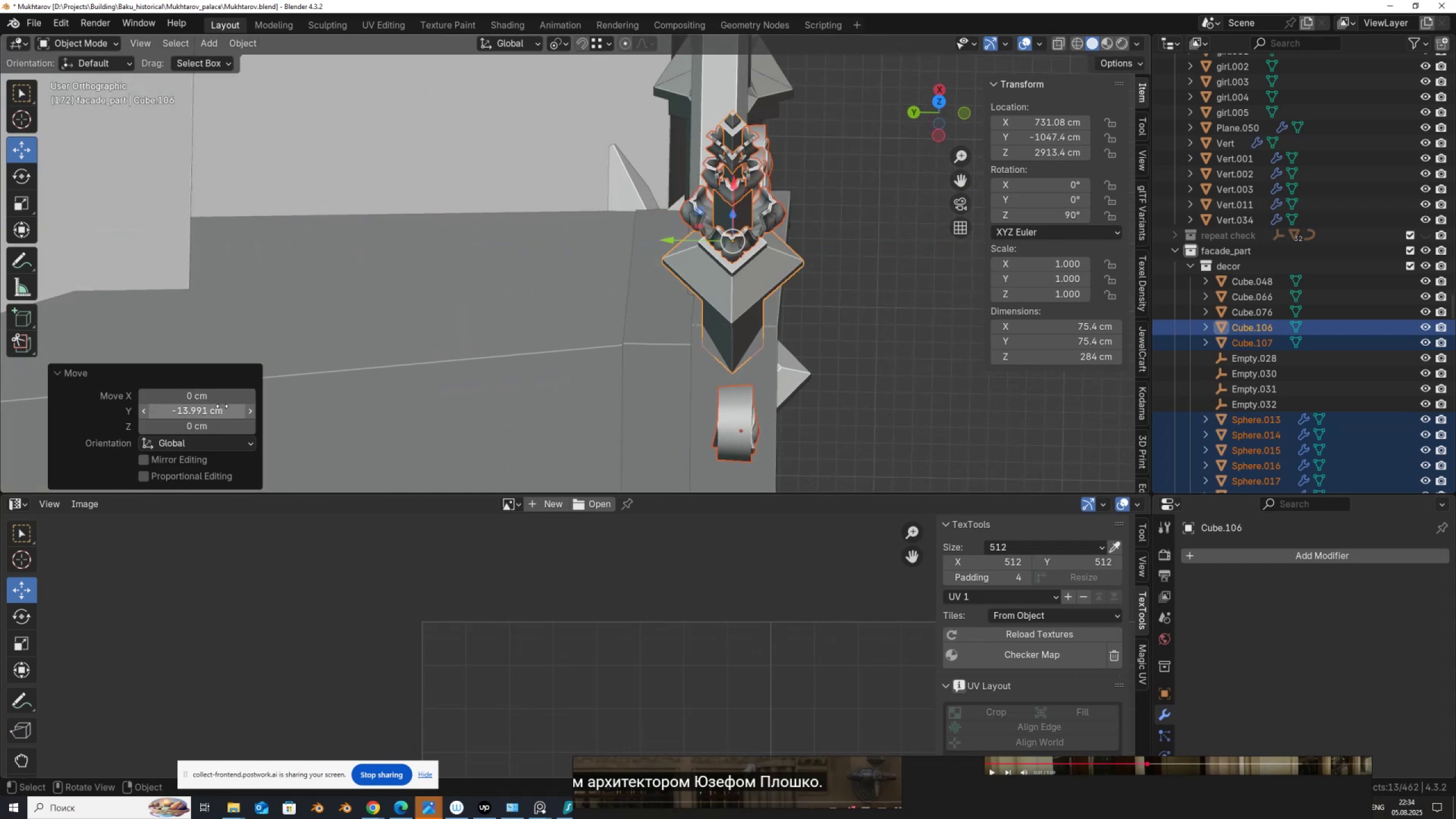 
left_click([221, 410])
 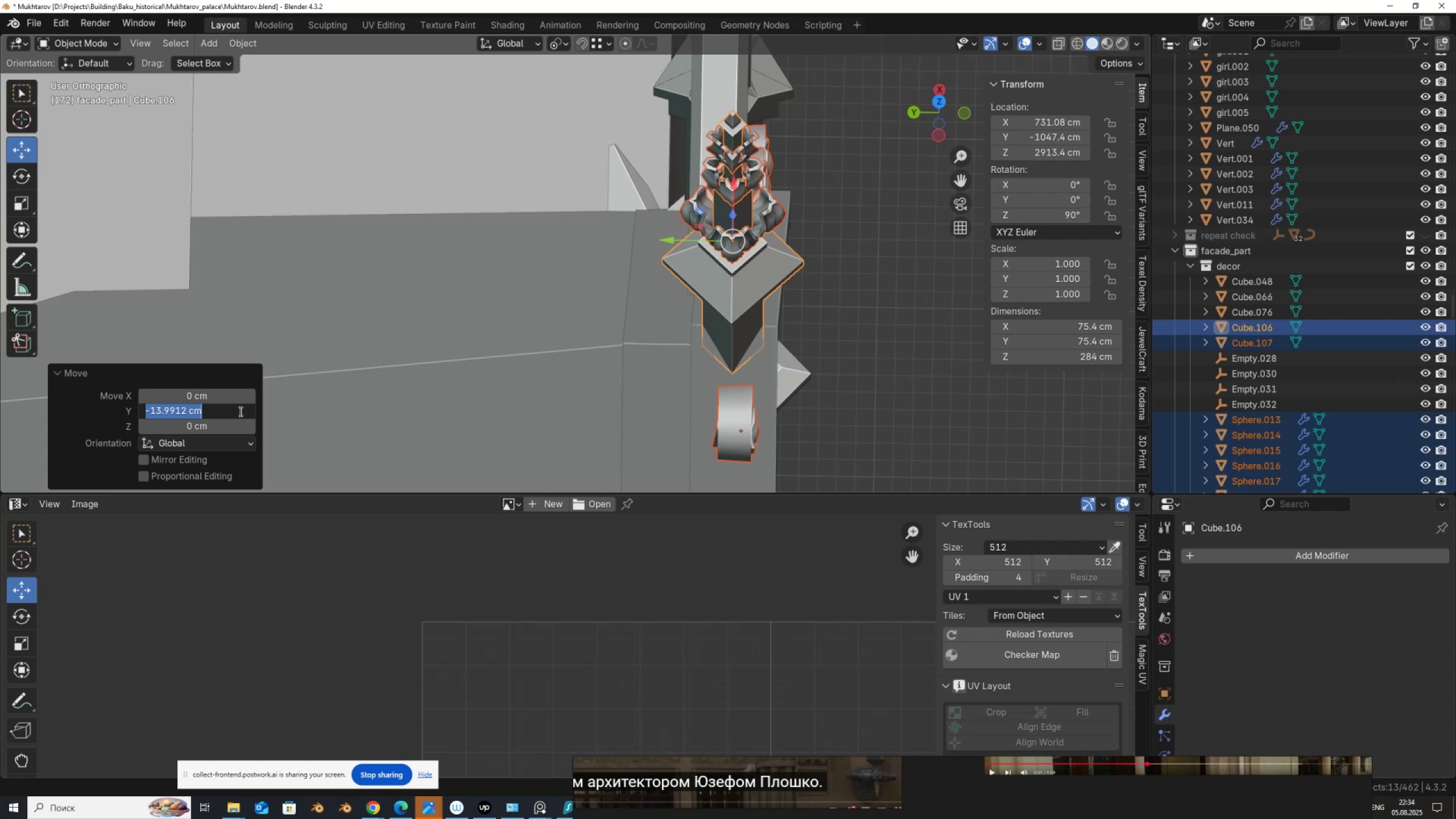 
key(NumpadSubtract)
 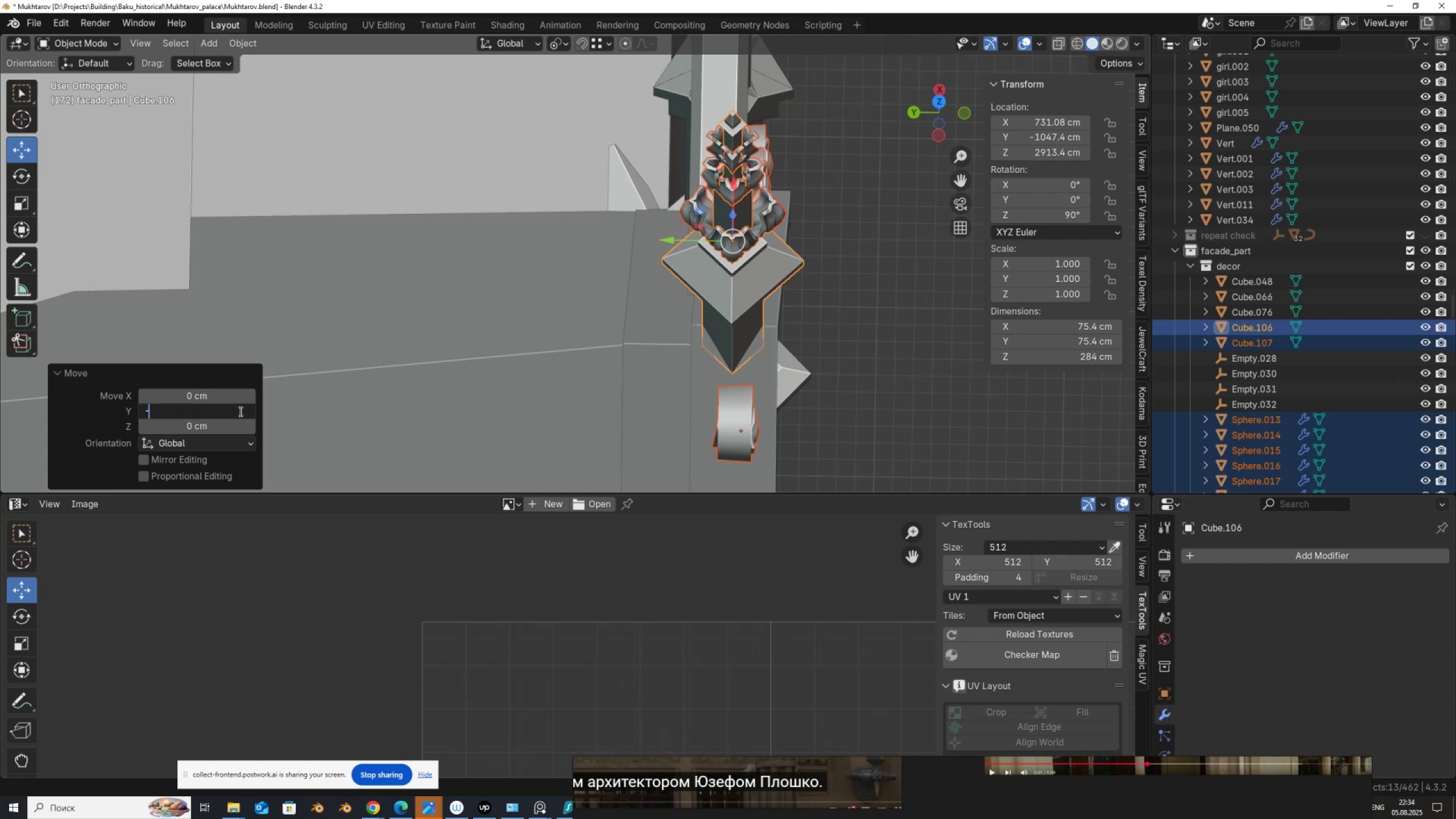 
hold_key(key=ControlLeft, duration=0.58)
 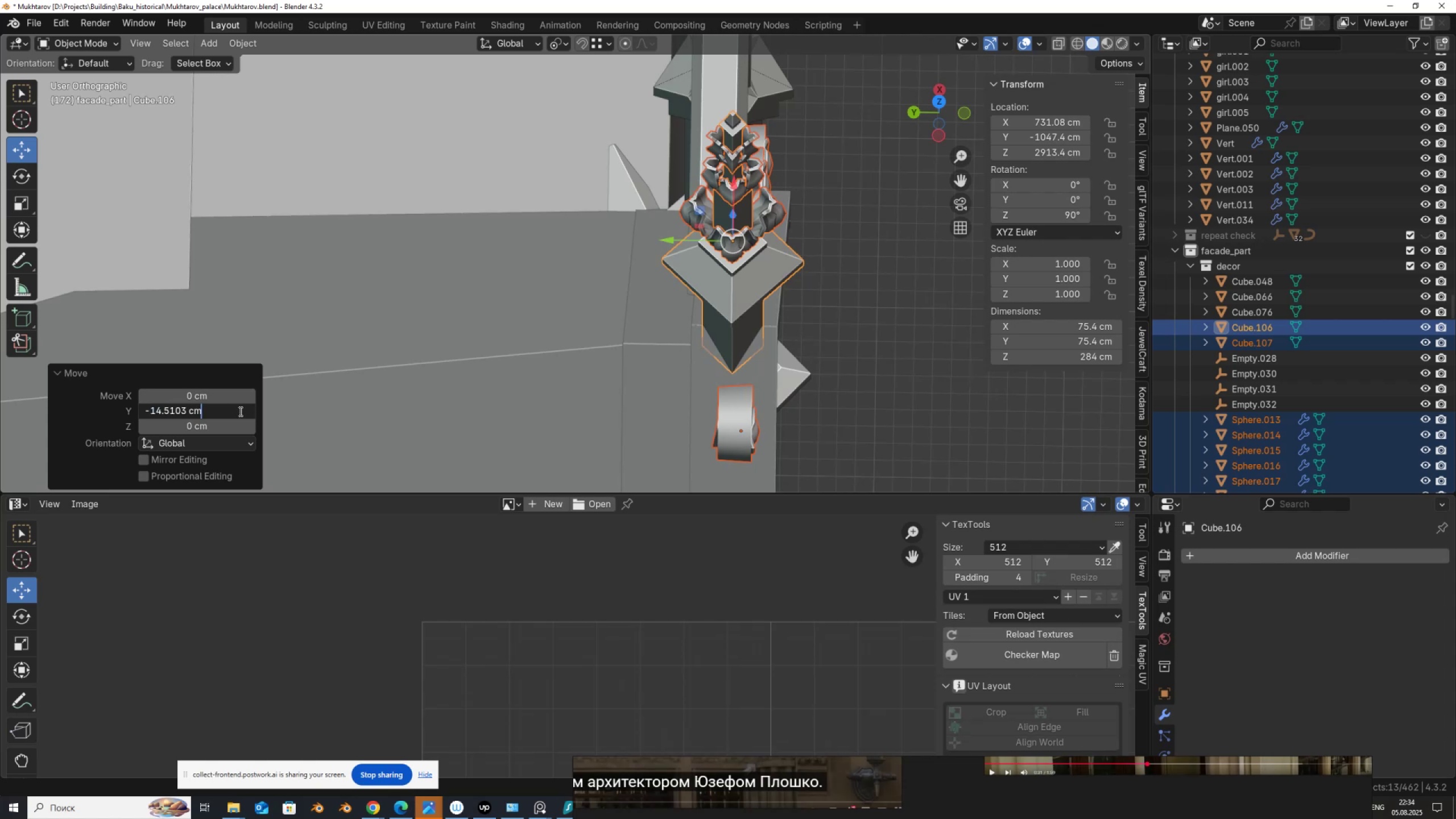 
key(V)
 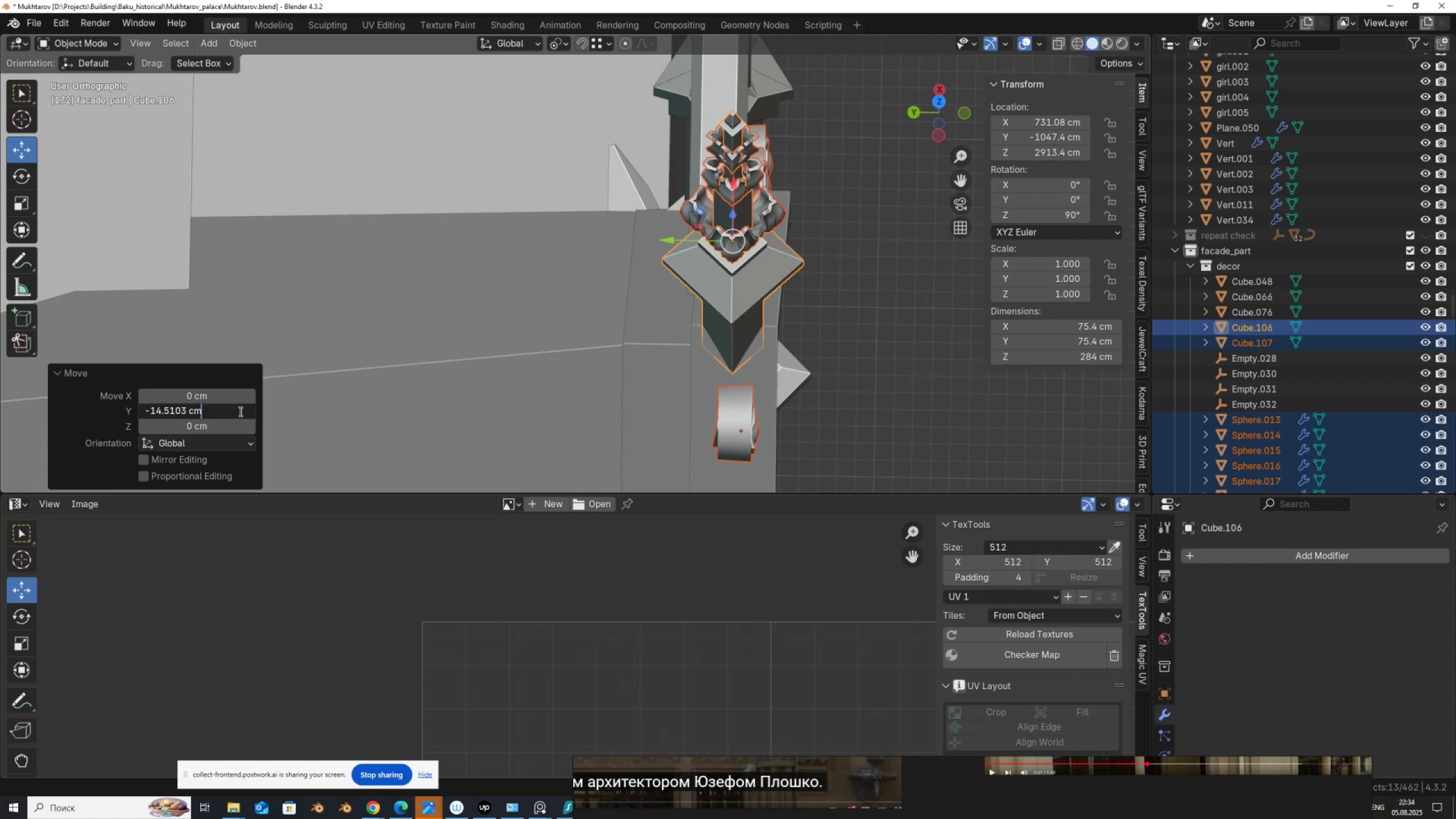 
key(NumpadEnter)
 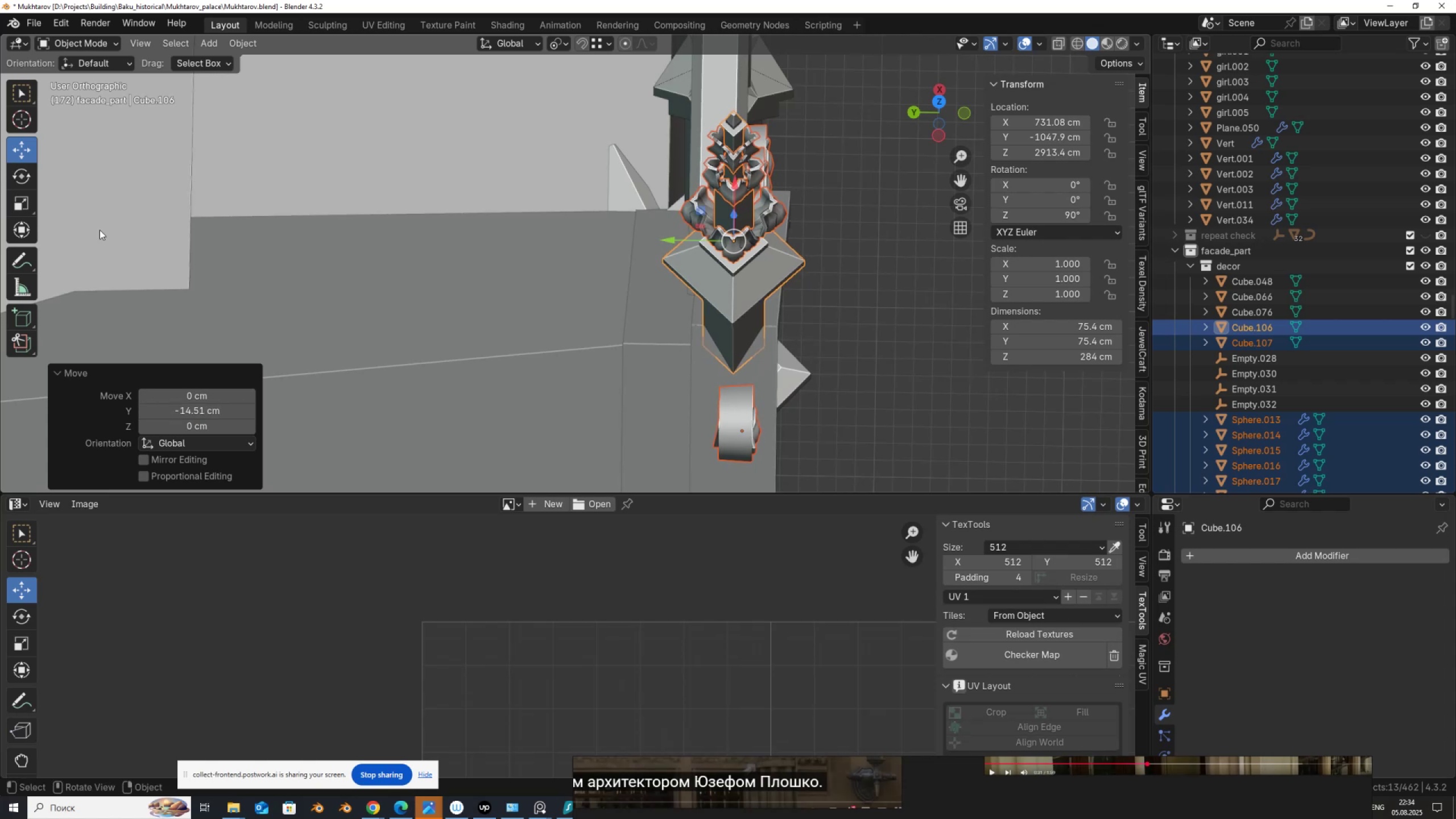 
scroll: coordinate [716, 432], scroll_direction: down, amount: 17.0
 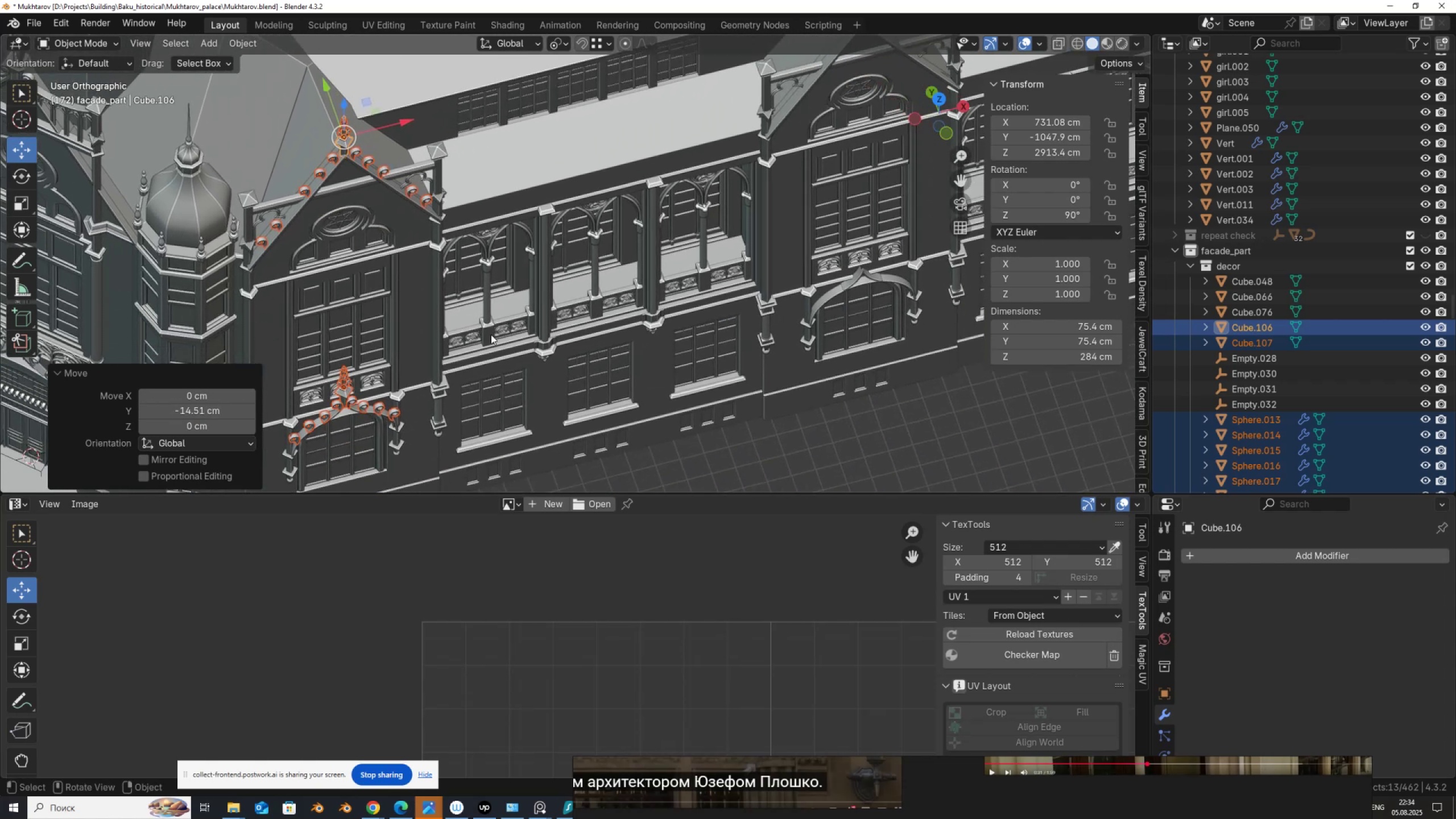 
hold_key(key=ShiftLeft, duration=0.39)
 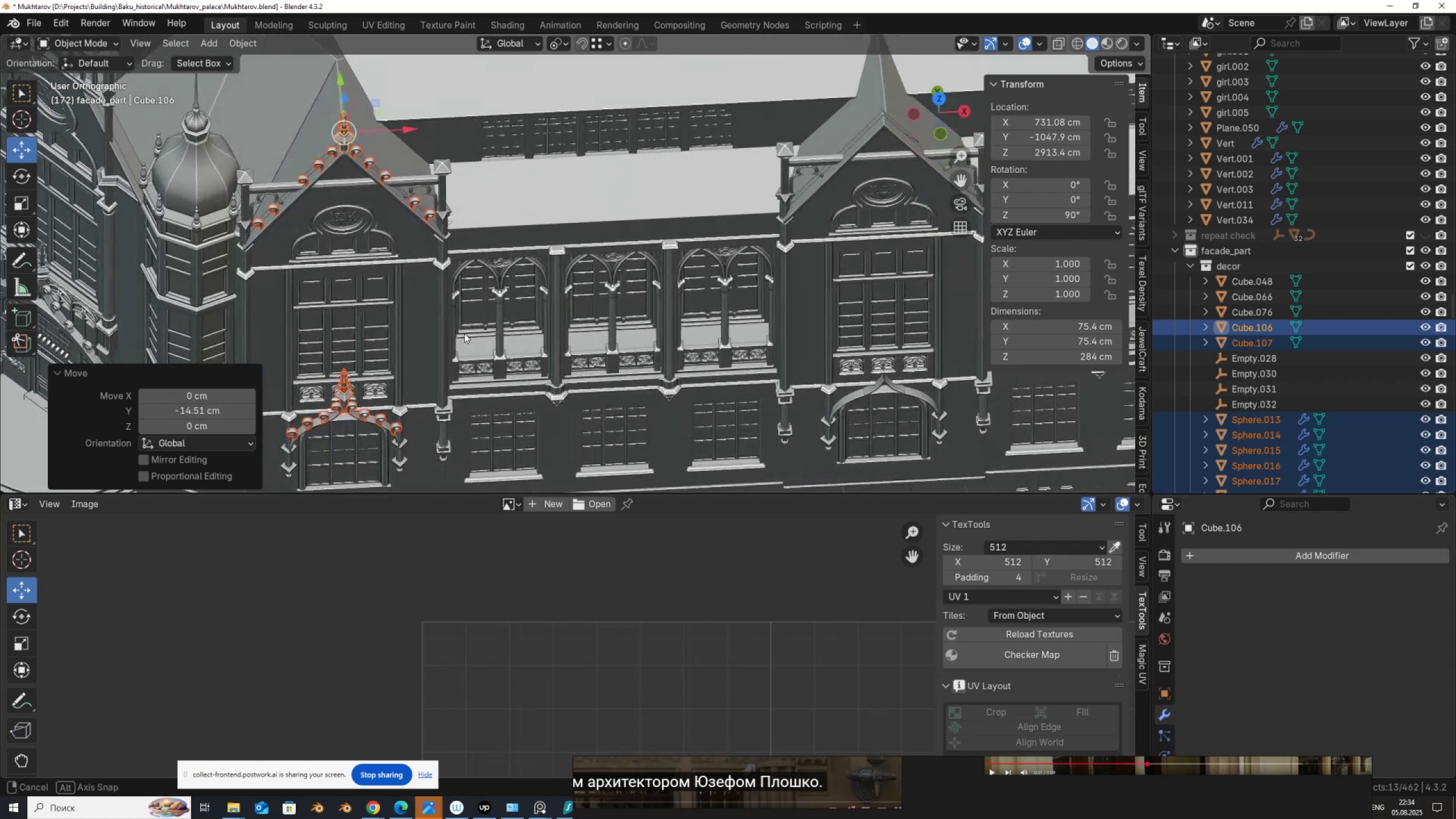 
hold_key(key=ShiftLeft, duration=0.47)
 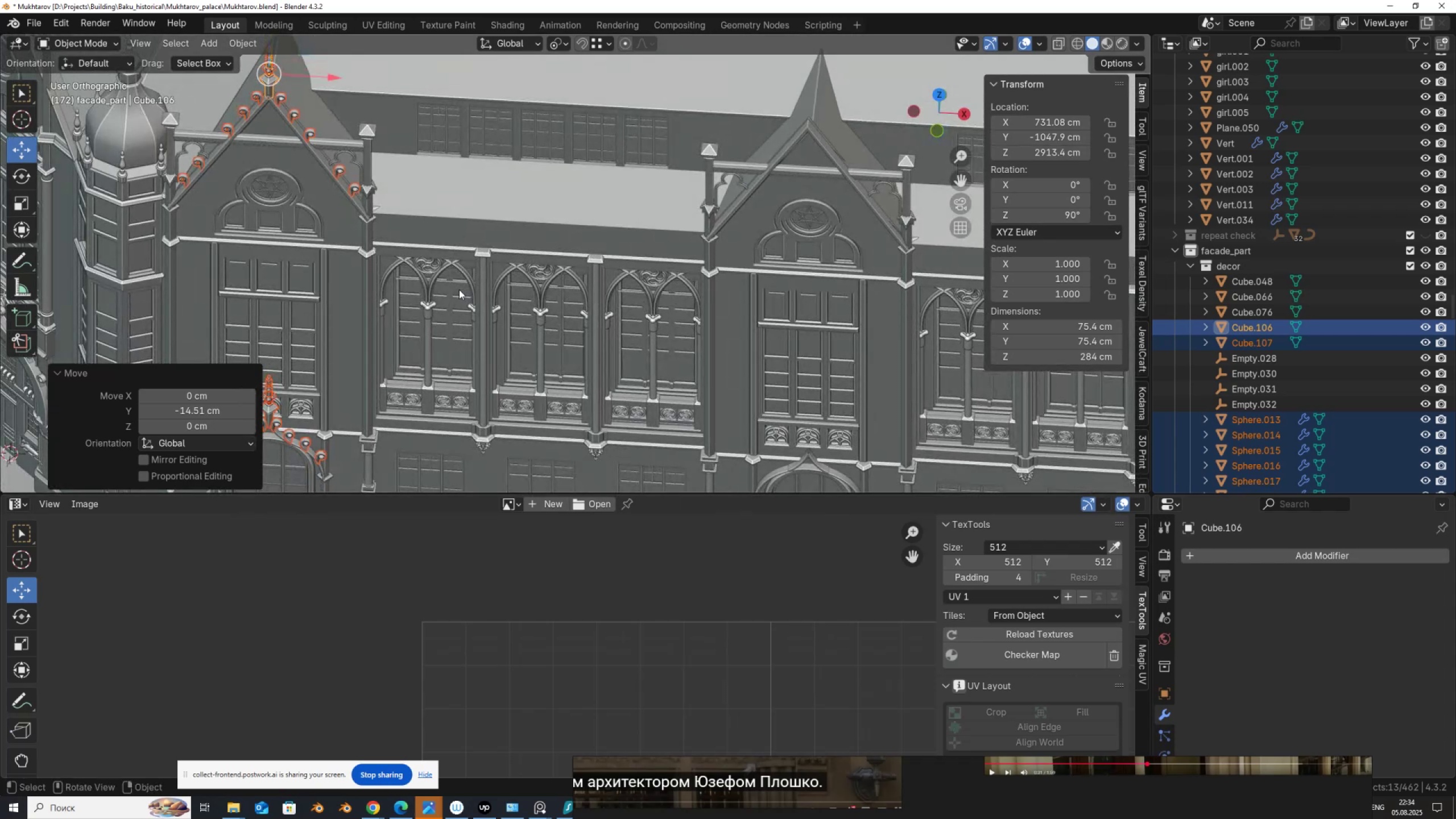 
wait(5.3)
 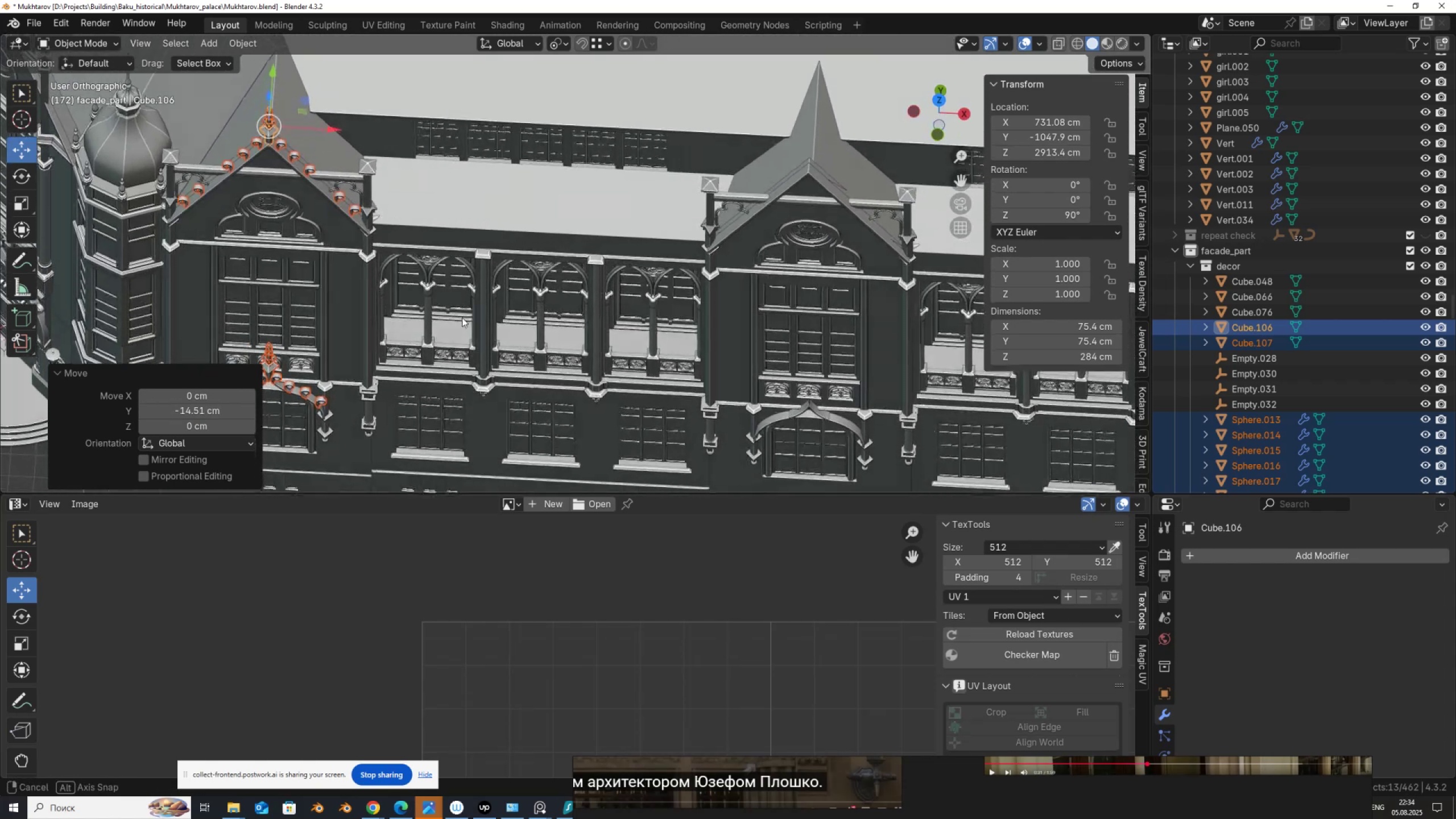 
hold_key(key=AltLeft, duration=0.37)
 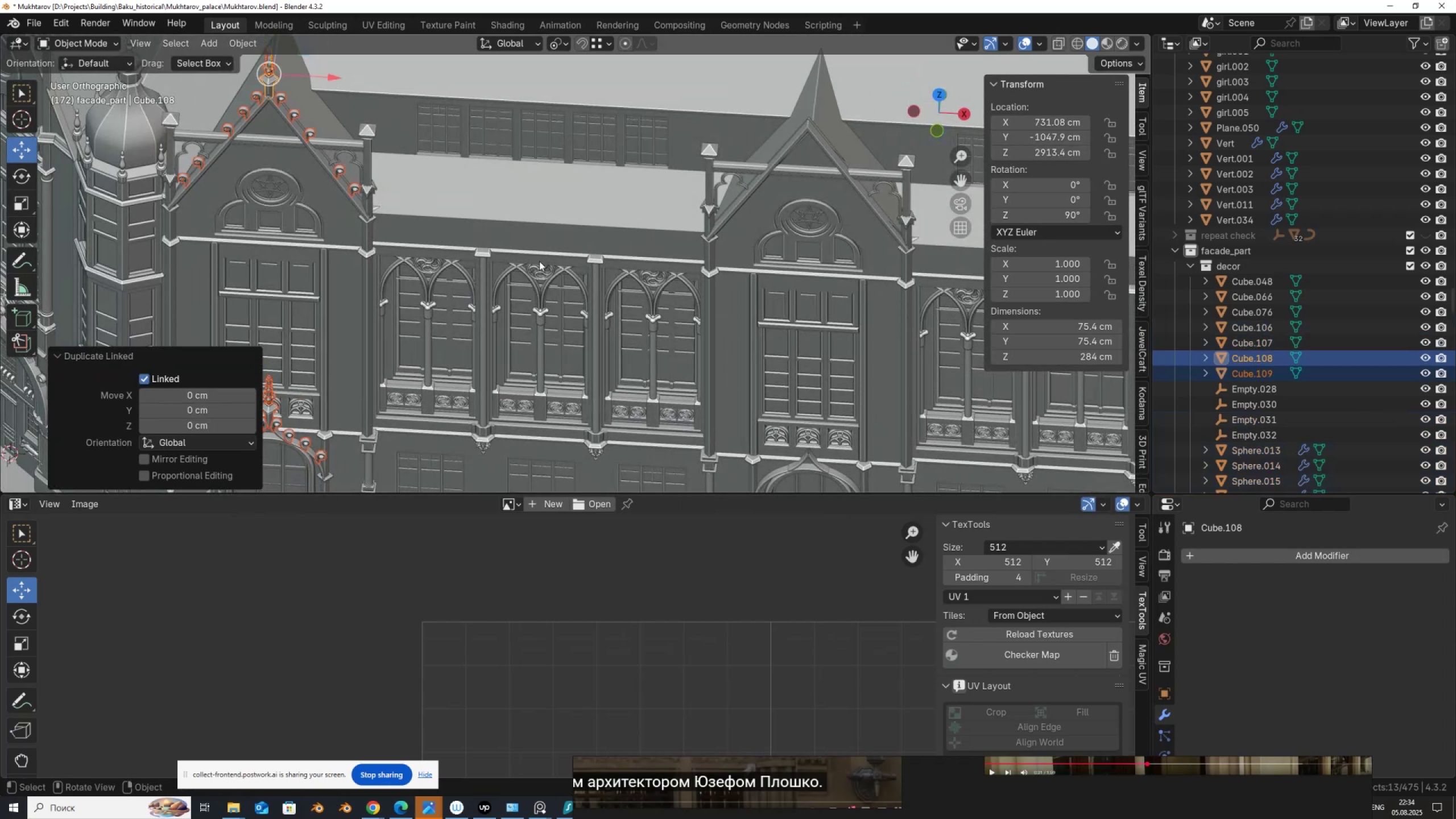 
key(D)
 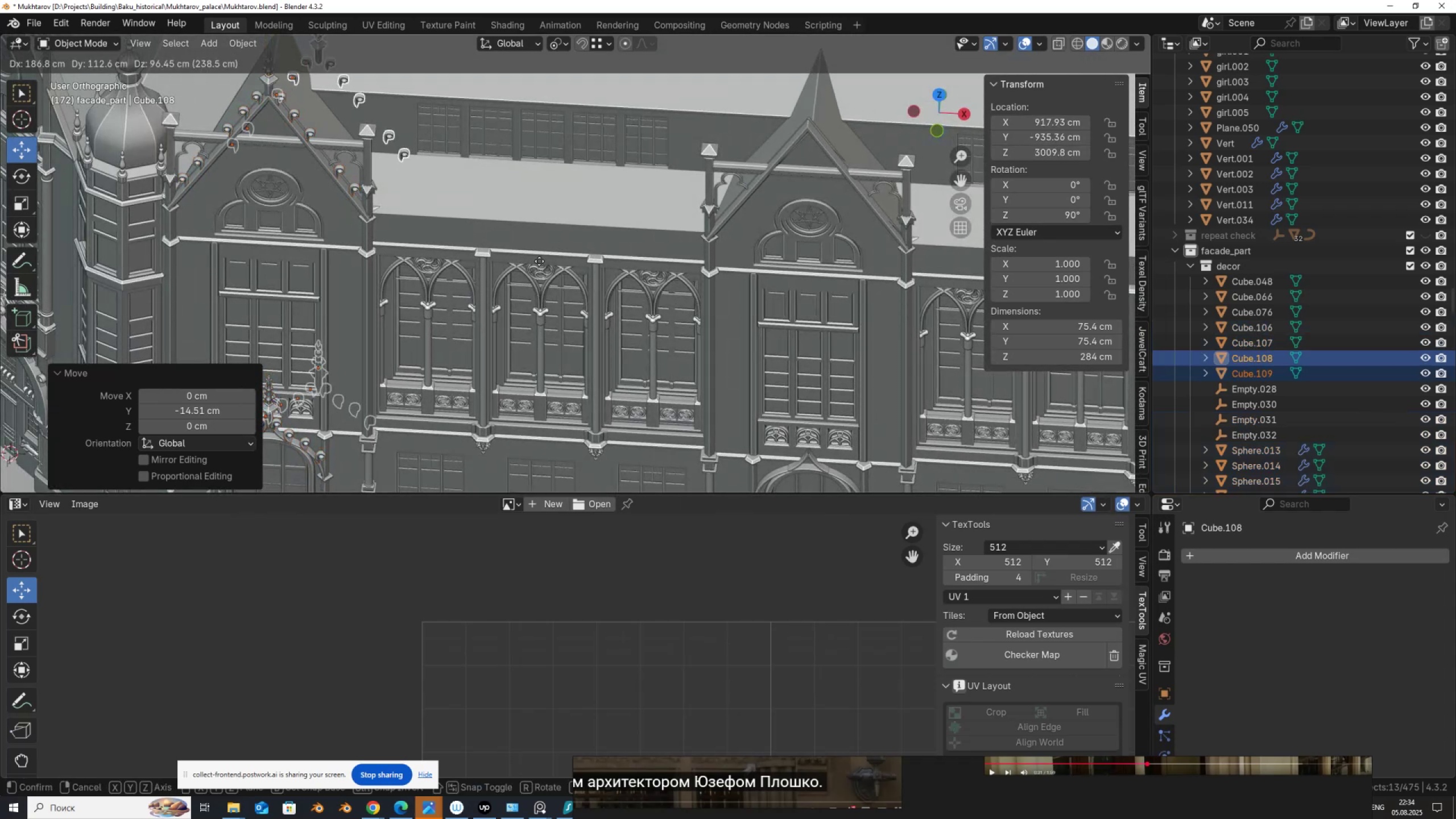 
right_click([539, 261])
 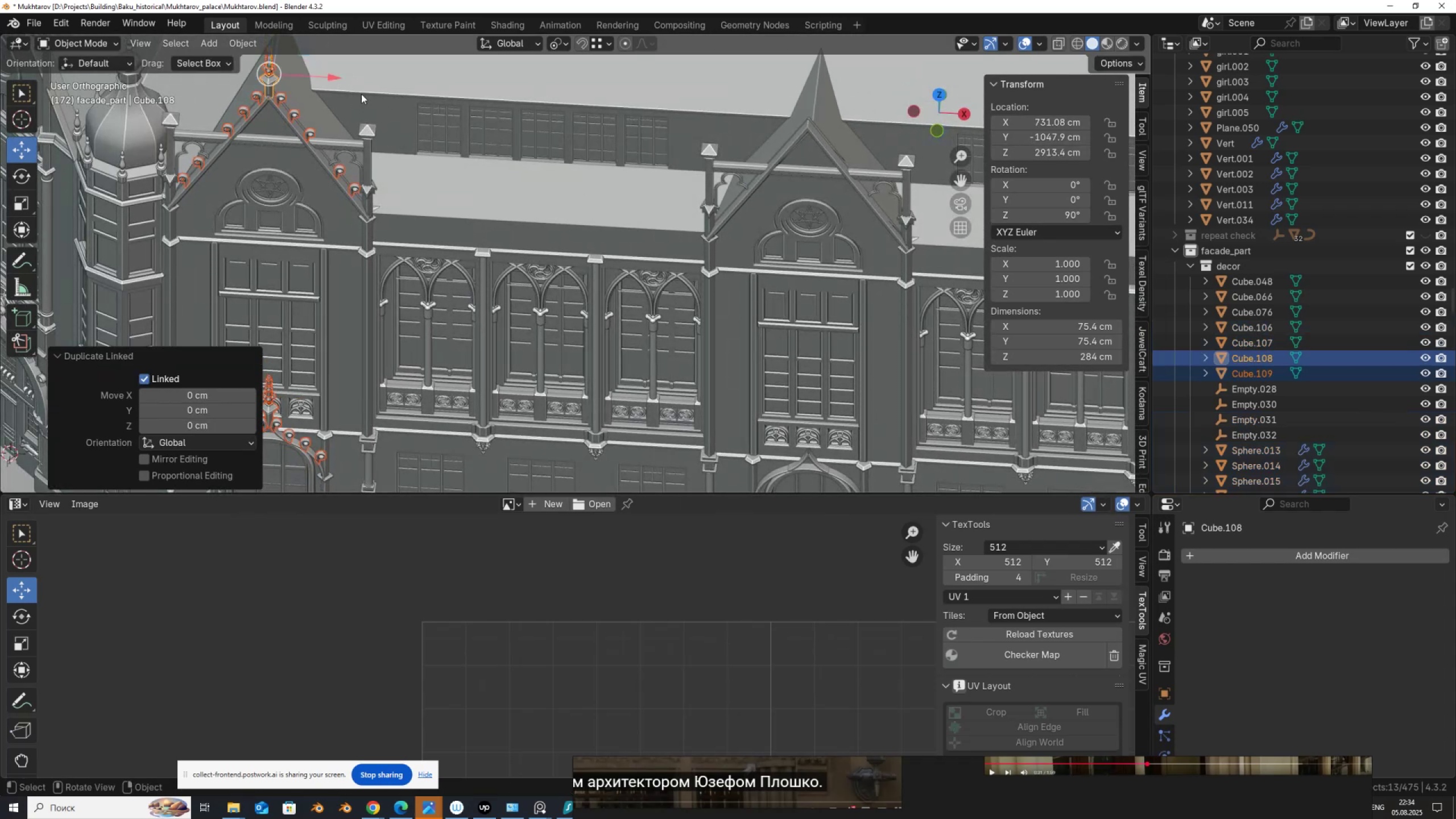 
left_click_drag(start_coordinate=[334, 78], to_coordinate=[811, 128])
 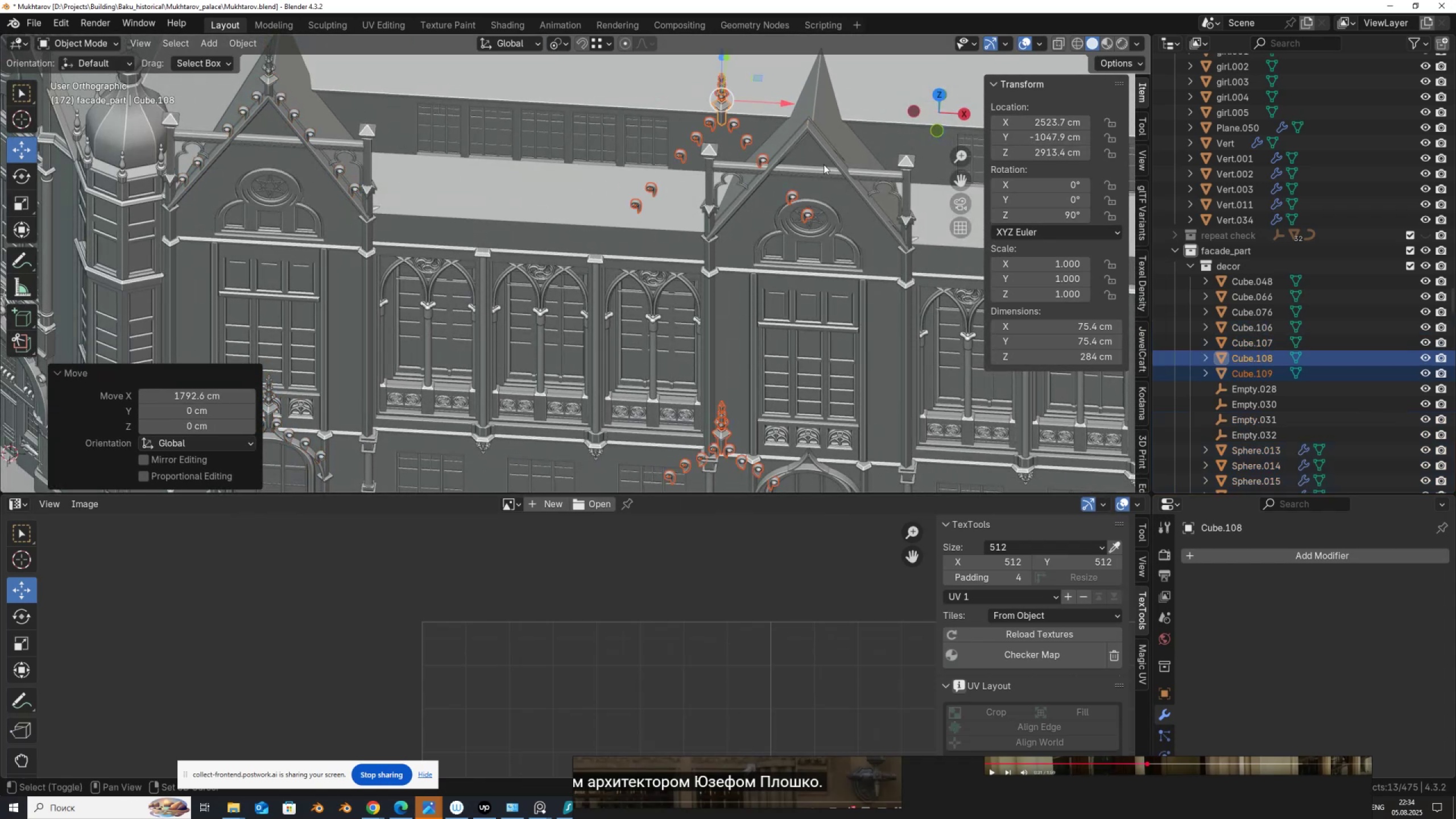 
hold_key(key=ControlLeft, duration=0.89)
 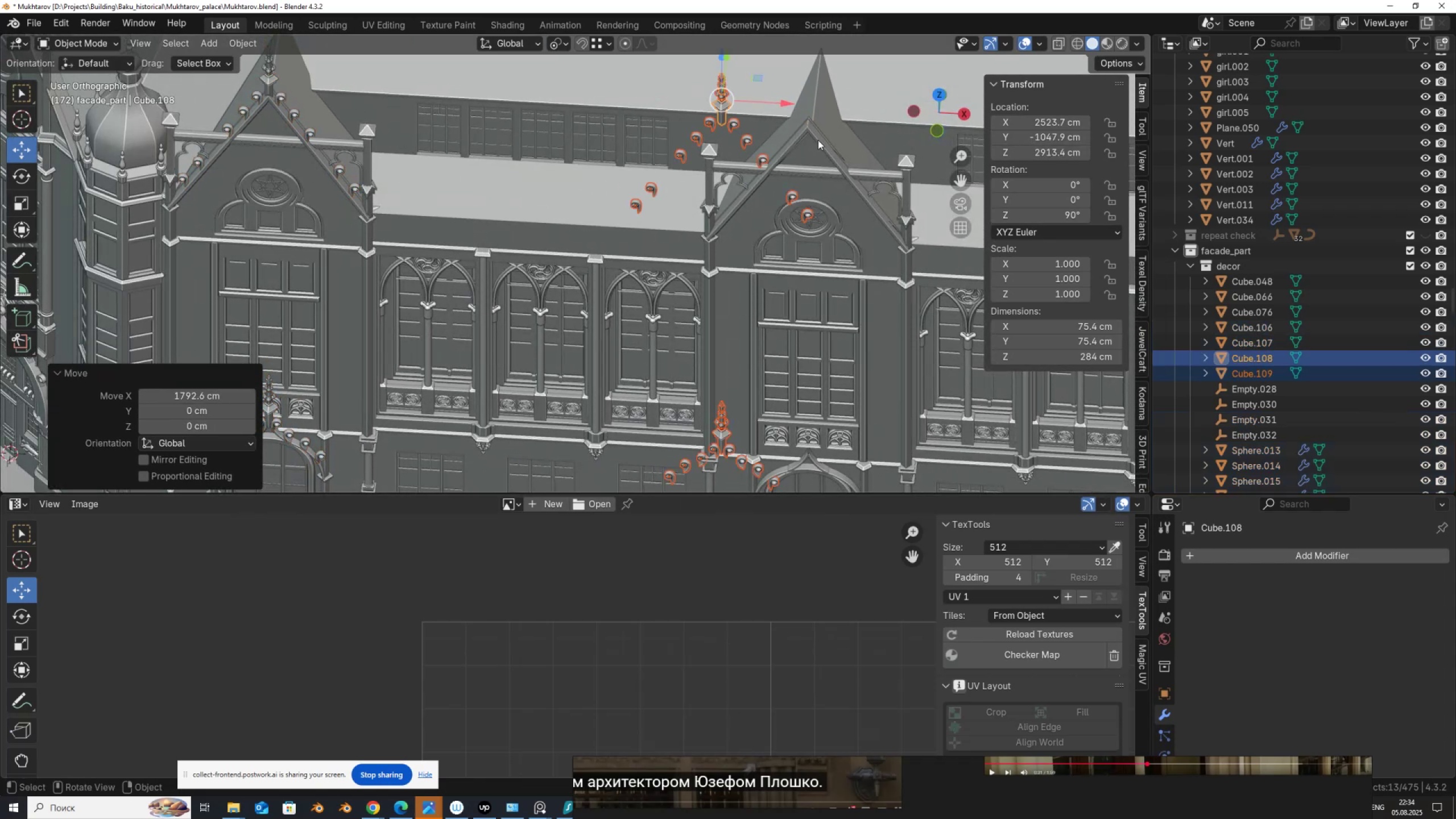 
hold_key(key=ShiftLeft, duration=0.46)
 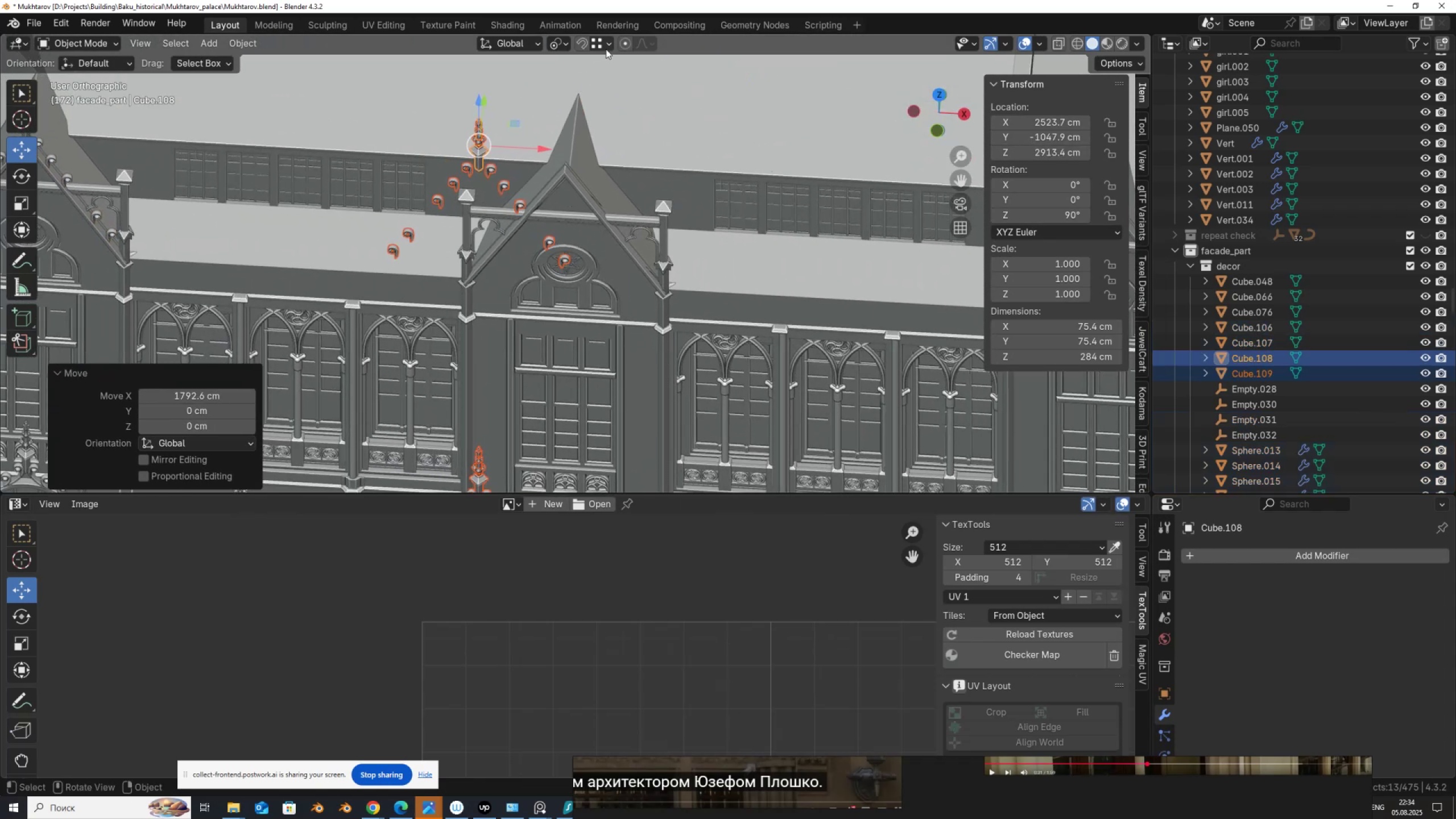 
left_click([607, 45])
 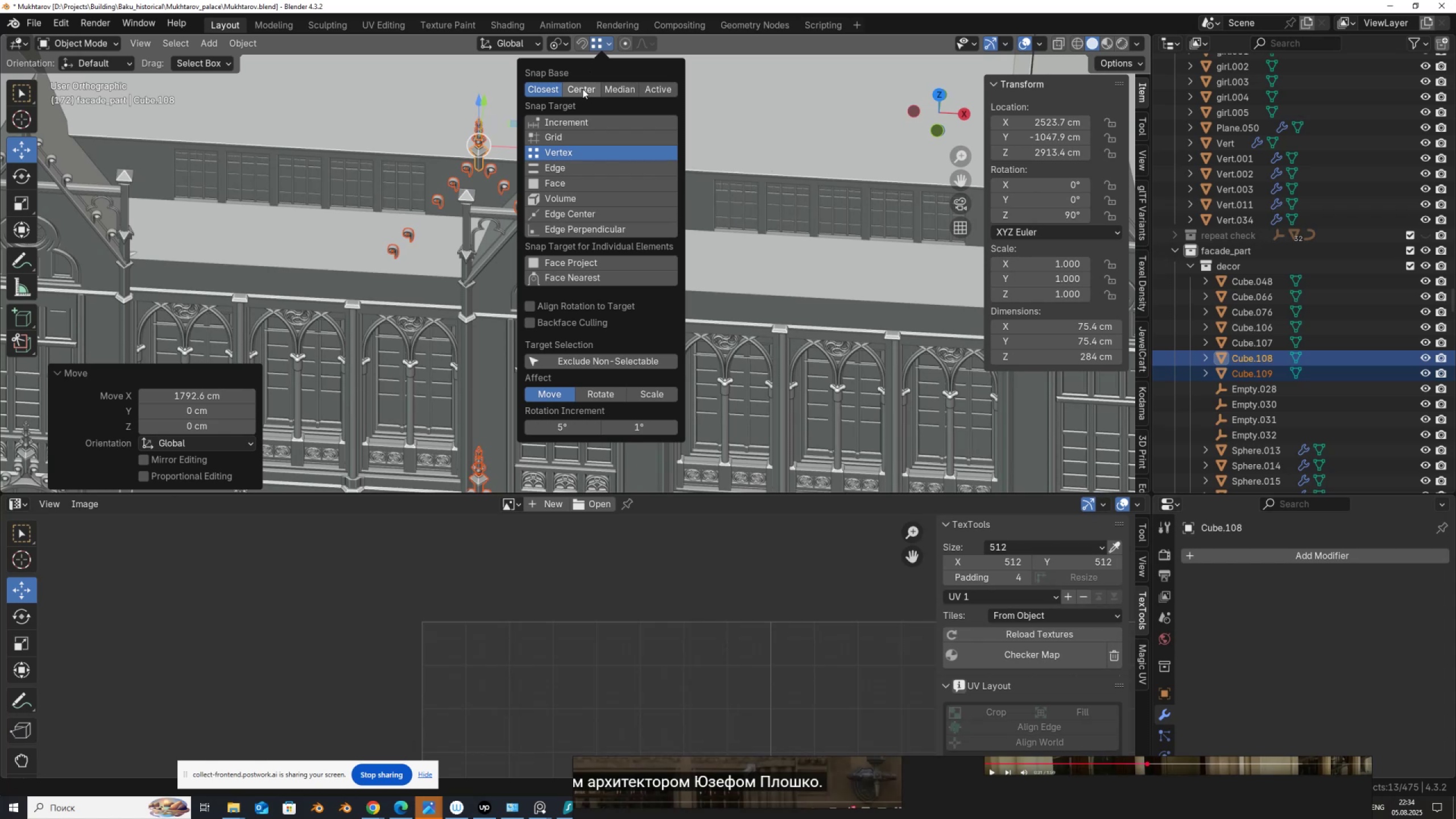 
left_click([582, 89])
 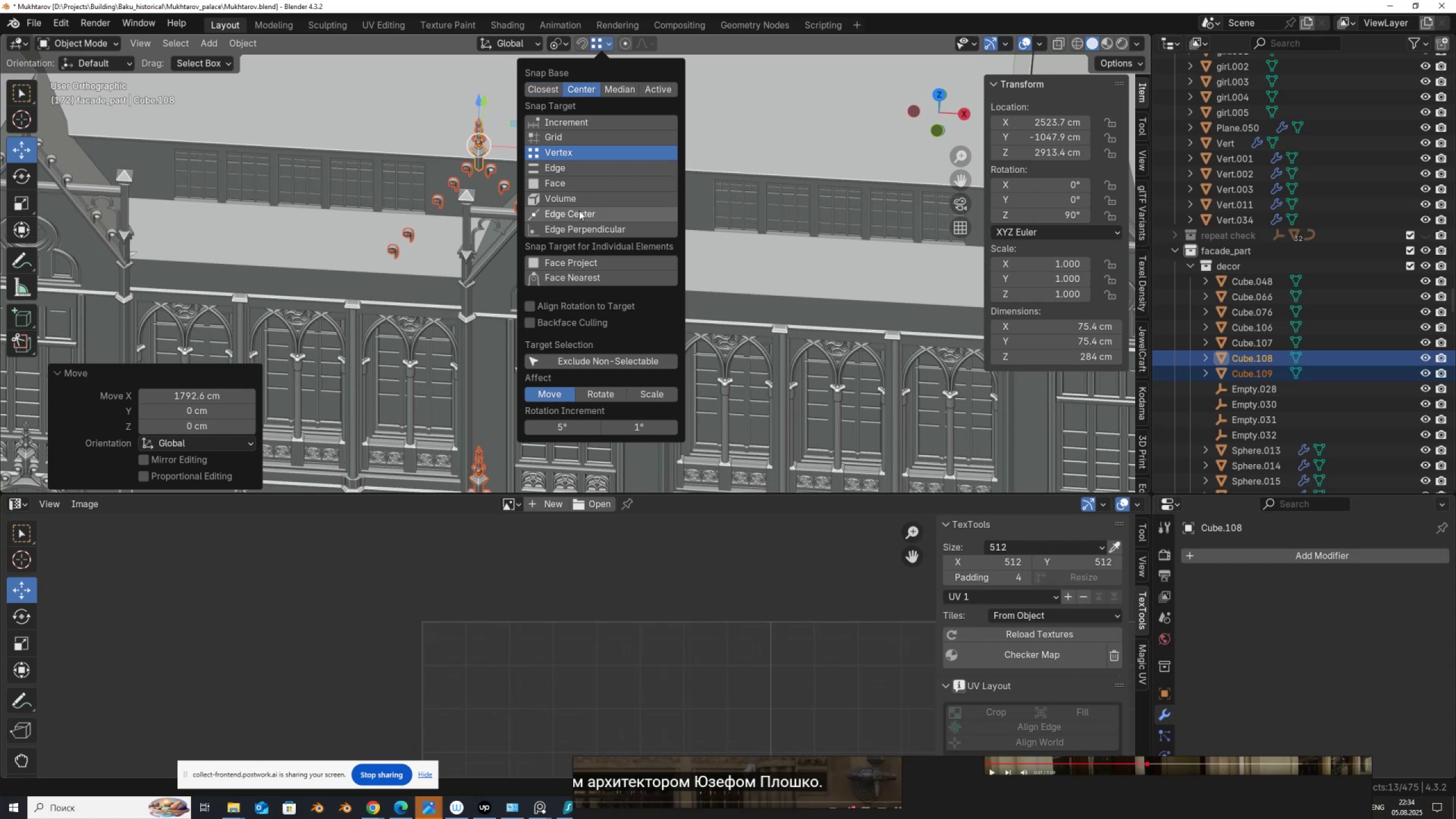 
left_click([579, 213])
 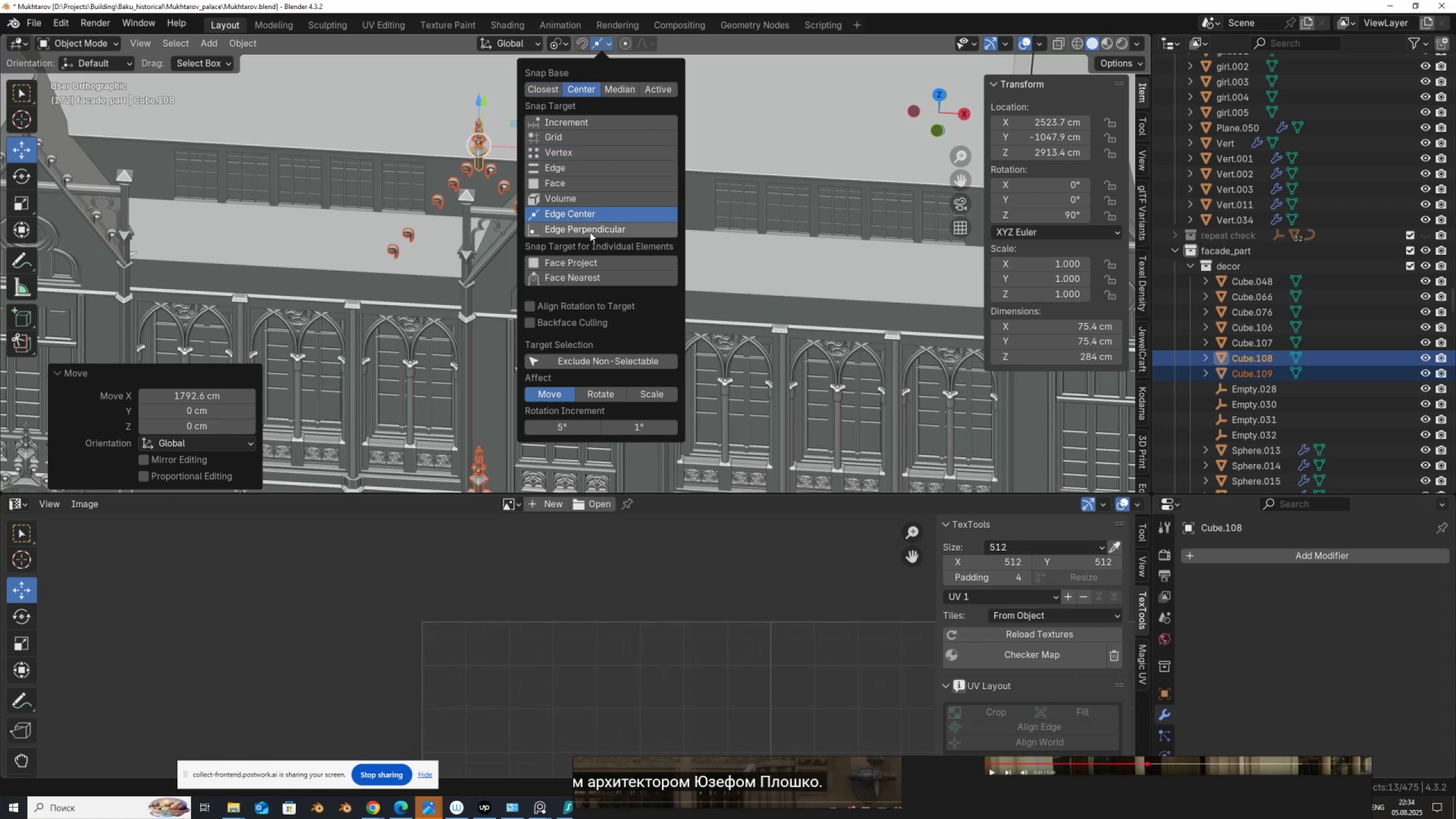 
scroll: coordinate [592, 246], scroll_direction: up, amount: 2.0
 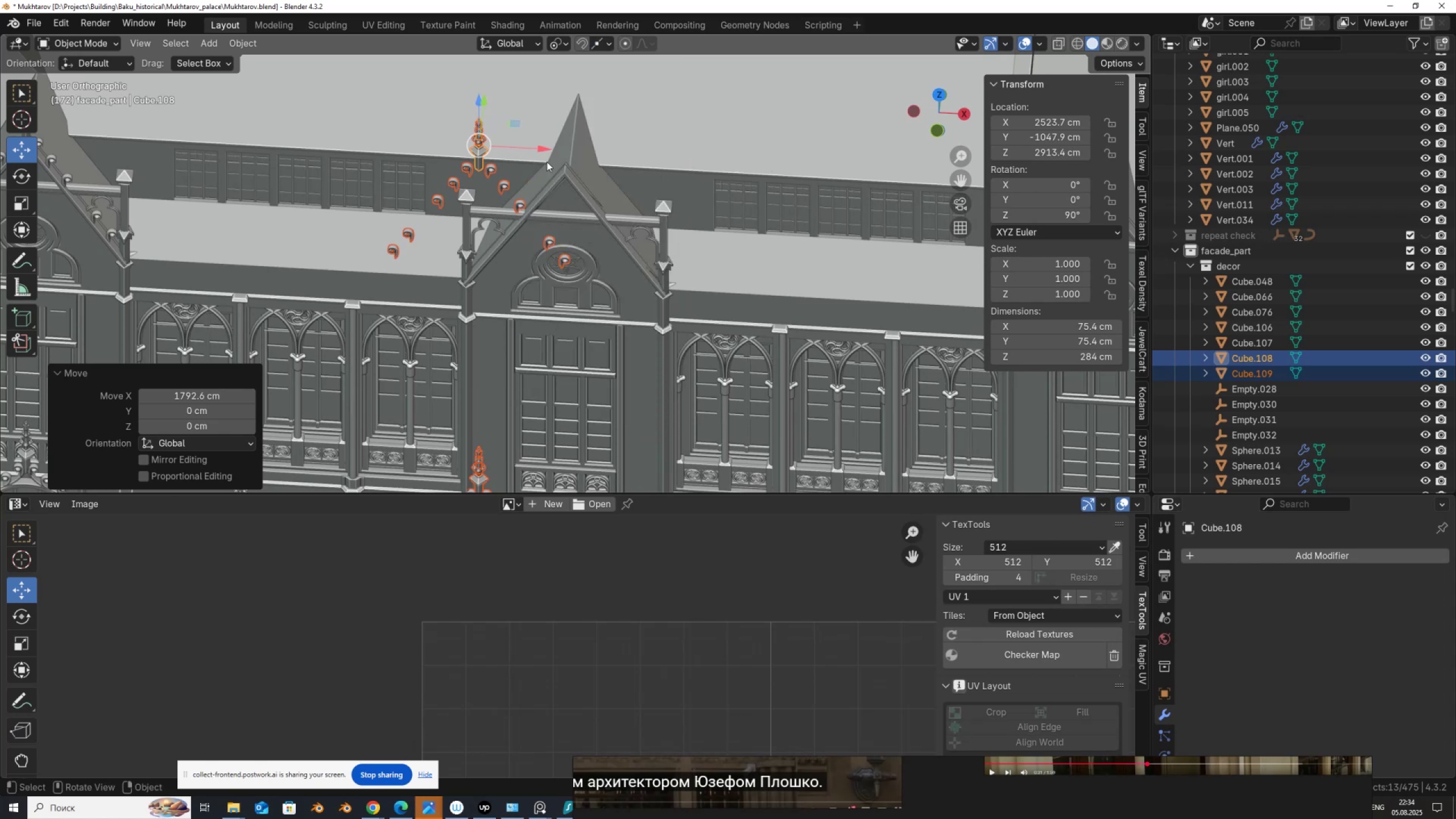 
left_click_drag(start_coordinate=[543, 146], to_coordinate=[566, 288])
 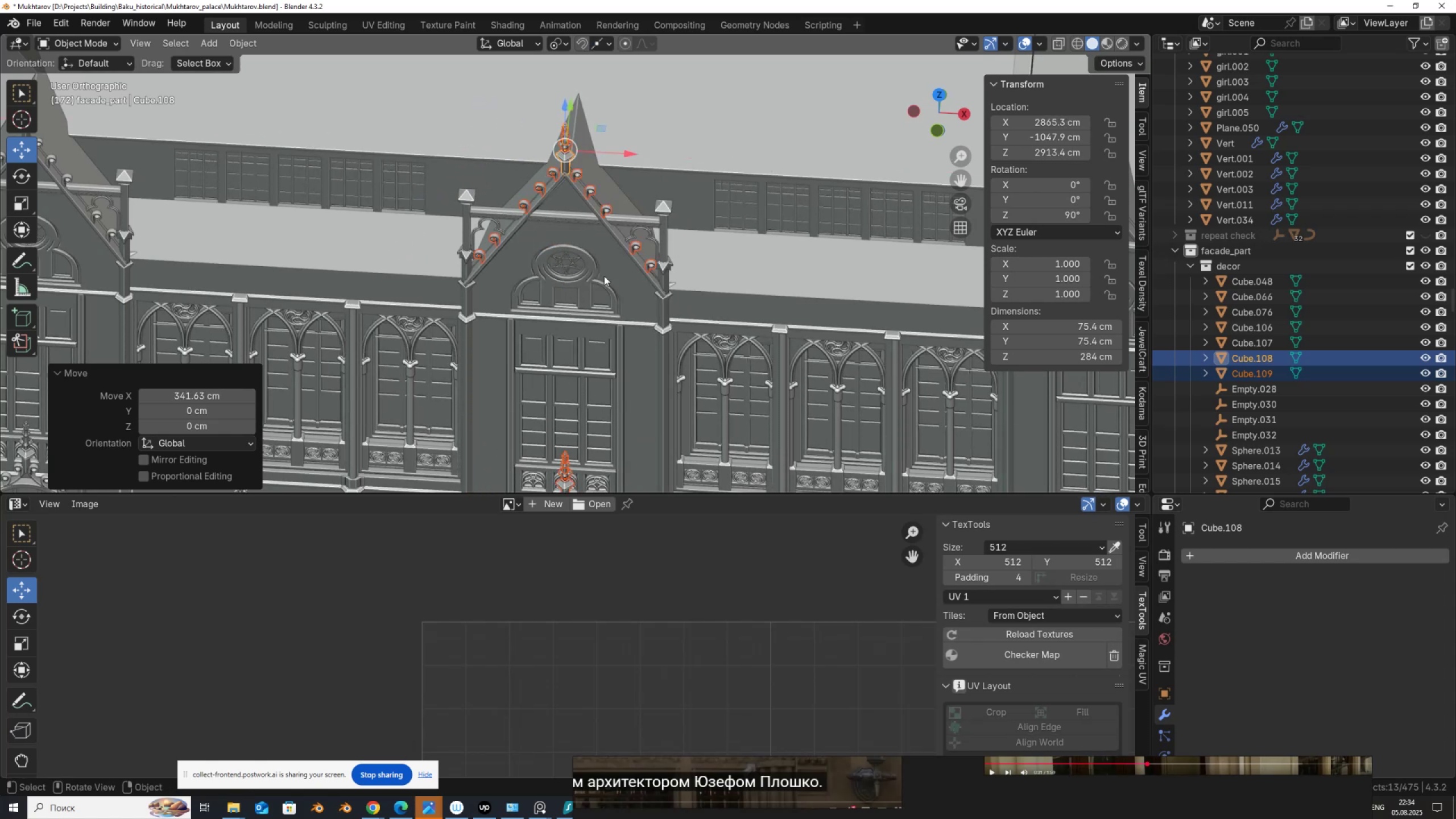 
hold_key(key=ControlLeft, duration=1.5)
 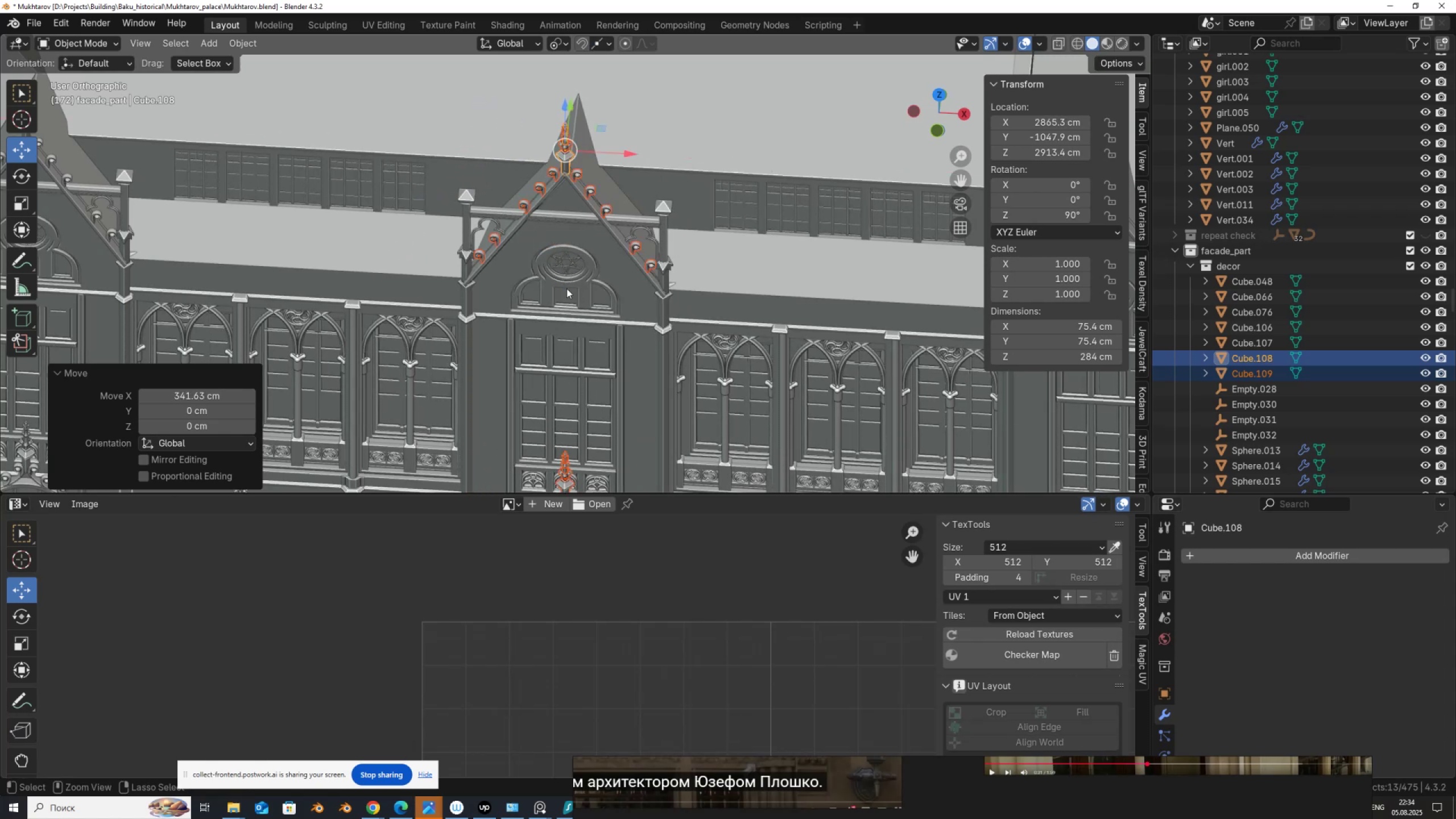 
hold_key(key=ControlLeft, duration=0.61)
 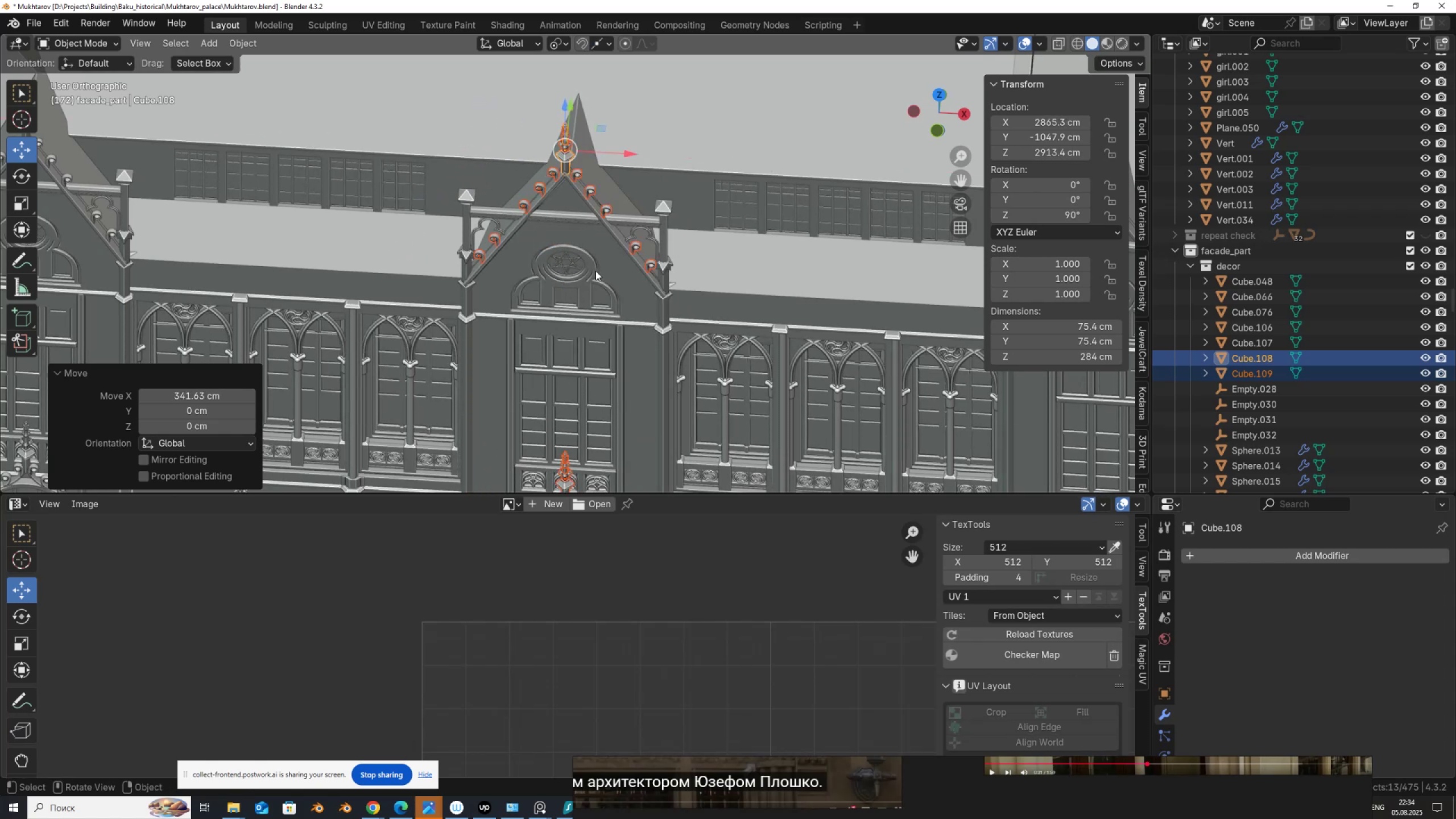 
scroll: coordinate [630, 289], scroll_direction: down, amount: 4.0
 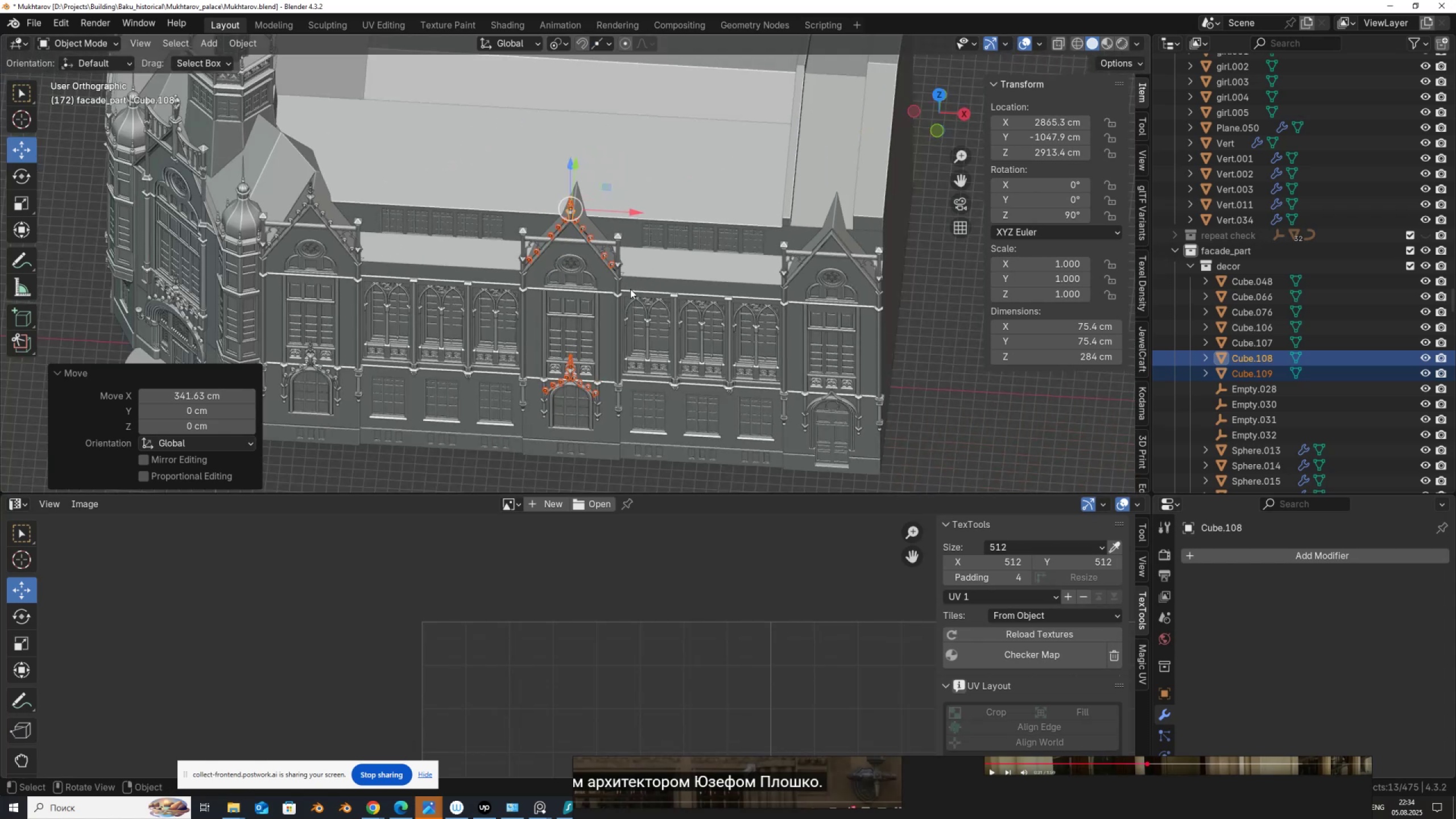 
hold_key(key=ShiftLeft, duration=0.48)
 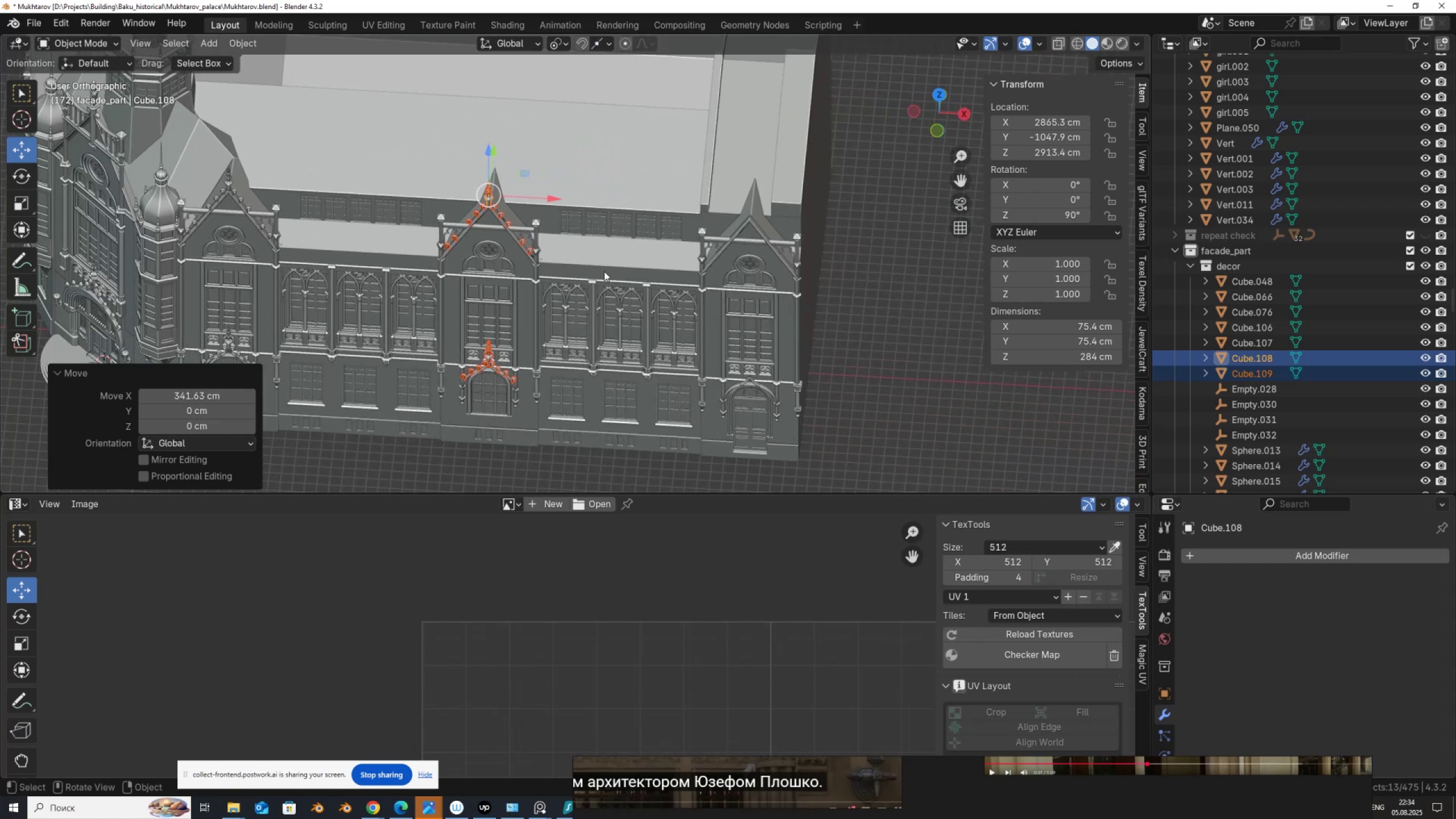 
scroll: coordinate [604, 271], scroll_direction: up, amount: 1.0
 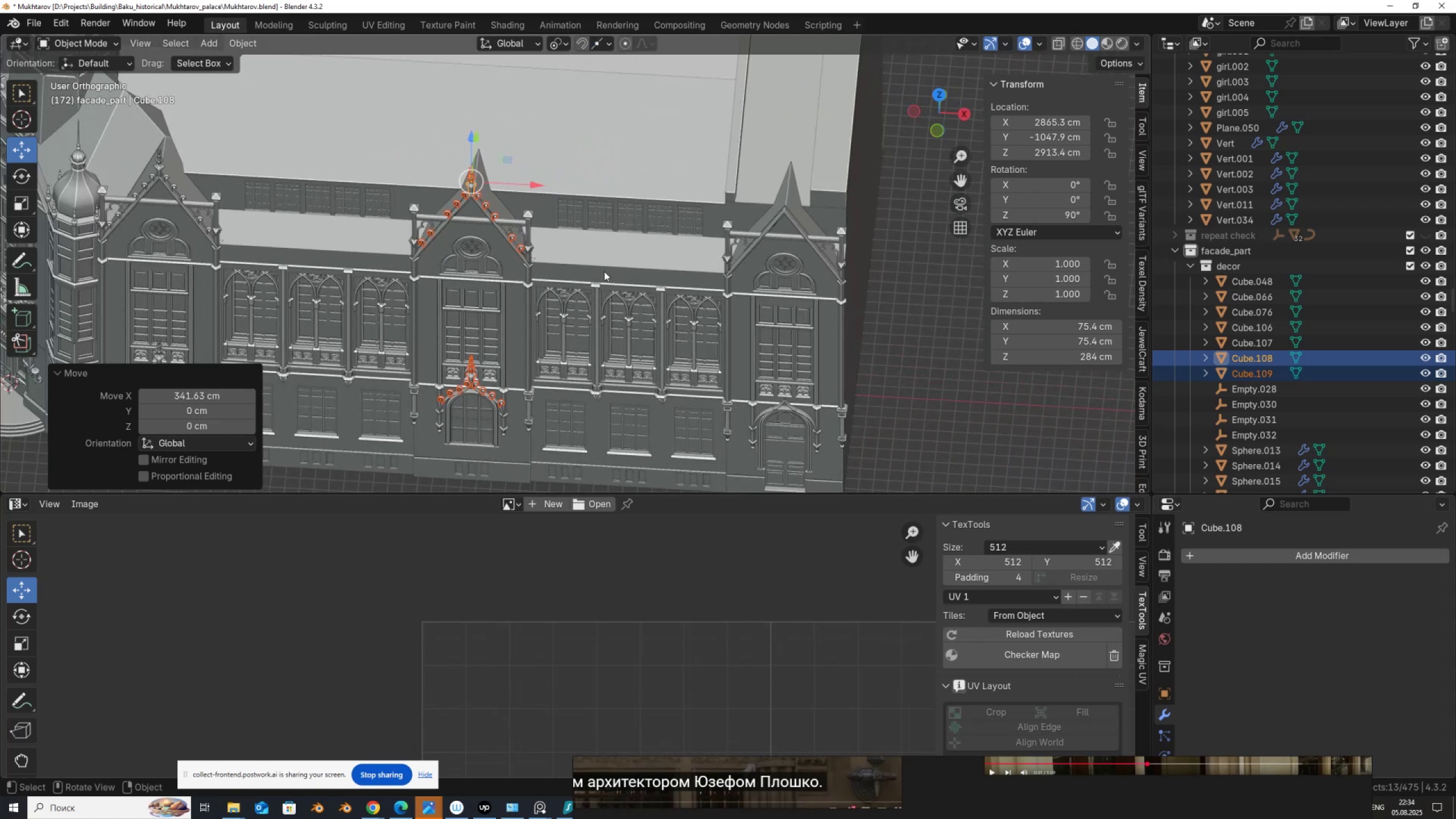 
key(Alt+D)
 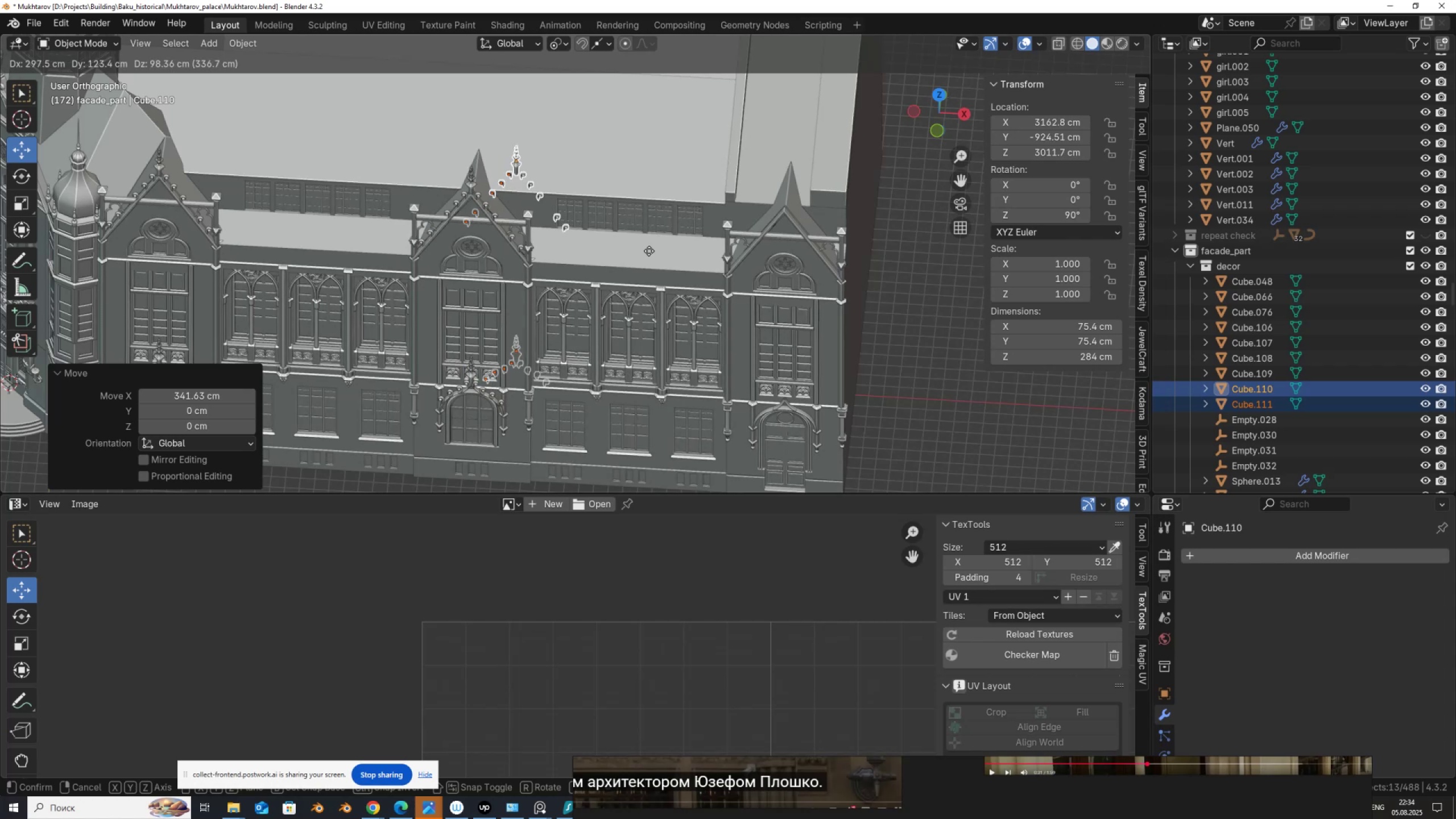 
right_click([649, 251])
 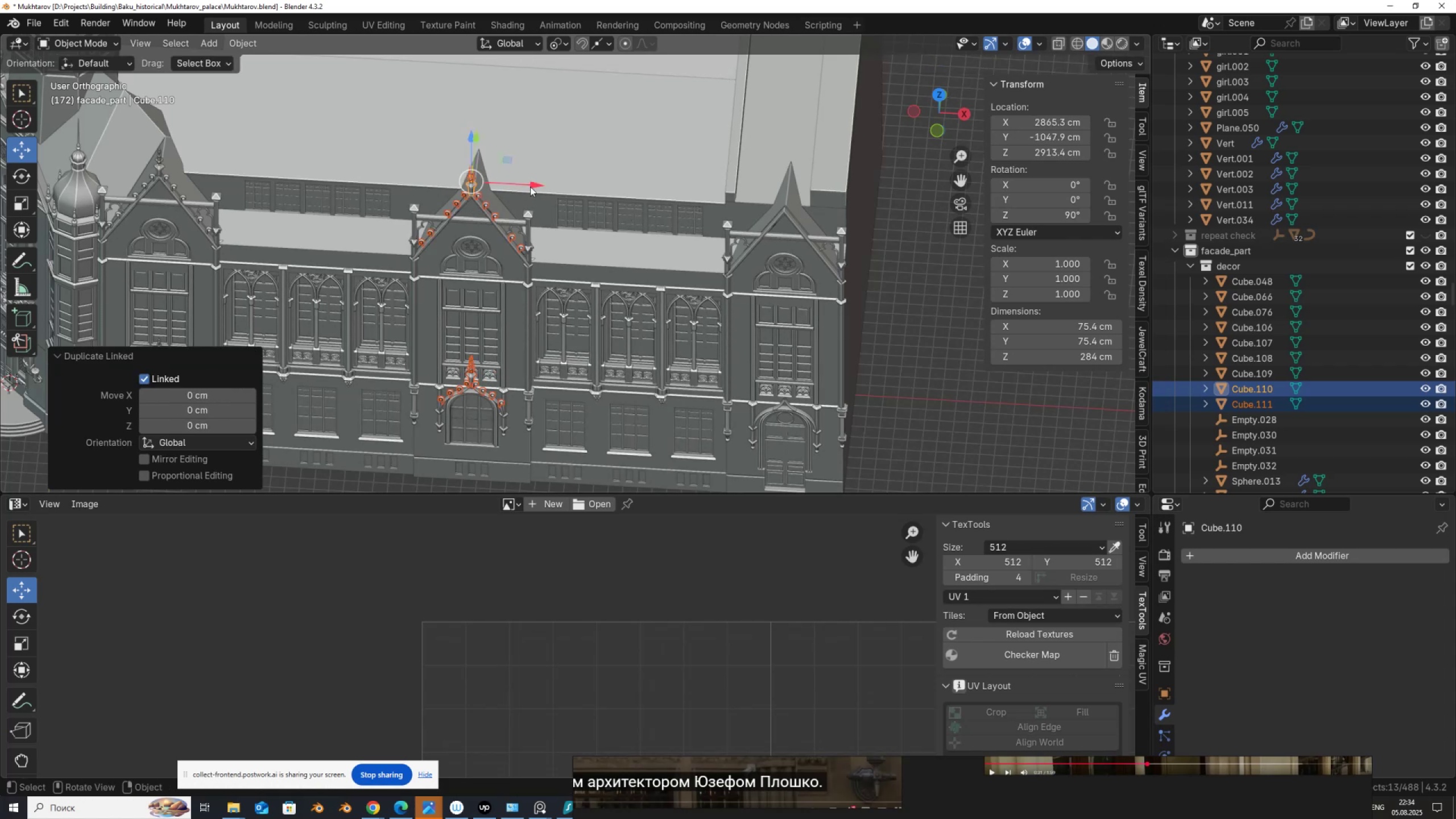 
left_click_drag(start_coordinate=[534, 184], to_coordinate=[787, 290])
 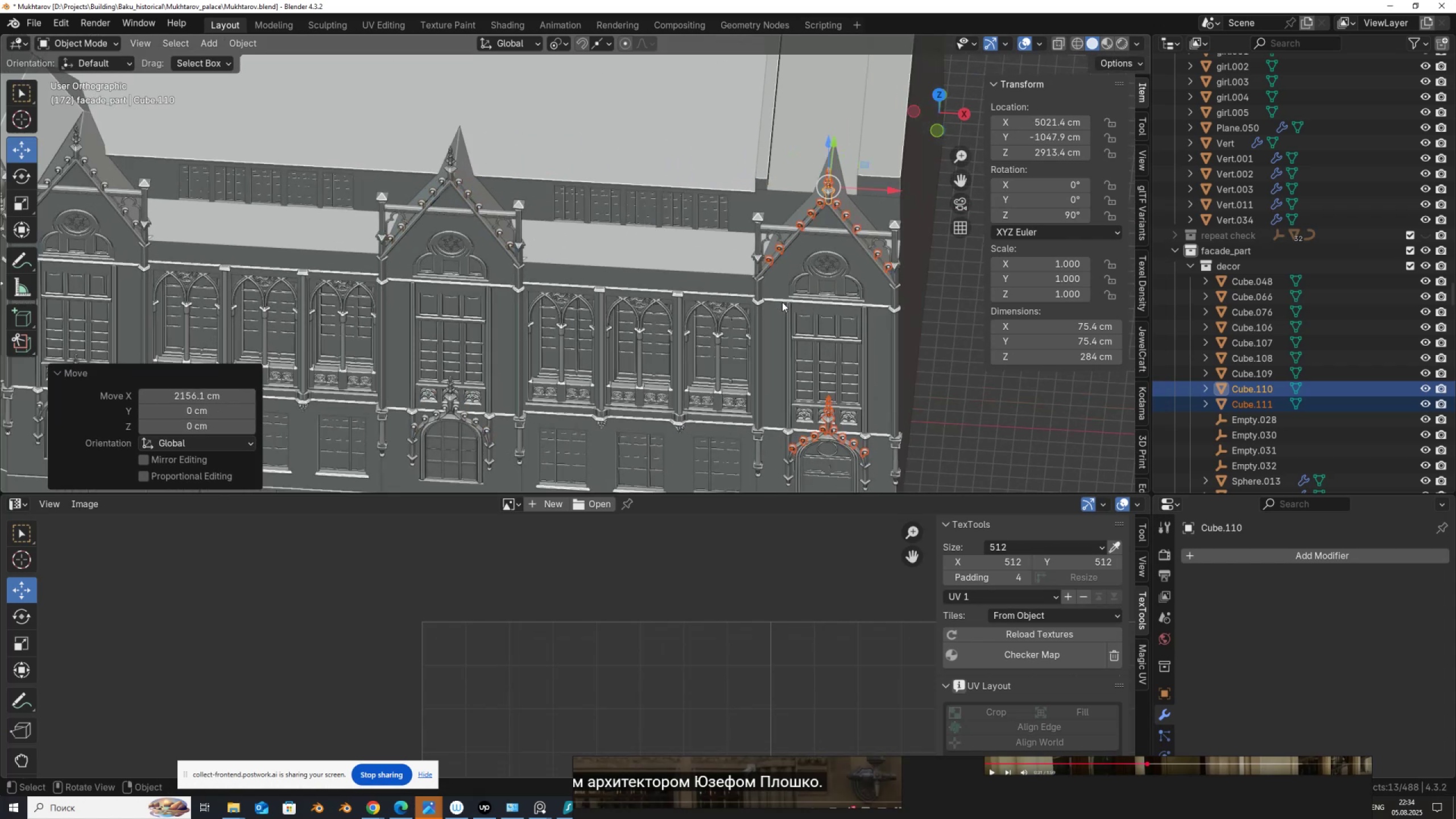 
hold_key(key=ControlLeft, duration=1.53)
 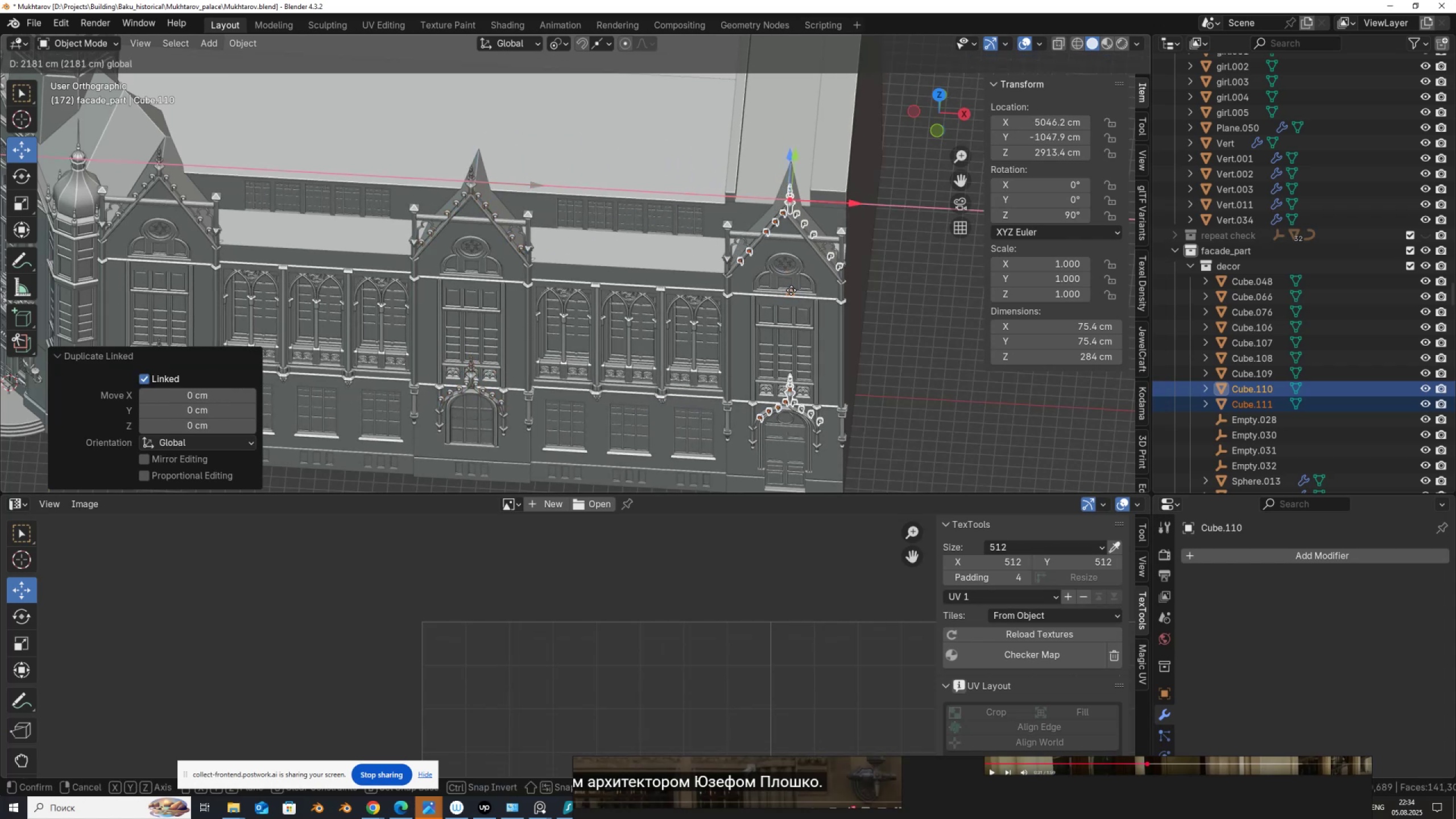 
hold_key(key=ControlLeft, duration=1.52)
 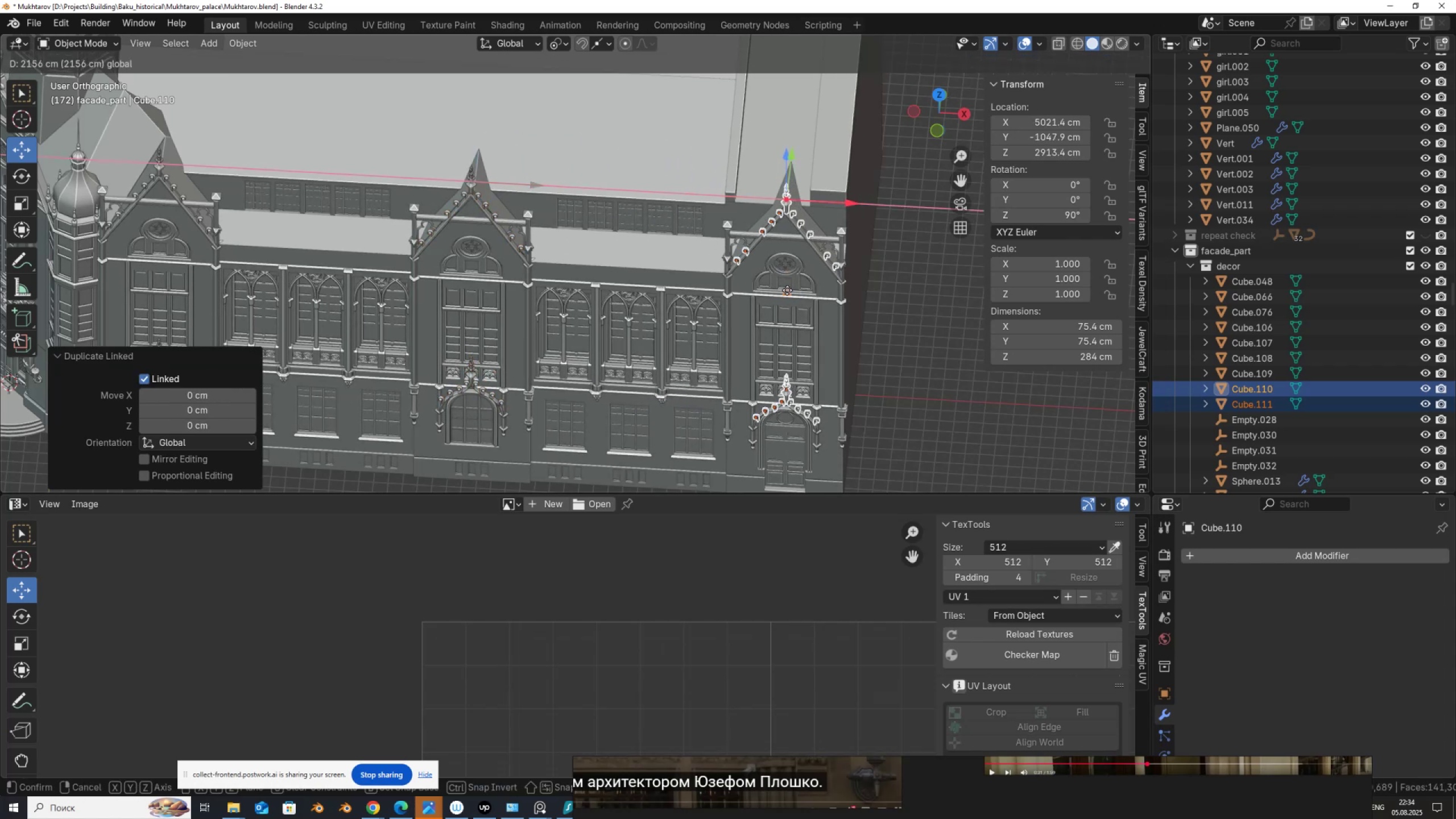 
hold_key(key=ControlLeft, duration=0.78)
 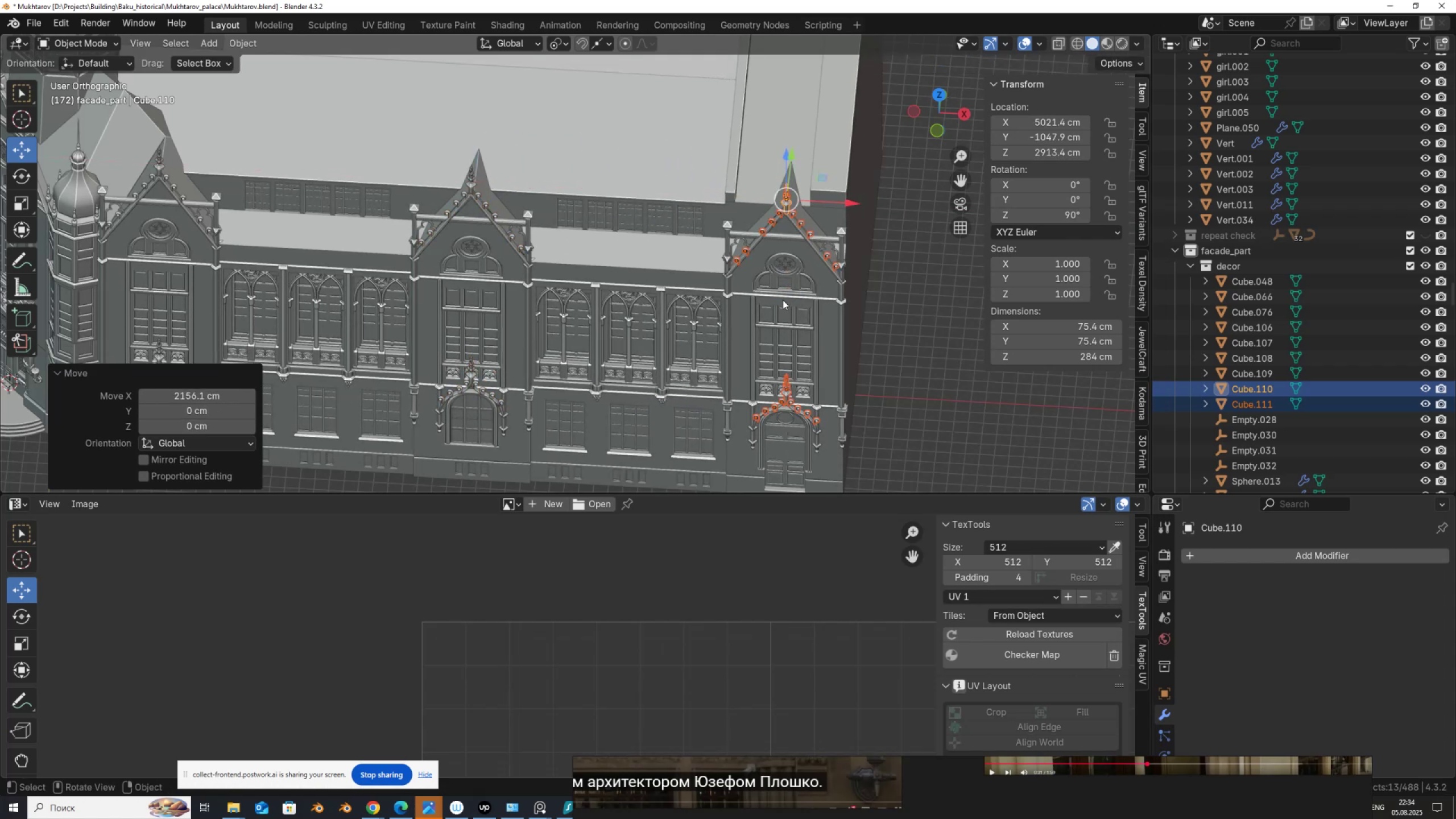 
scroll: coordinate [767, 309], scroll_direction: down, amount: 2.0
 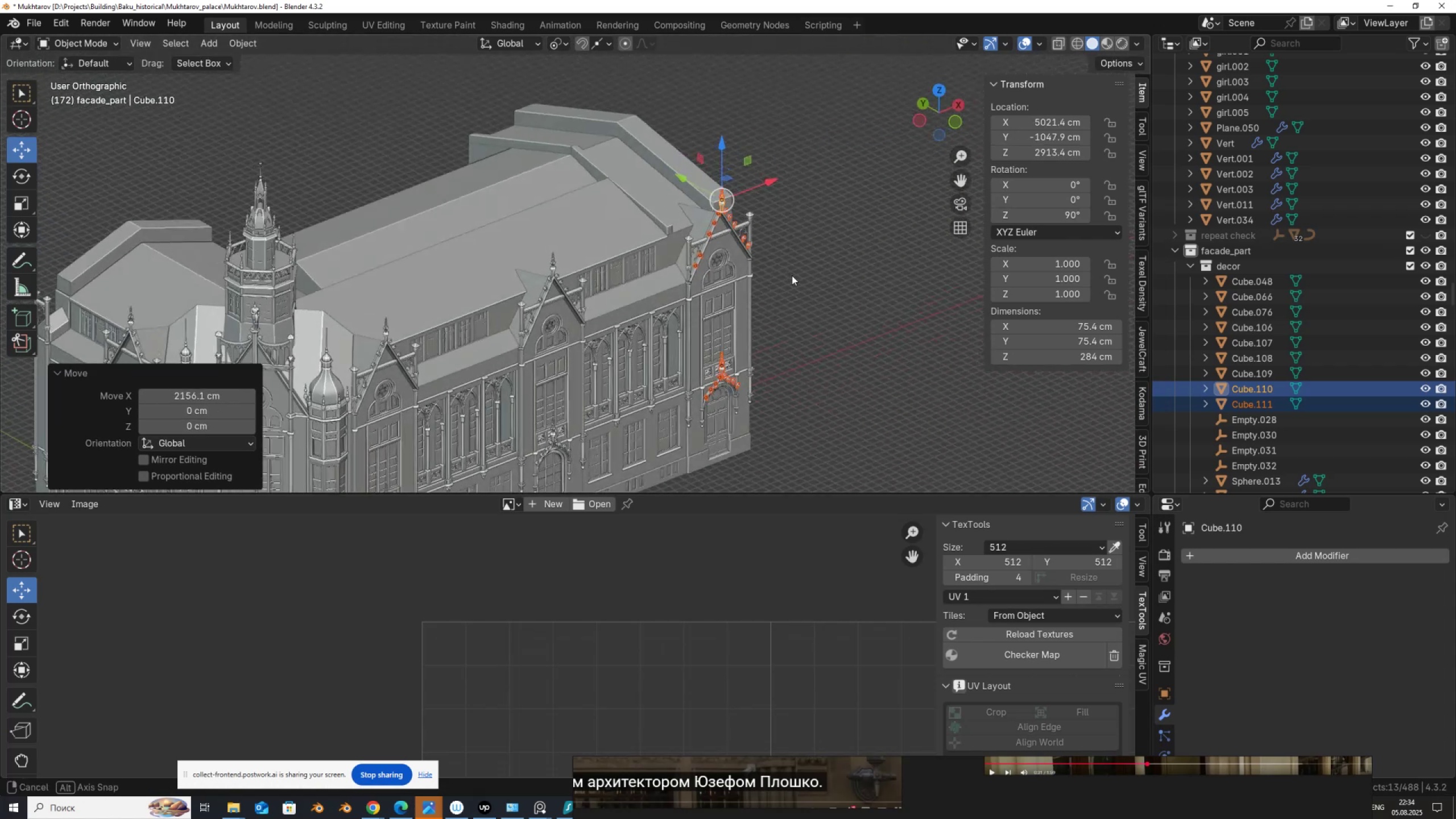 
hold_key(key=ShiftLeft, duration=0.67)
 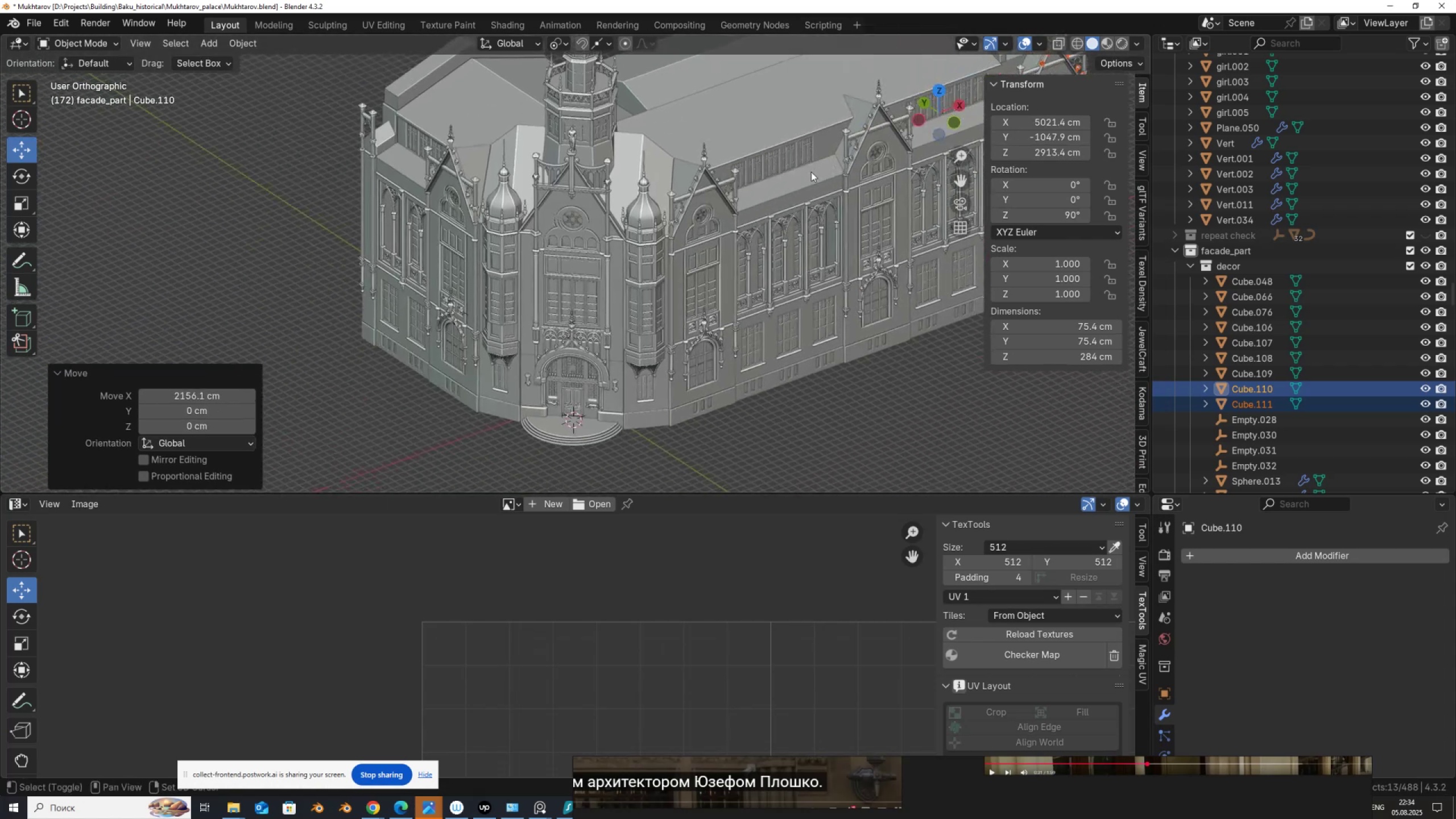 
scroll: coordinate [644, 249], scroll_direction: up, amount: 3.0
 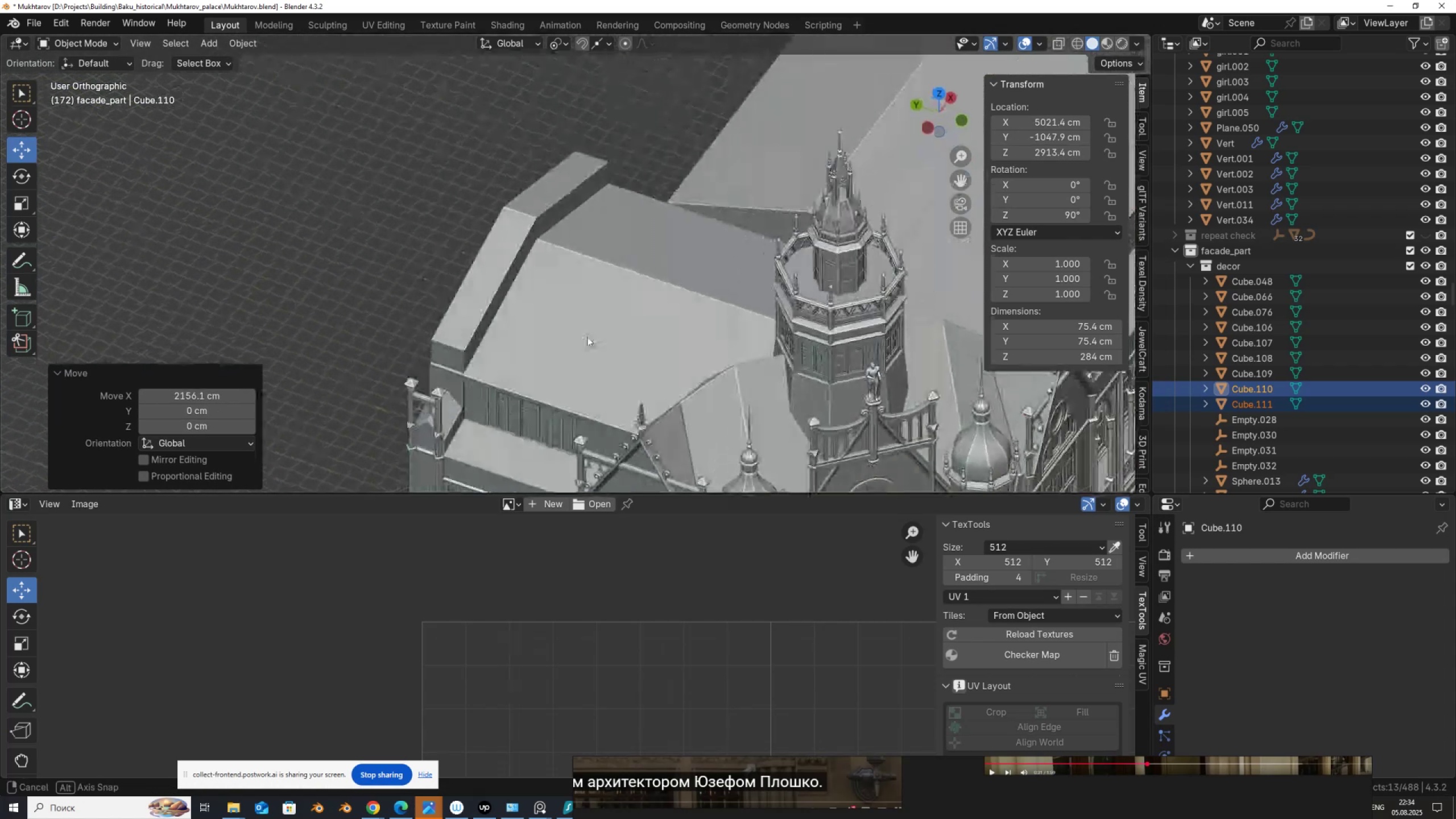 
hold_key(key=ShiftLeft, duration=0.67)
 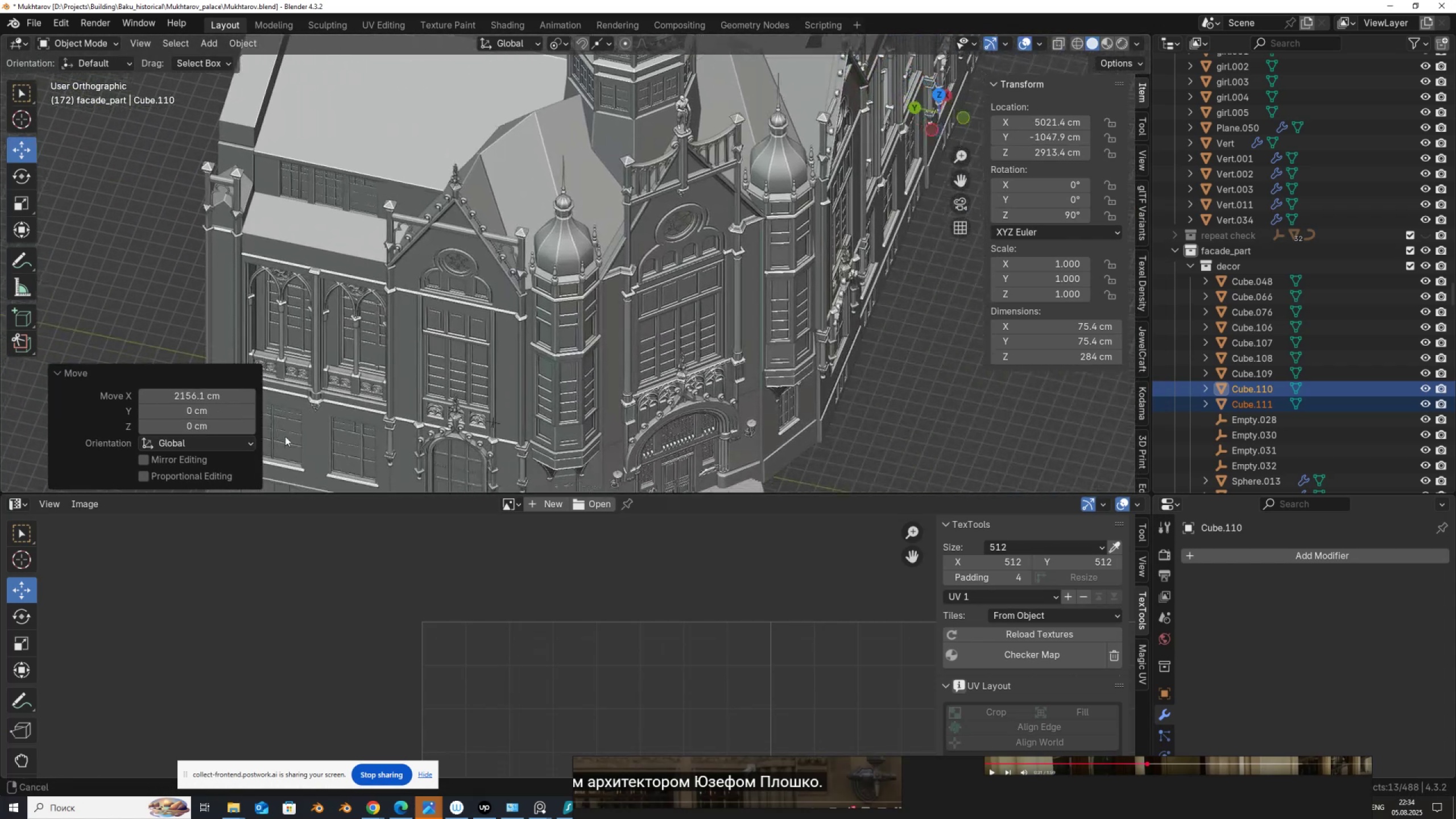 
scroll: coordinate [351, 537], scroll_direction: up, amount: 3.0
 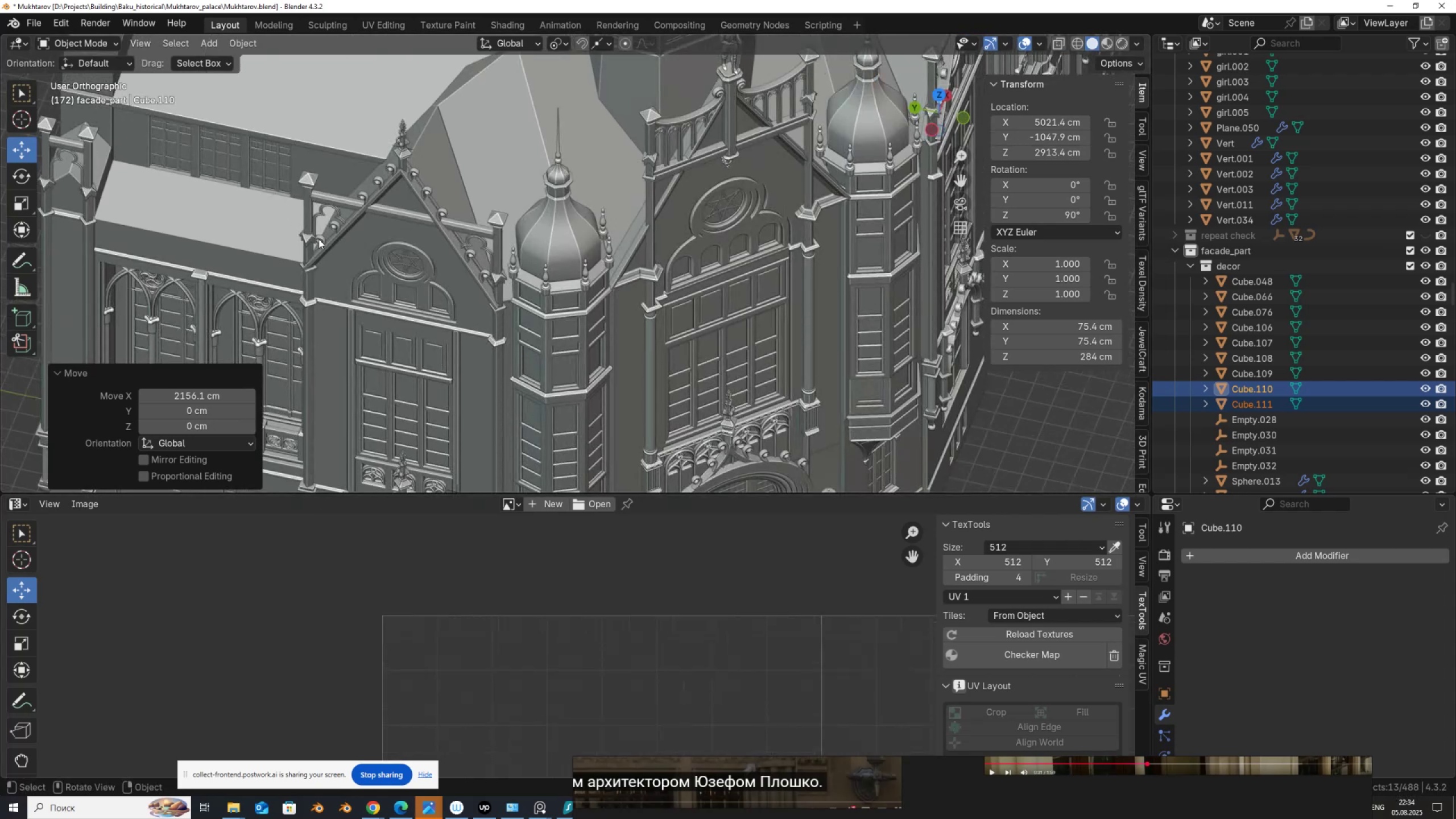 
left_click([319, 239])
 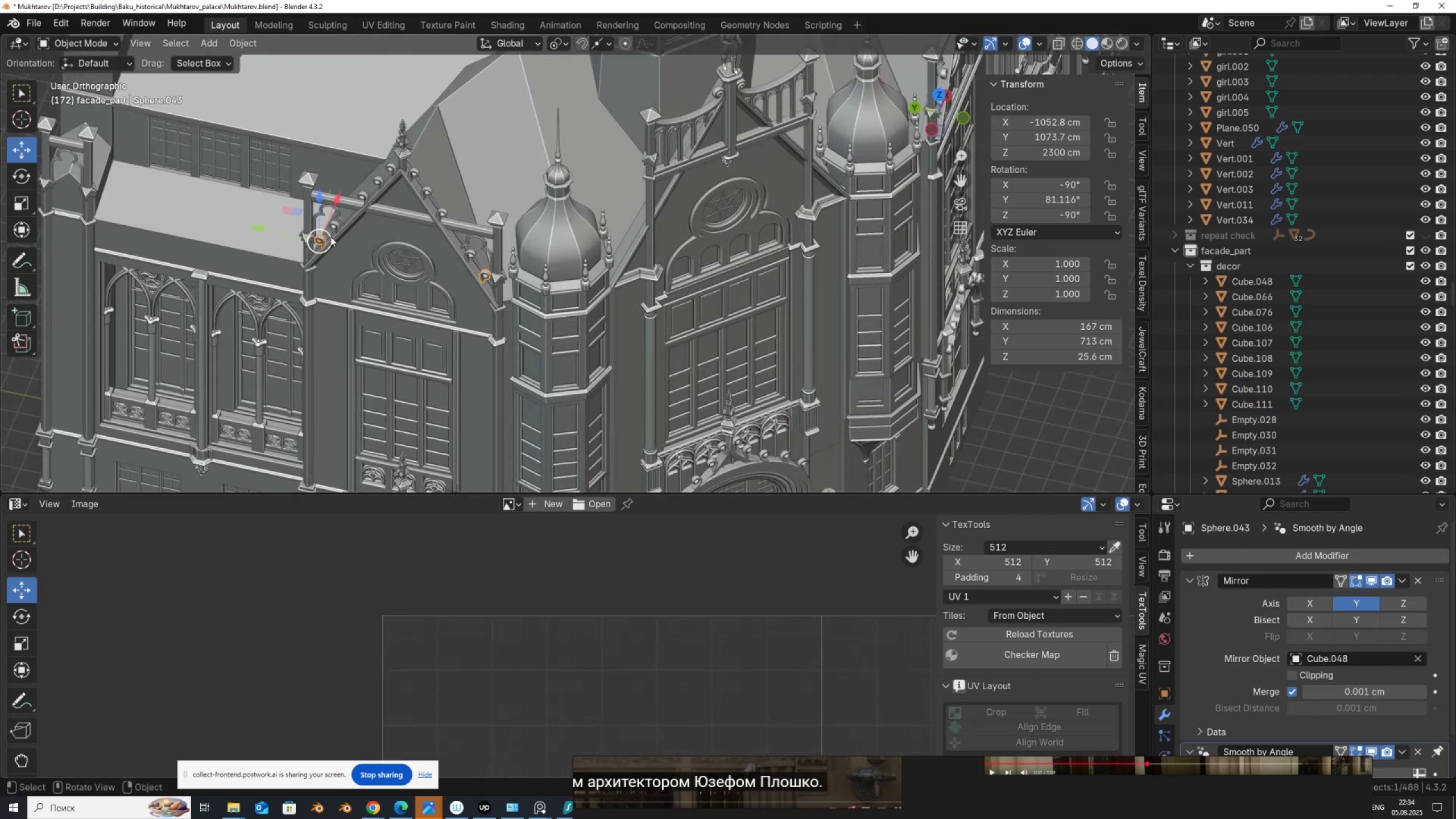 
hold_key(key=ShiftLeft, duration=1.53)
left_click([335, 227])
 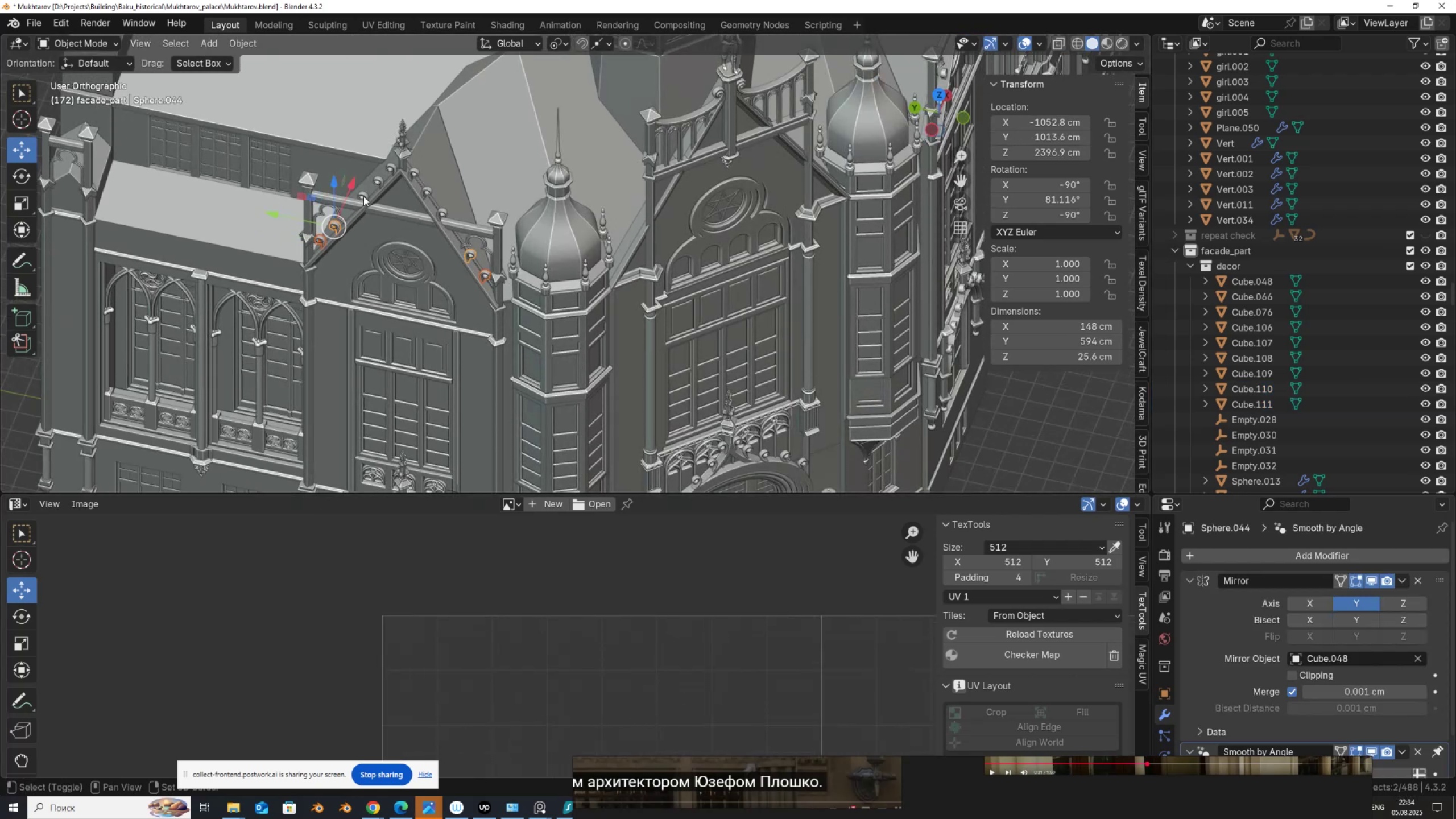 
left_click([363, 193])
 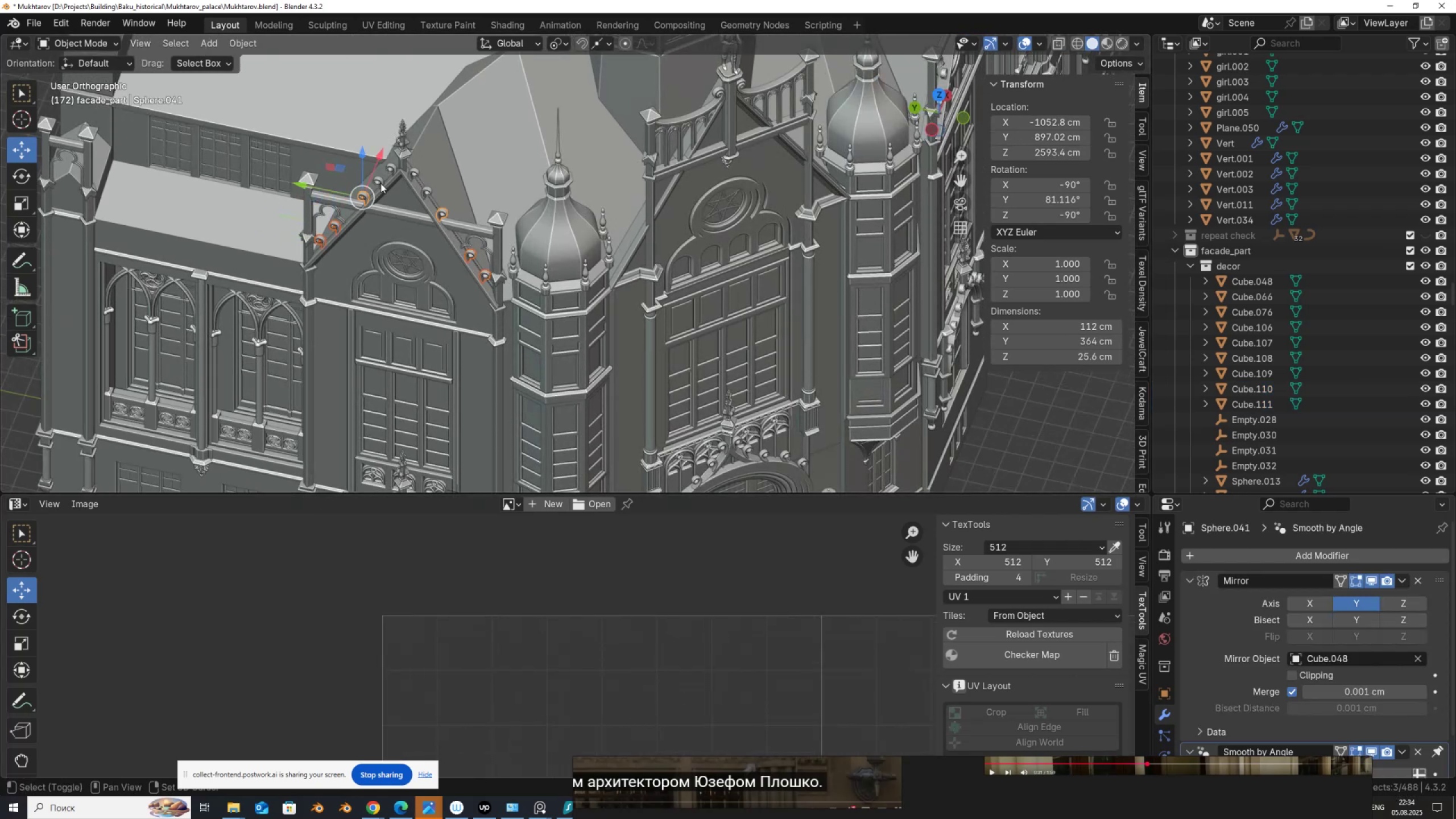 
hold_key(key=ShiftLeft, duration=1.51)
left_click([380, 178])
 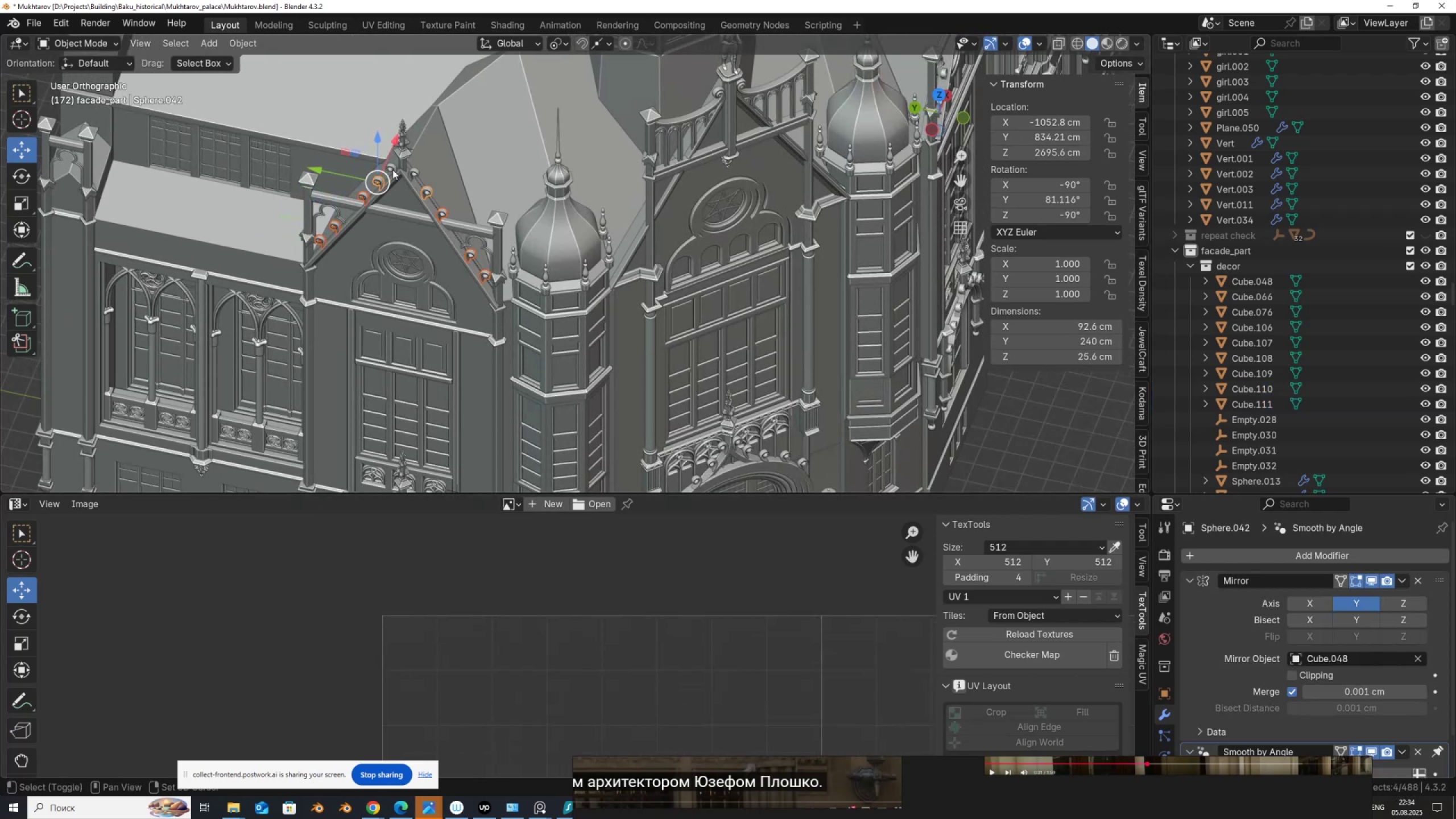 
double_click([392, 169])
 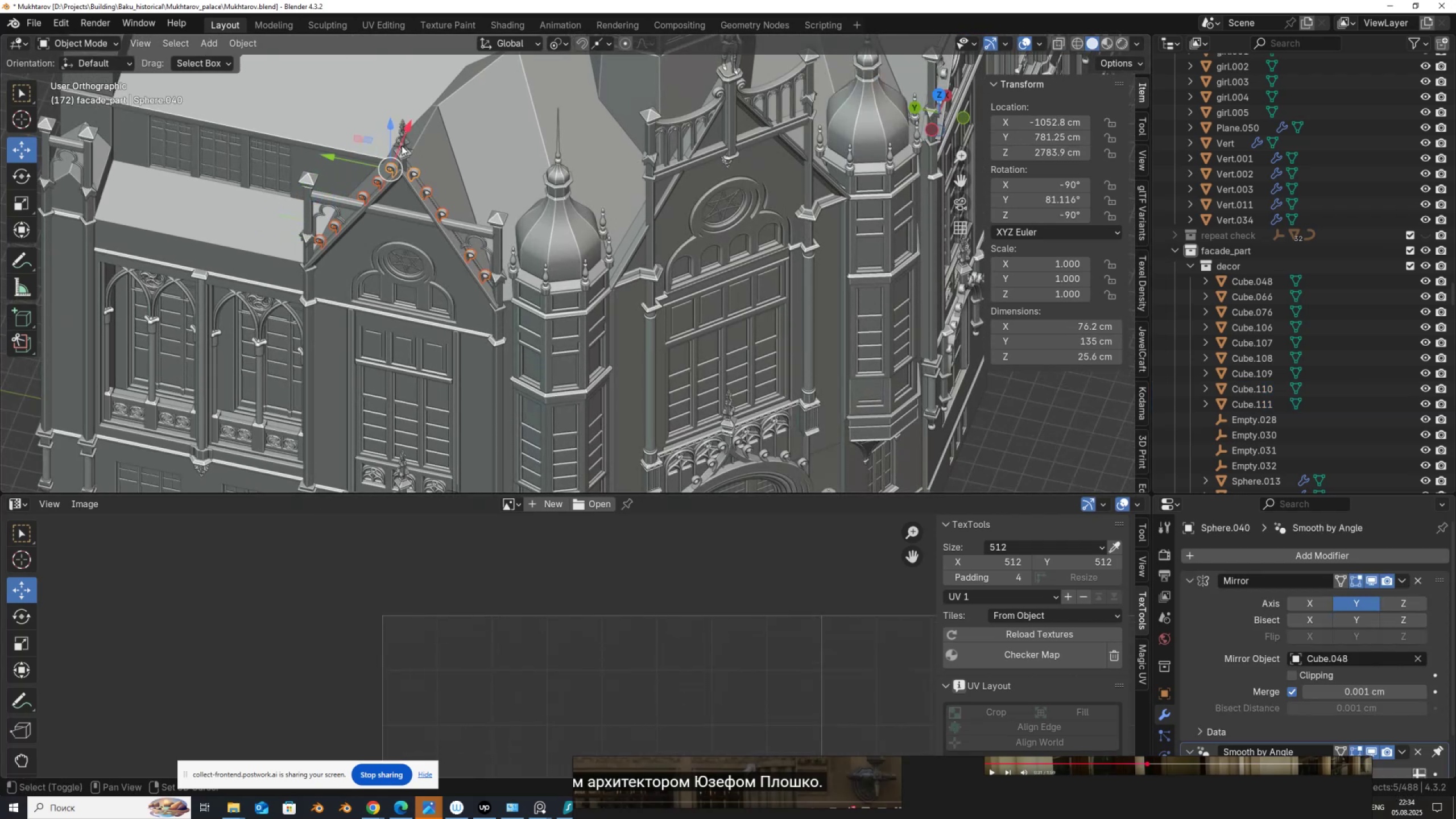 
hold_key(key=ShiftLeft, duration=1.52)
left_click([401, 131])
 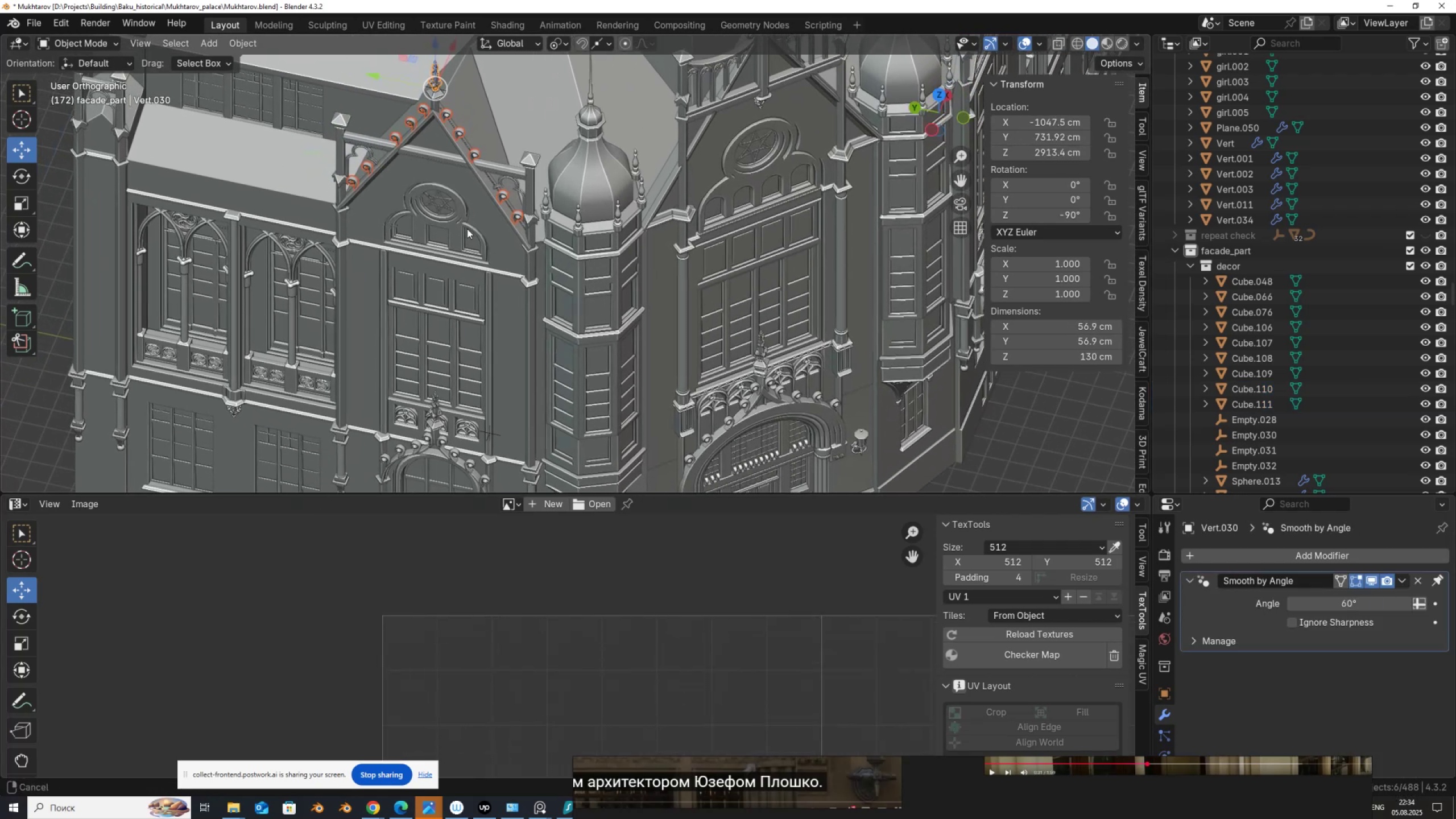 
scroll: coordinate [452, 162], scroll_direction: up, amount: 5.0
 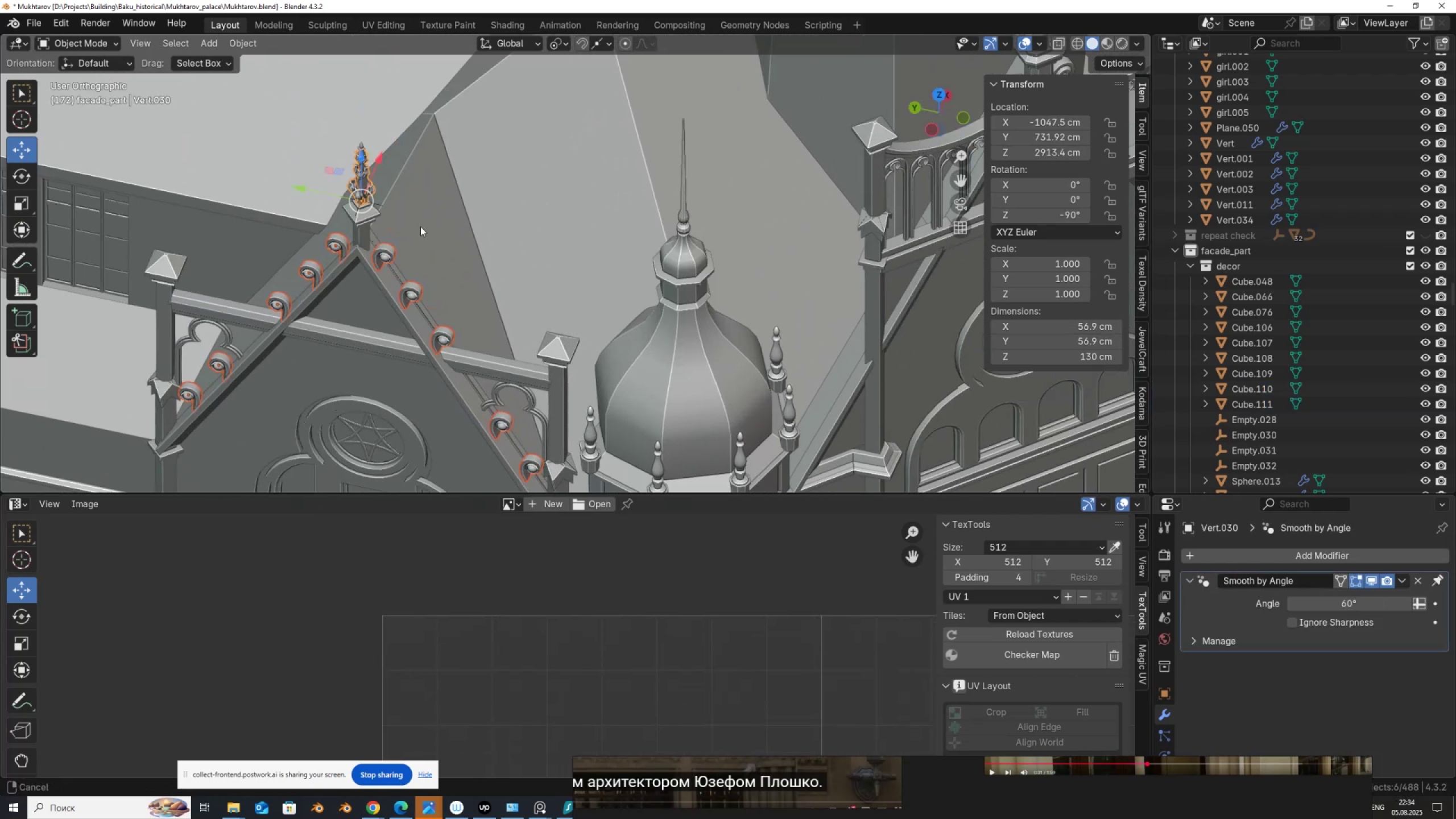 
key(Shift+ShiftLeft)
 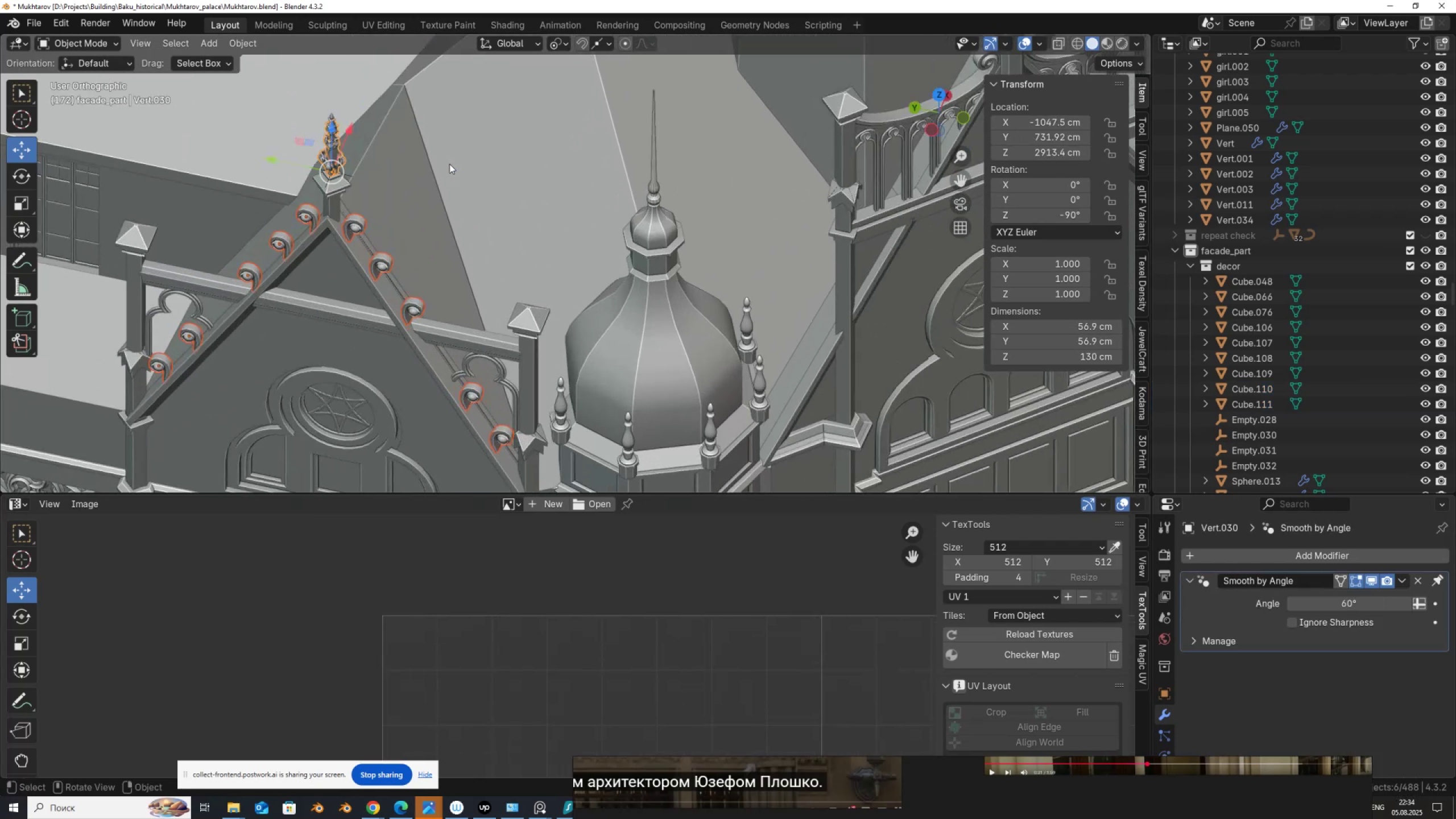 
hold_key(key=ShiftLeft, duration=0.41)
scroll: coordinate [601, 279], scroll_direction: up, amount: 5.0
 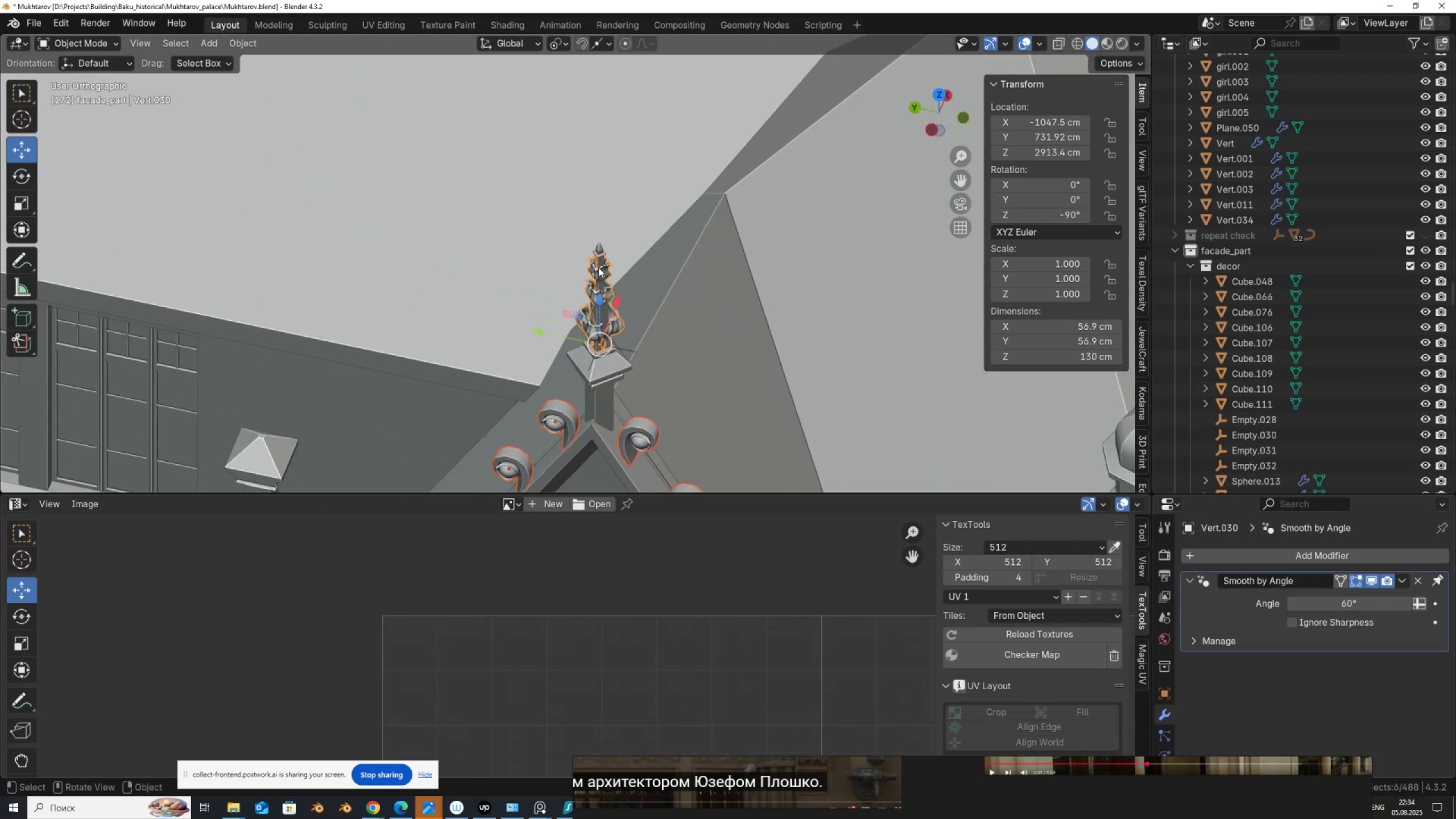 
hold_key(key=ShiftLeft, duration=0.69)
left_click([601, 246])
 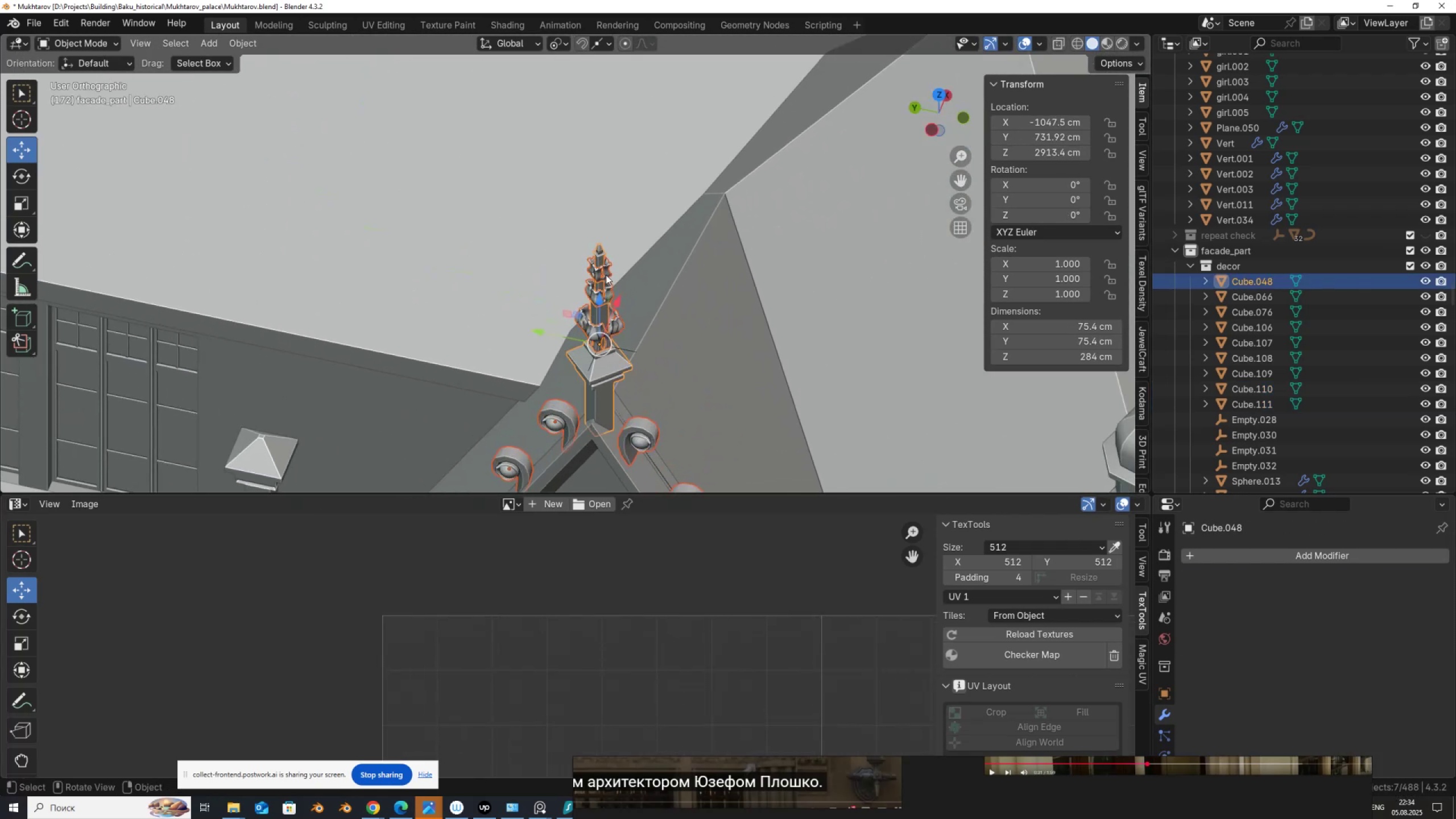 
scroll: coordinate [608, 311], scroll_direction: down, amount: 5.0
 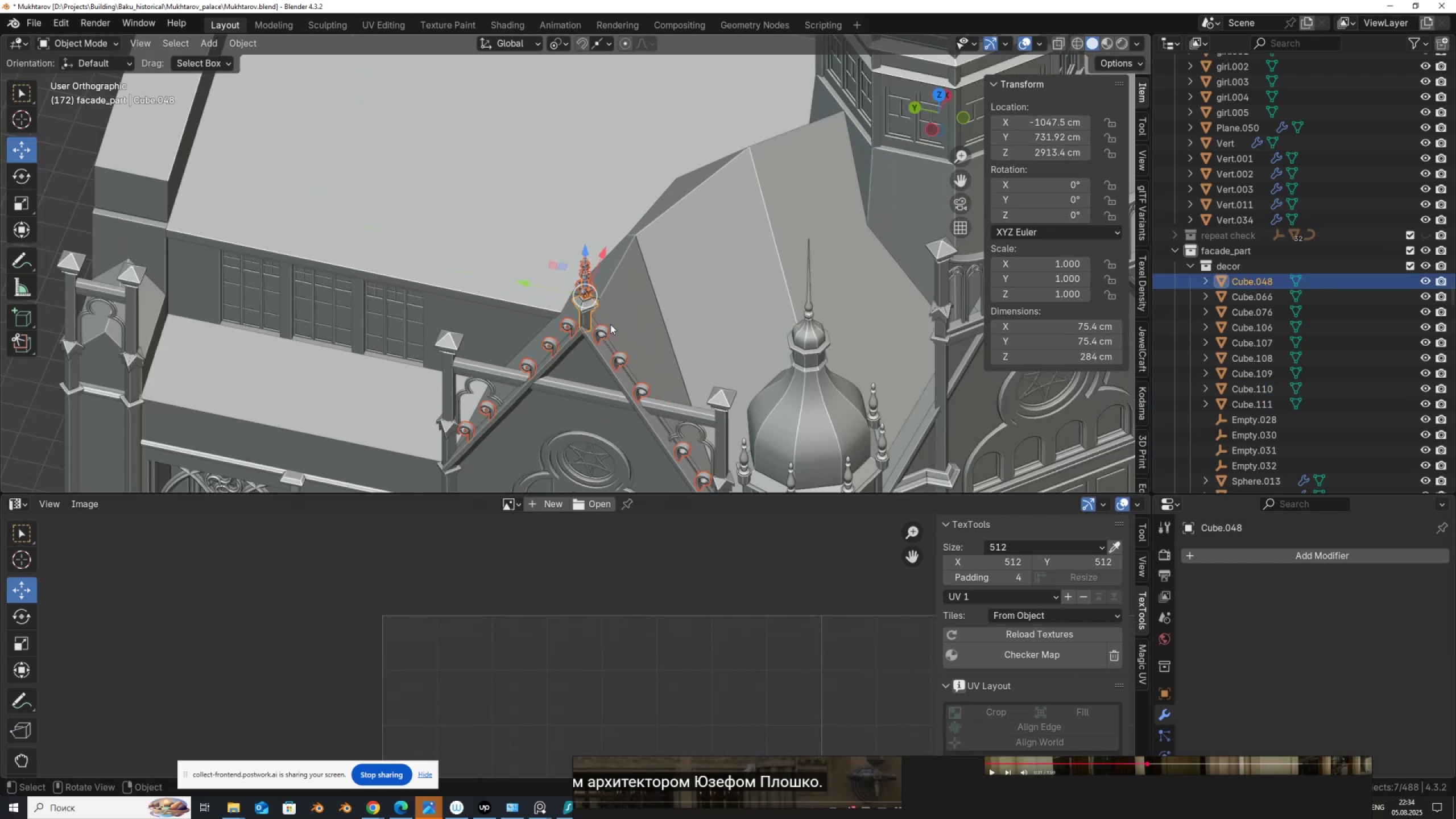 
hold_key(key=ShiftLeft, duration=0.96)
 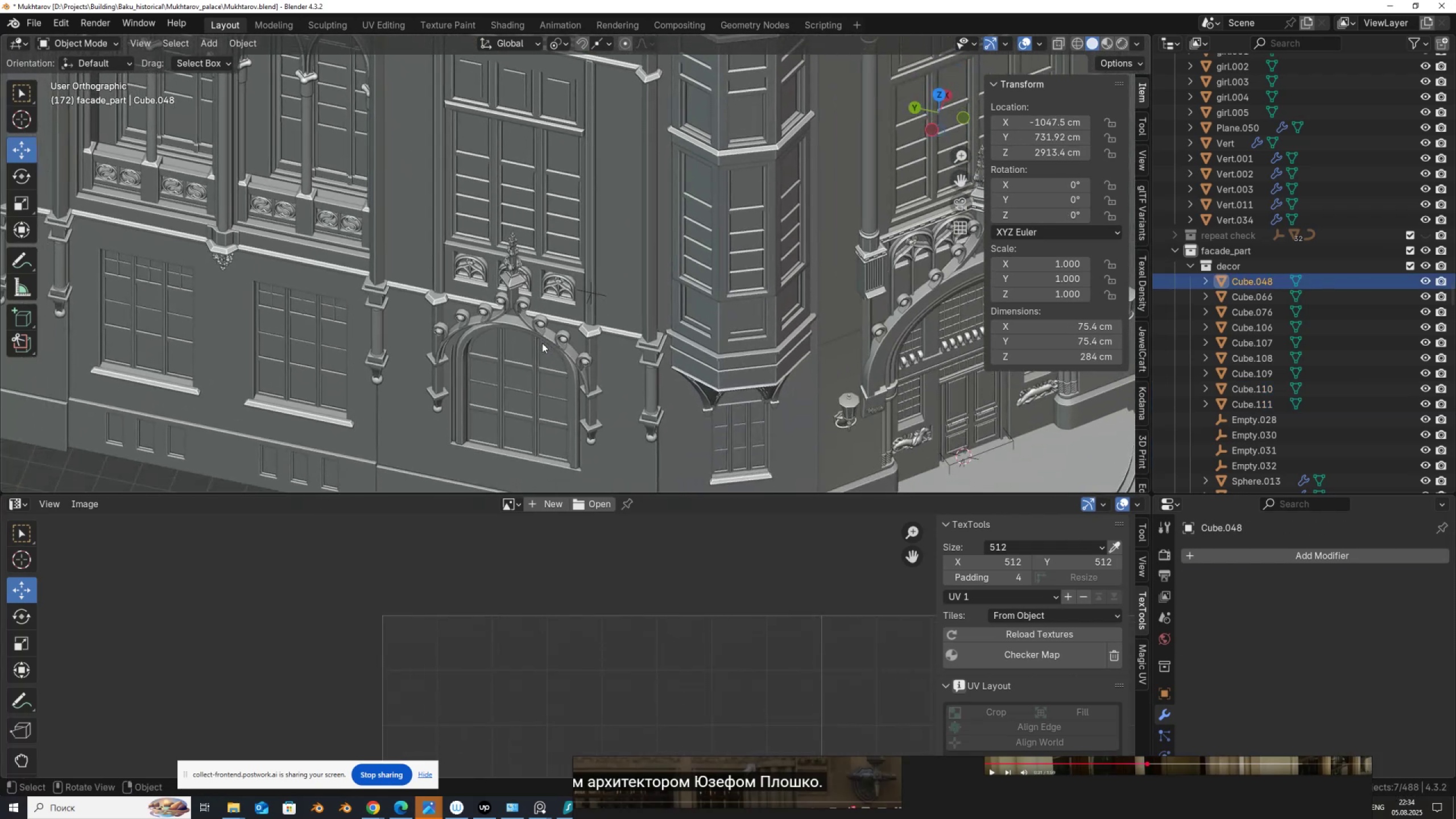 
scroll: coordinate [541, 343], scroll_direction: up, amount: 3.0
 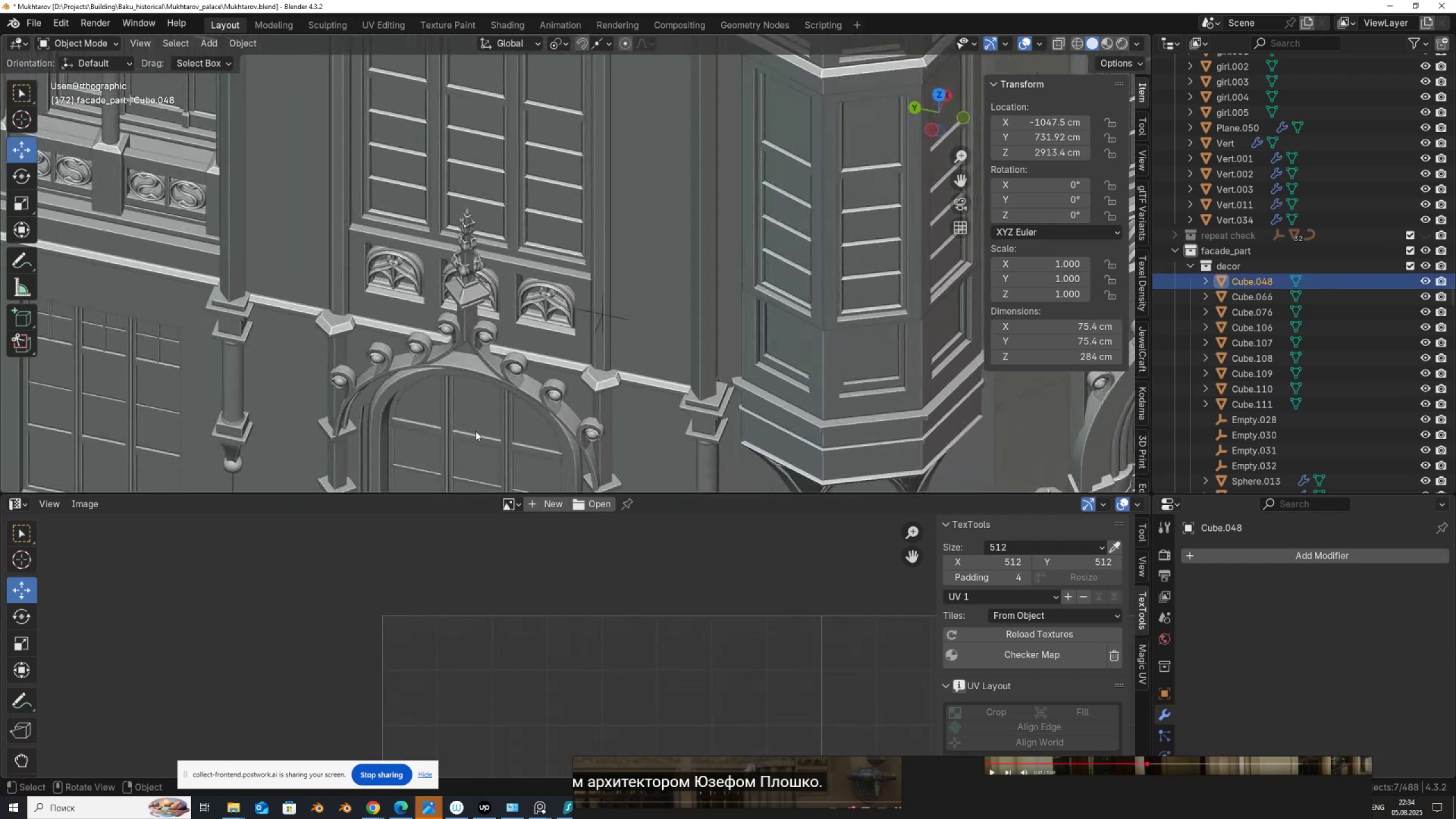 
hold_key(key=ShiftLeft, duration=1.52)
left_click([352, 377])
 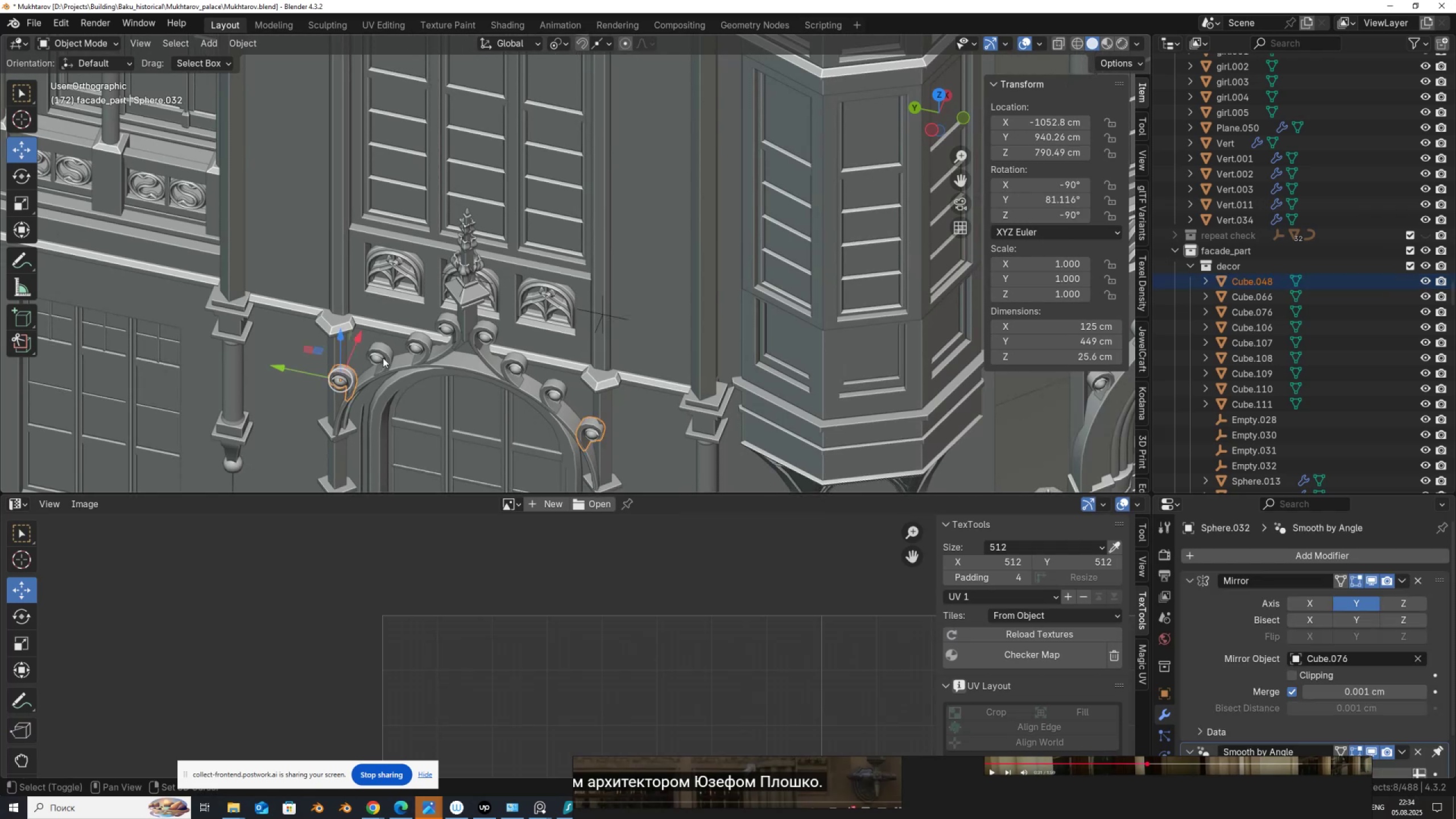 
double_click([383, 357])
 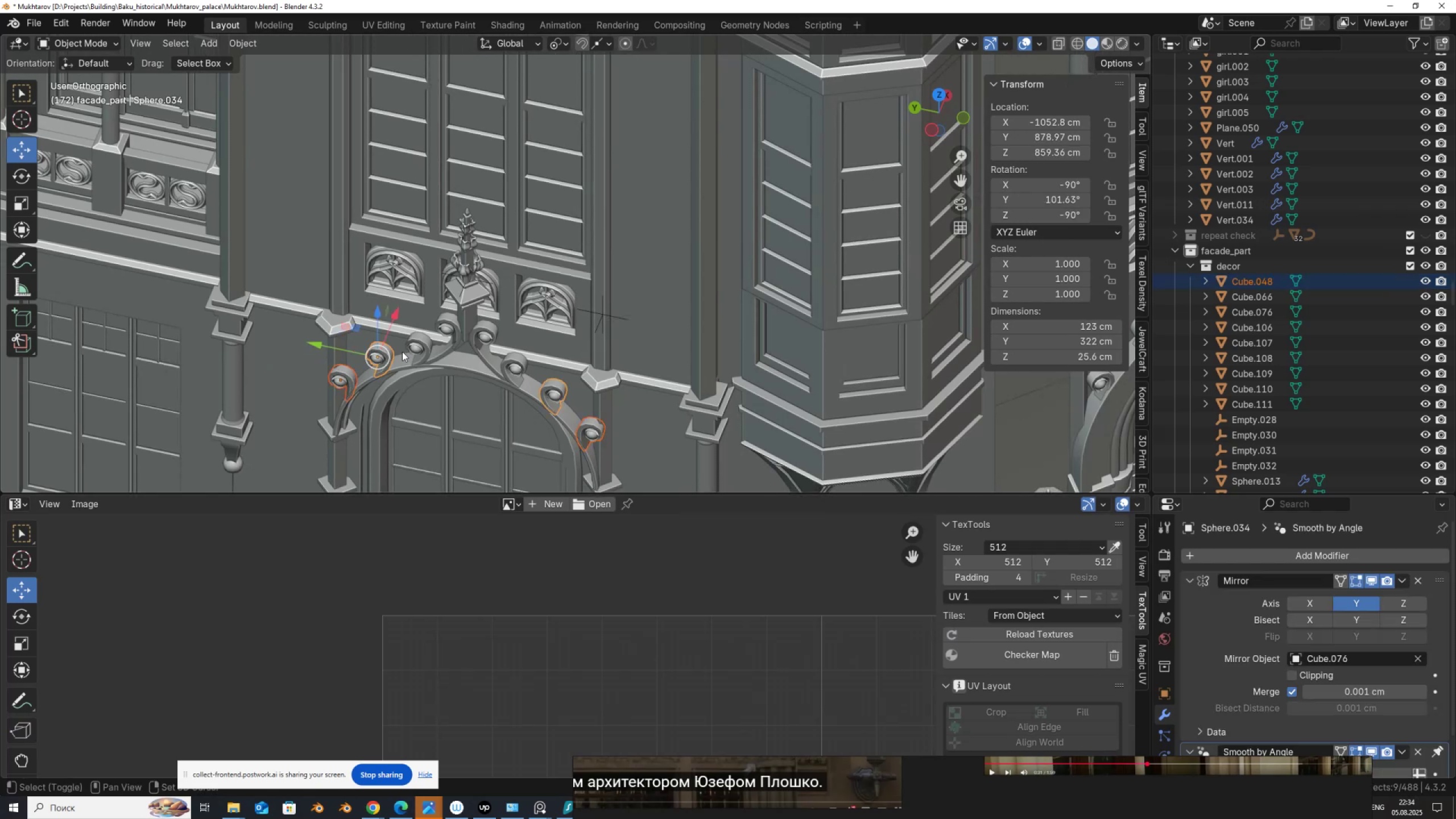 
hold_key(key=ShiftLeft, duration=1.53)
left_click([425, 341])
 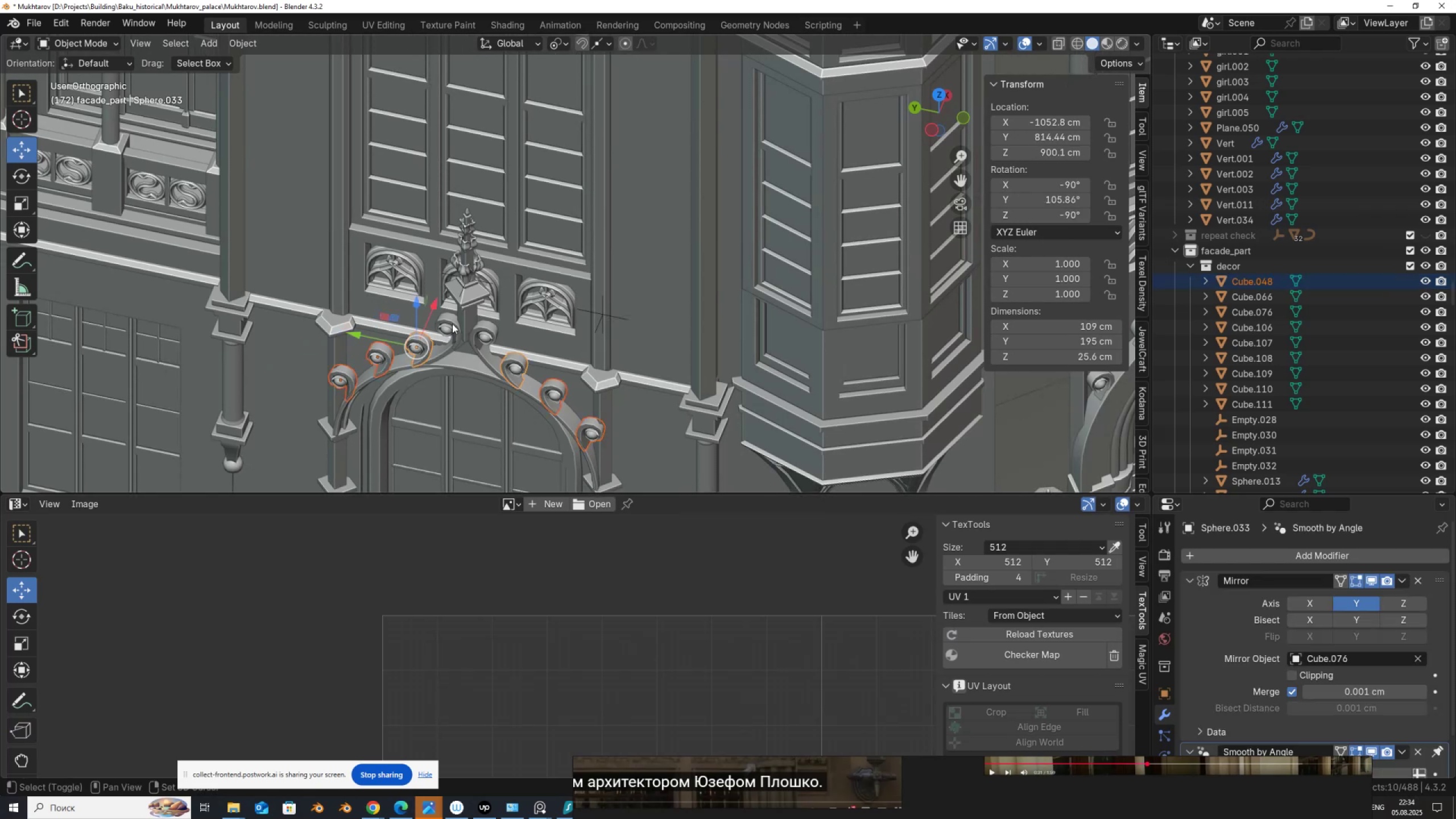 
left_click([453, 322])
 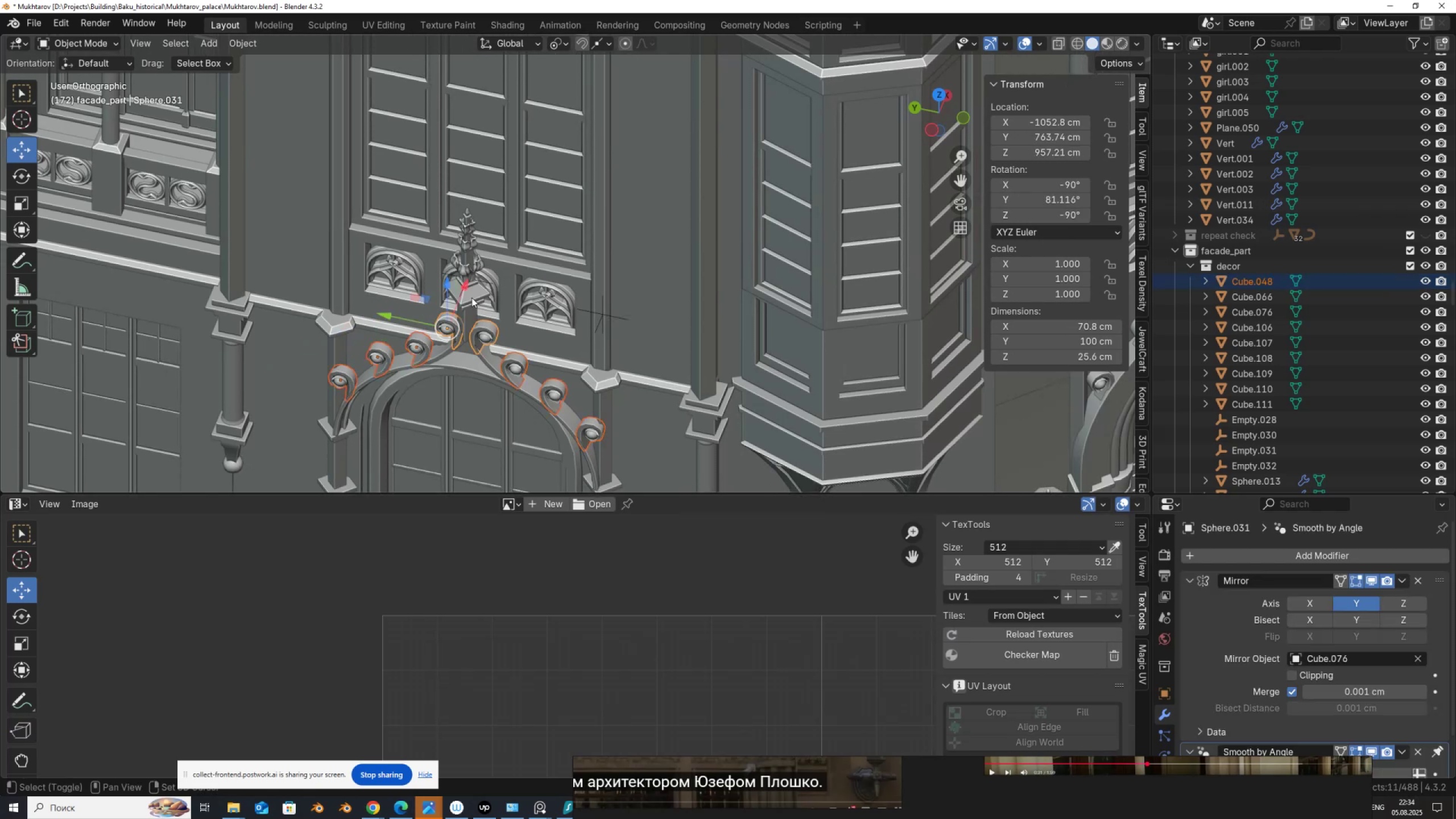 
hold_key(key=ShiftLeft, duration=1.52)
 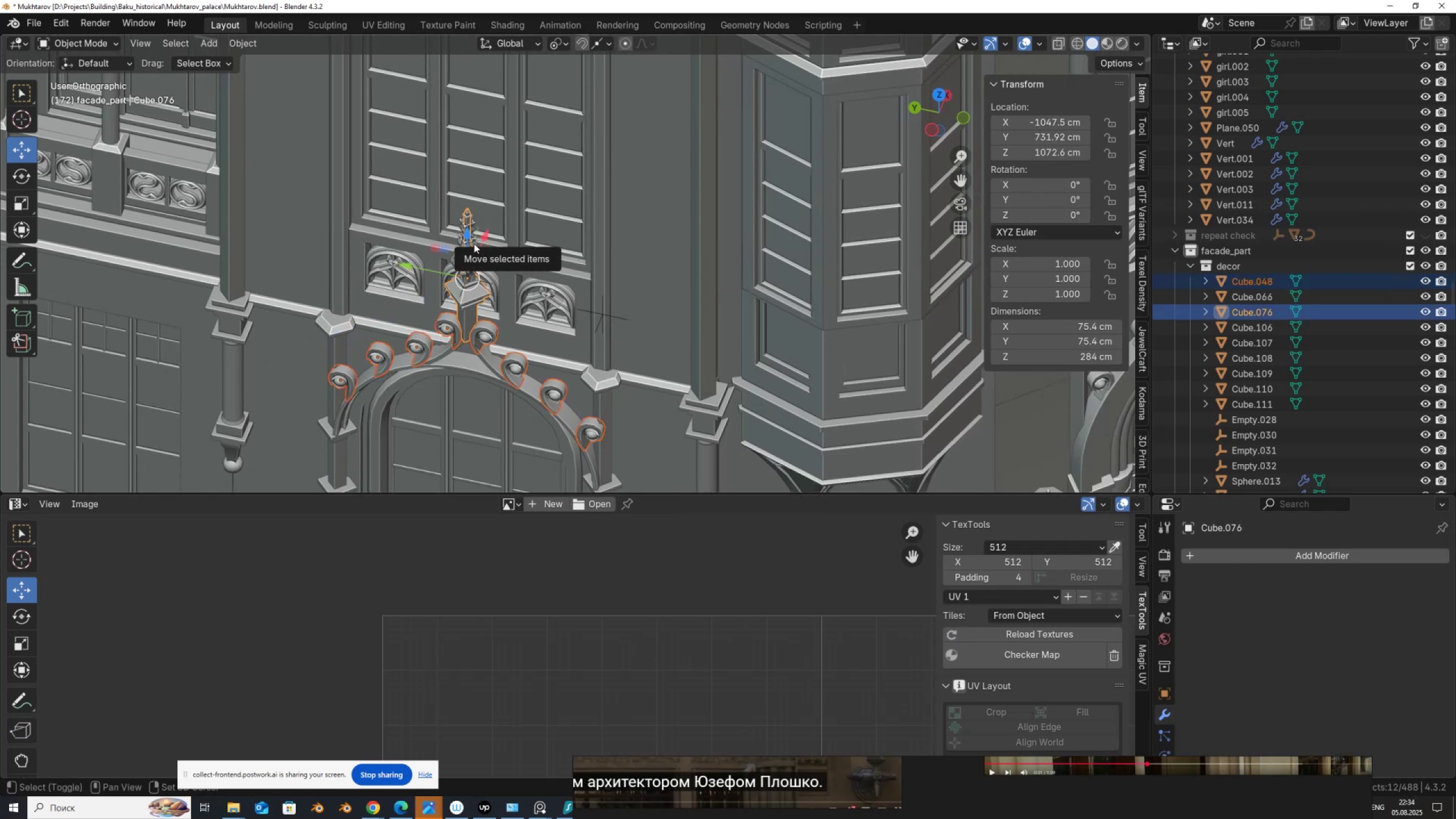 
left_click([474, 243])
 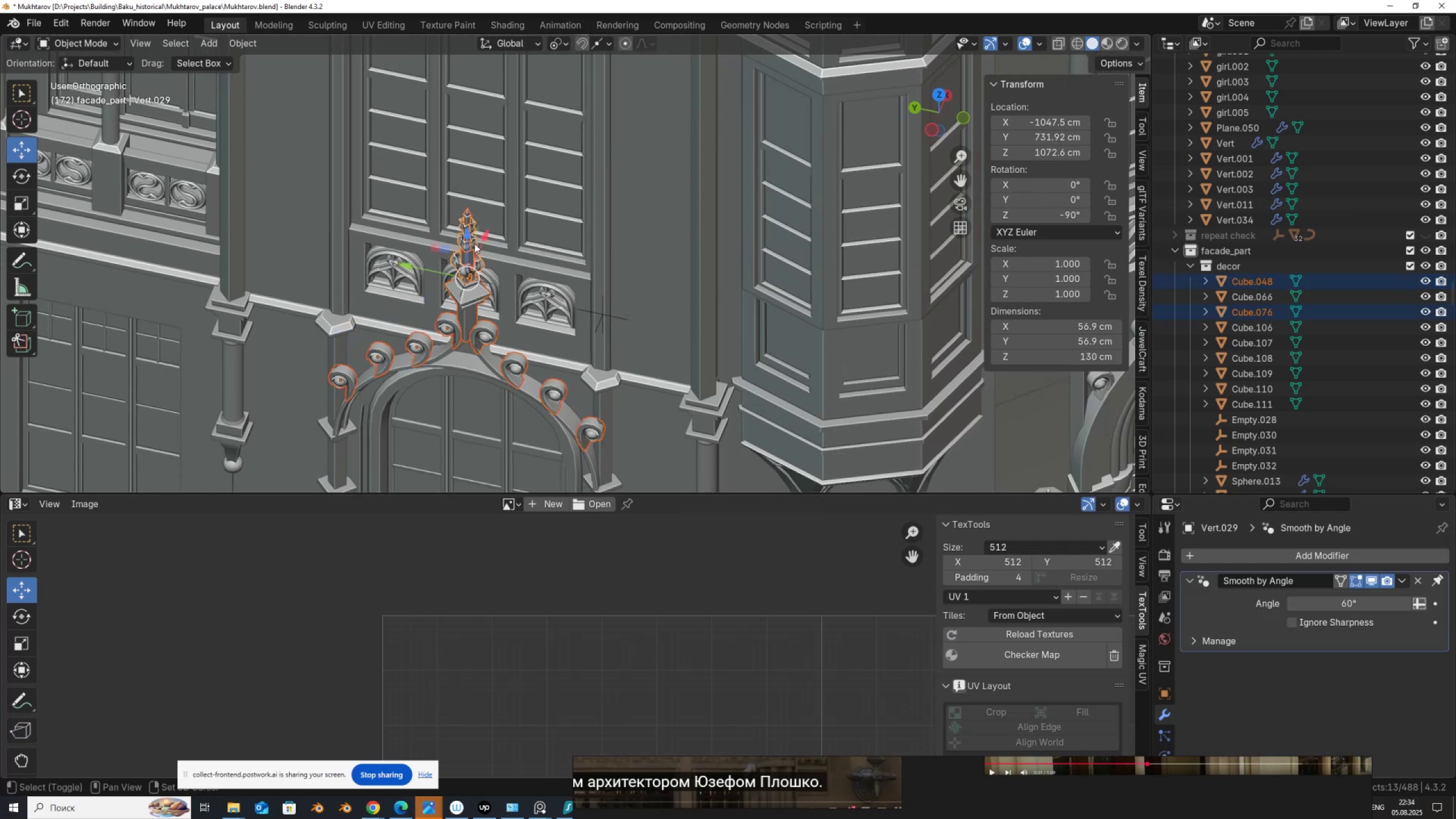 
key(Shift+ShiftLeft)
 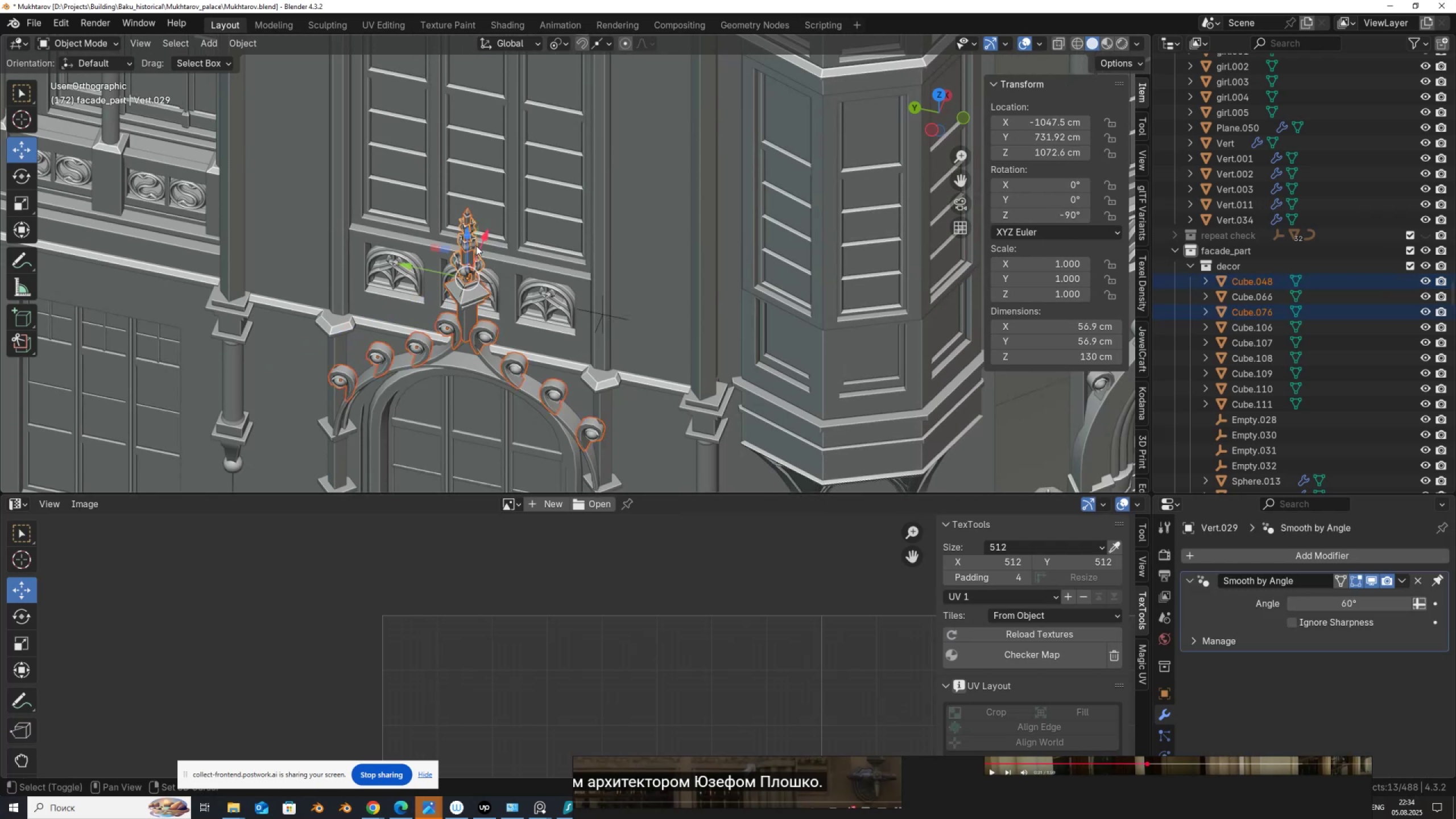 
key(Shift+ShiftLeft)
 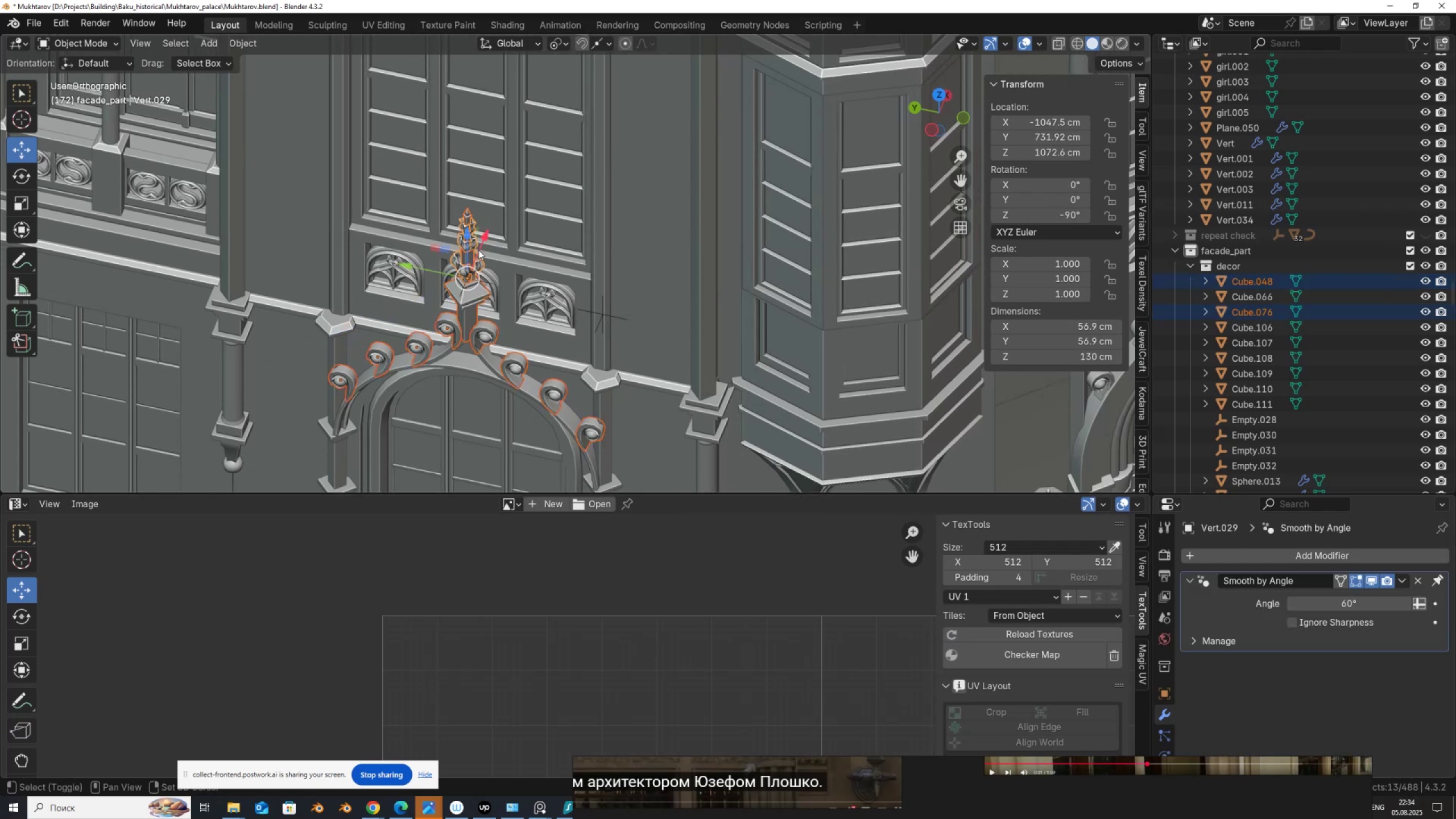 
key(Shift+ShiftLeft)
 